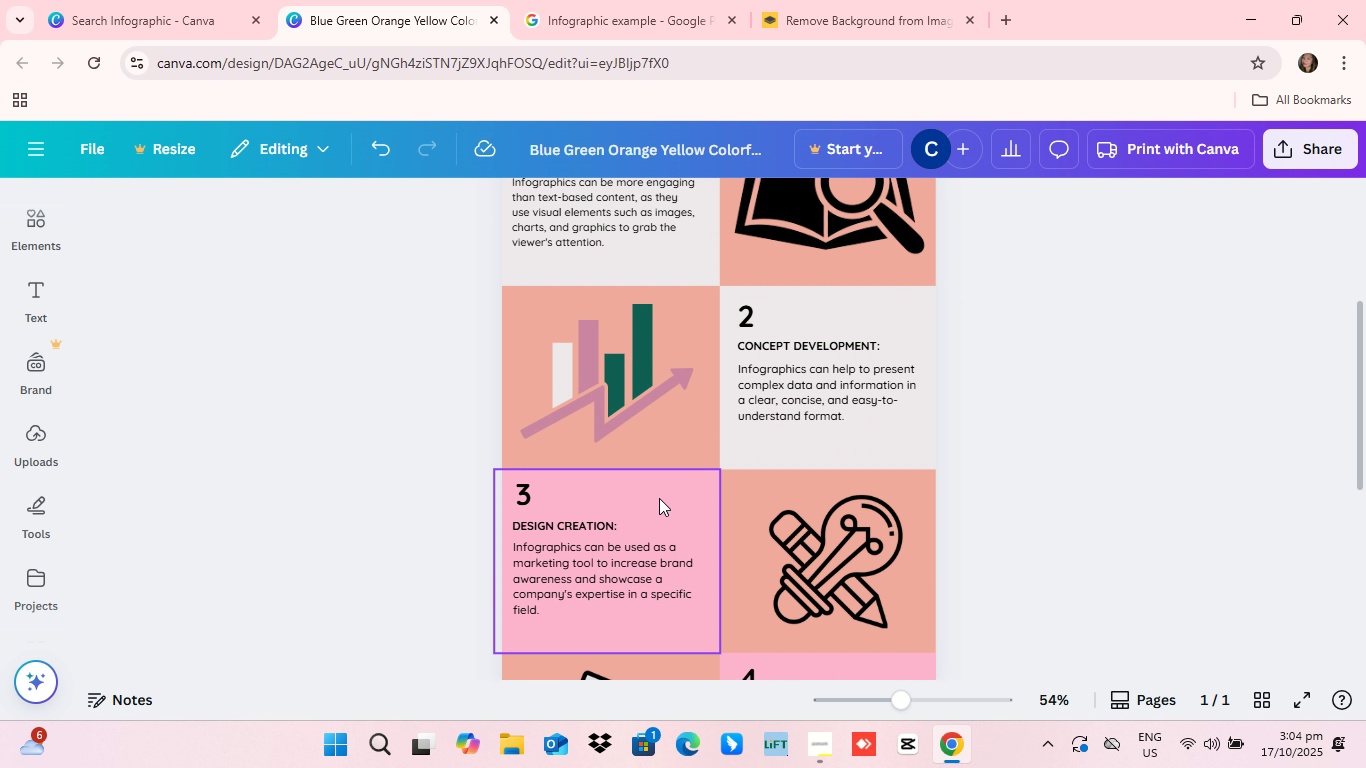 
scroll: coordinate [968, 441], scroll_direction: up, amount: 9.0
 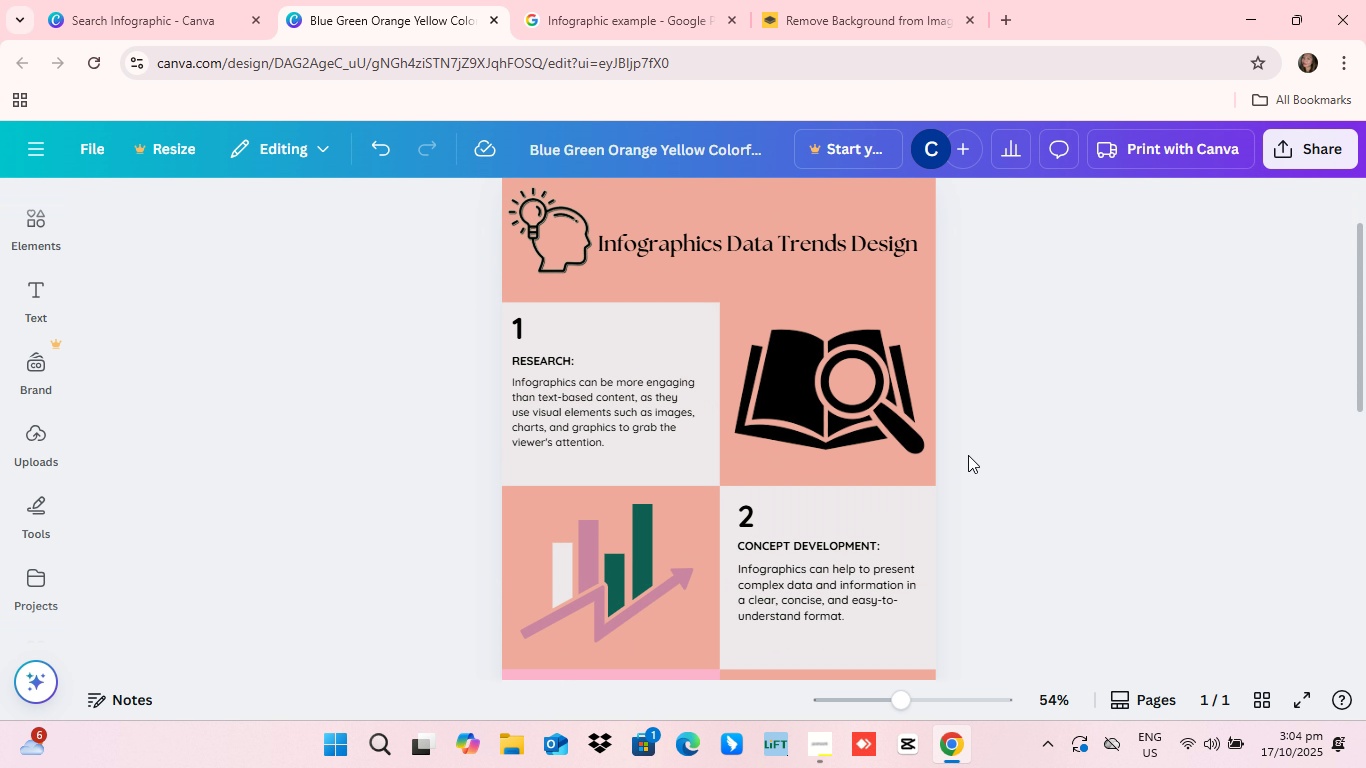 
scroll: coordinate [968, 459], scroll_direction: down, amount: 5.0
 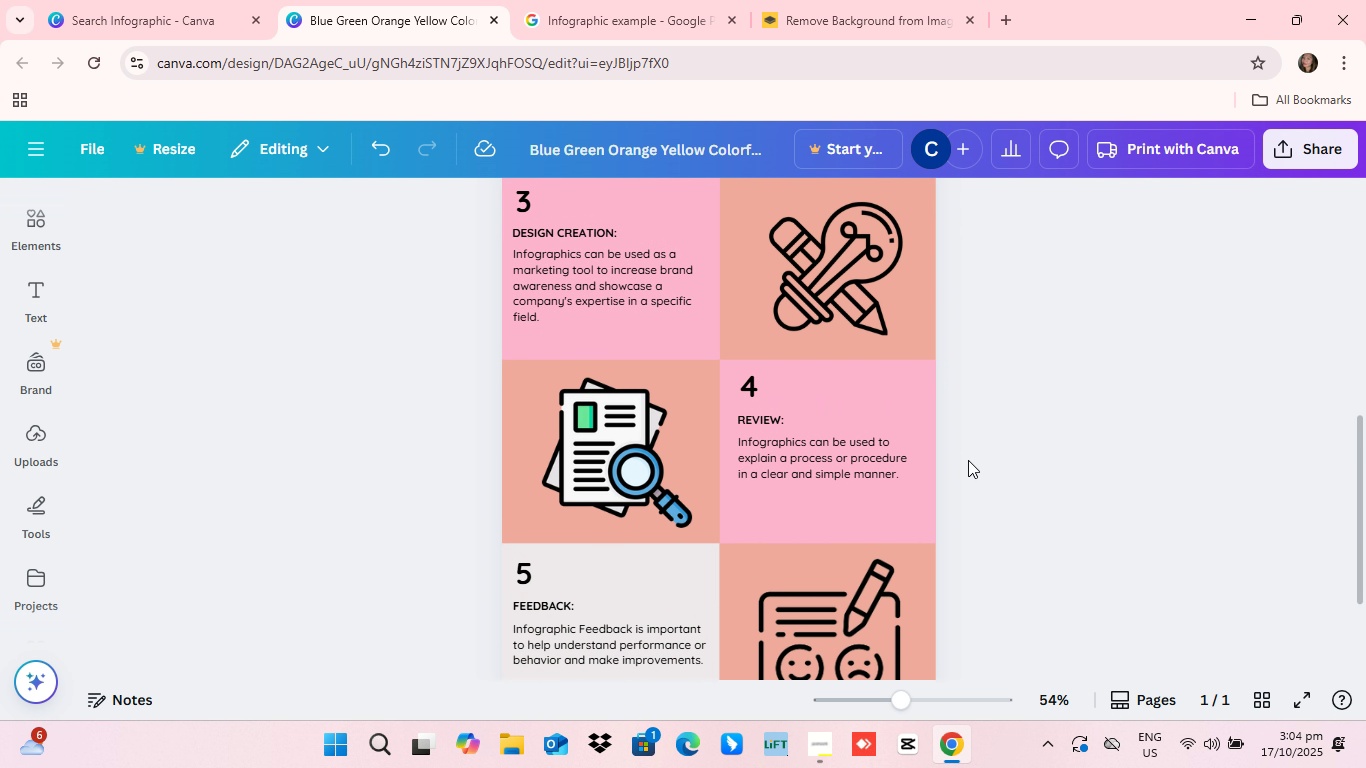 
scroll: coordinate [968, 460], scroll_direction: up, amount: 3.0
 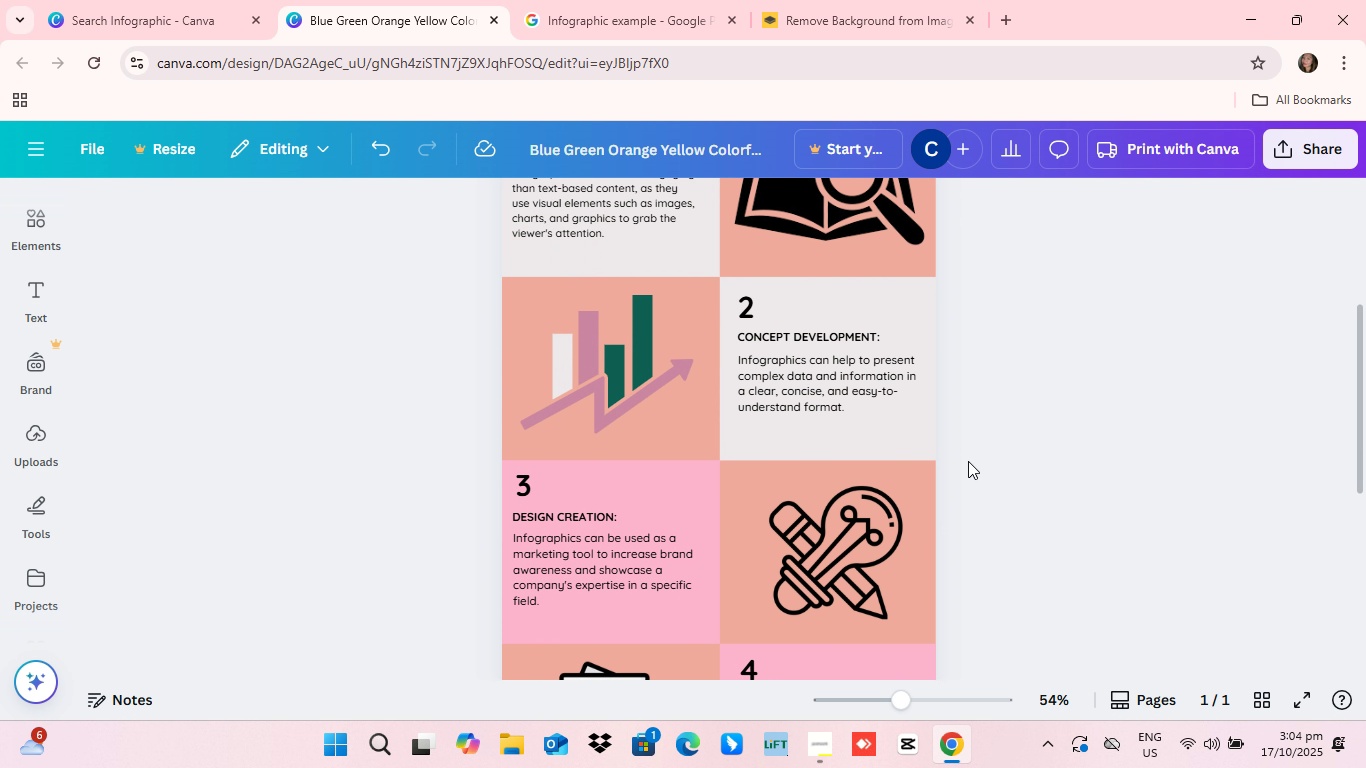 
scroll: coordinate [968, 463], scroll_direction: down, amount: 2.0
 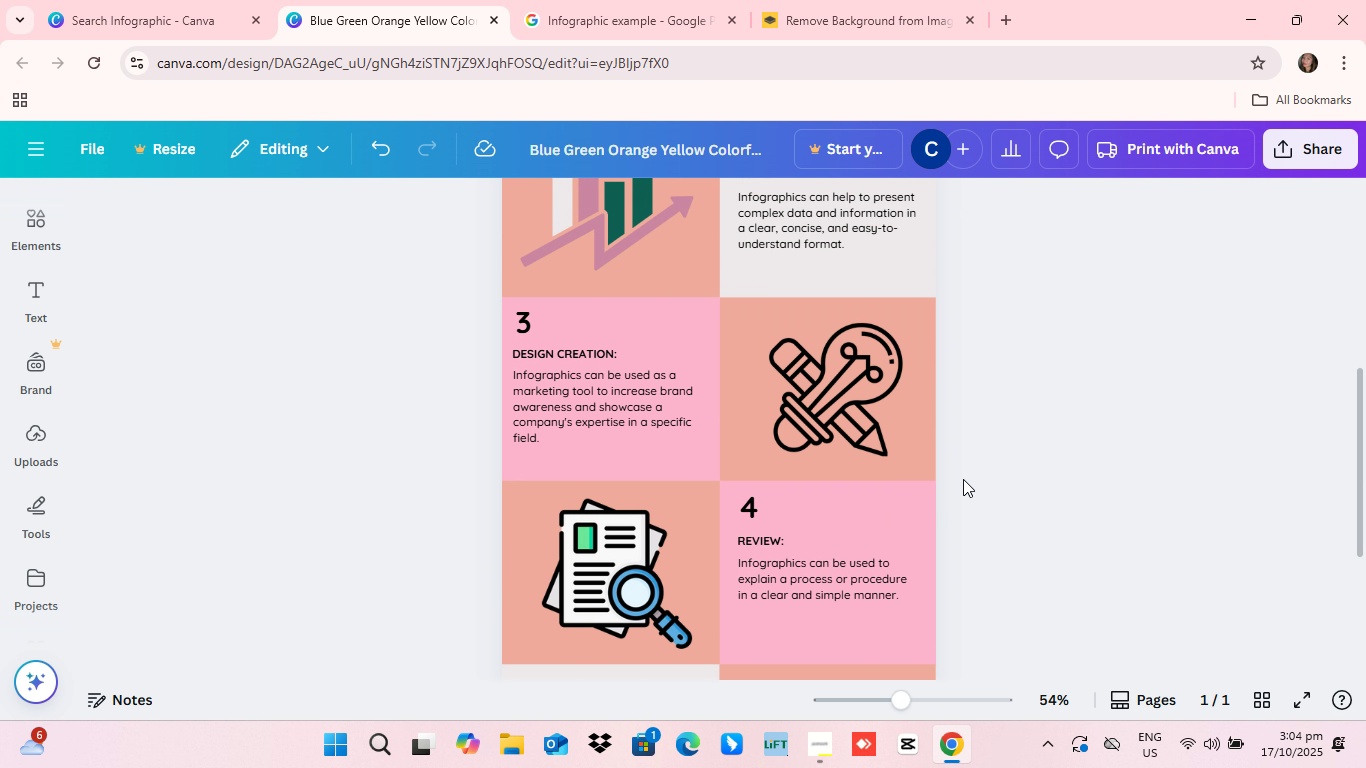 
scroll: coordinate [963, 479], scroll_direction: up, amount: 3.0
 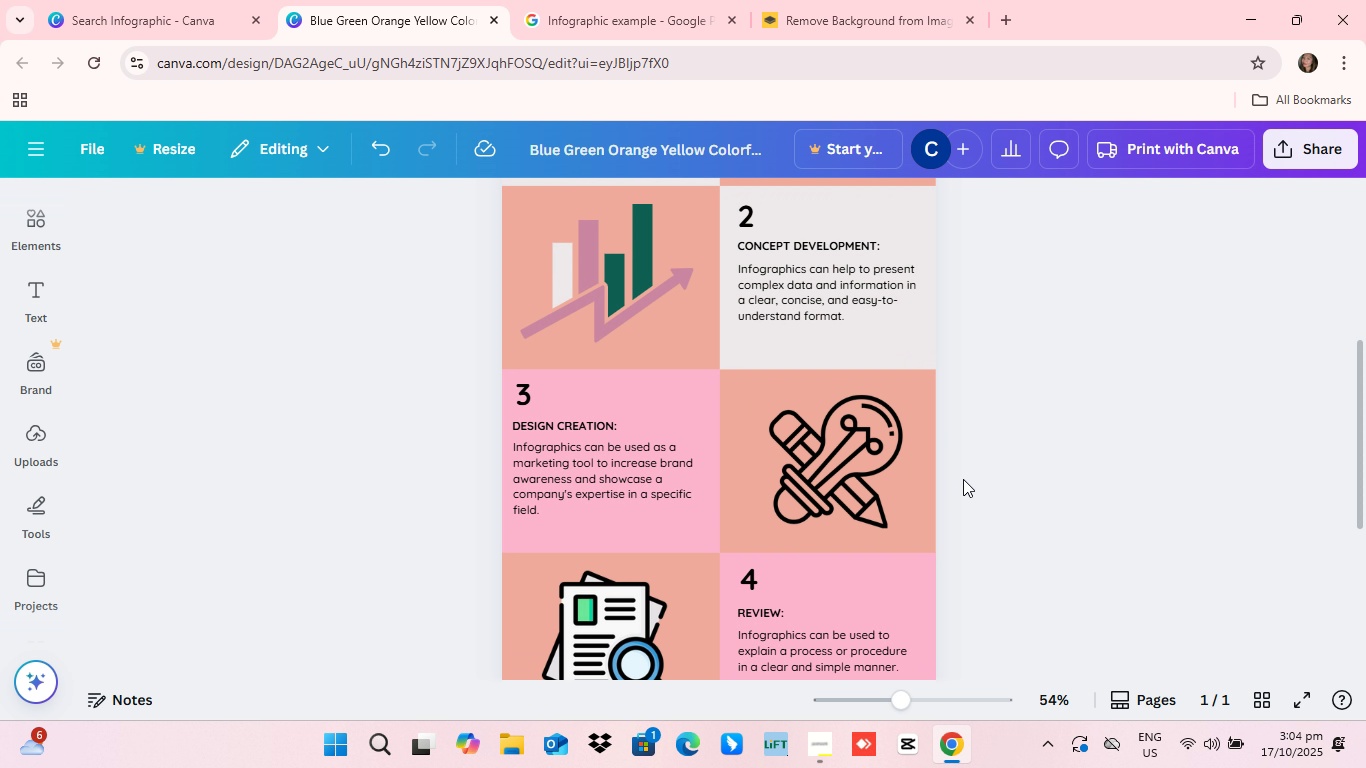 
scroll: coordinate [963, 479], scroll_direction: none, amount: 0.0
 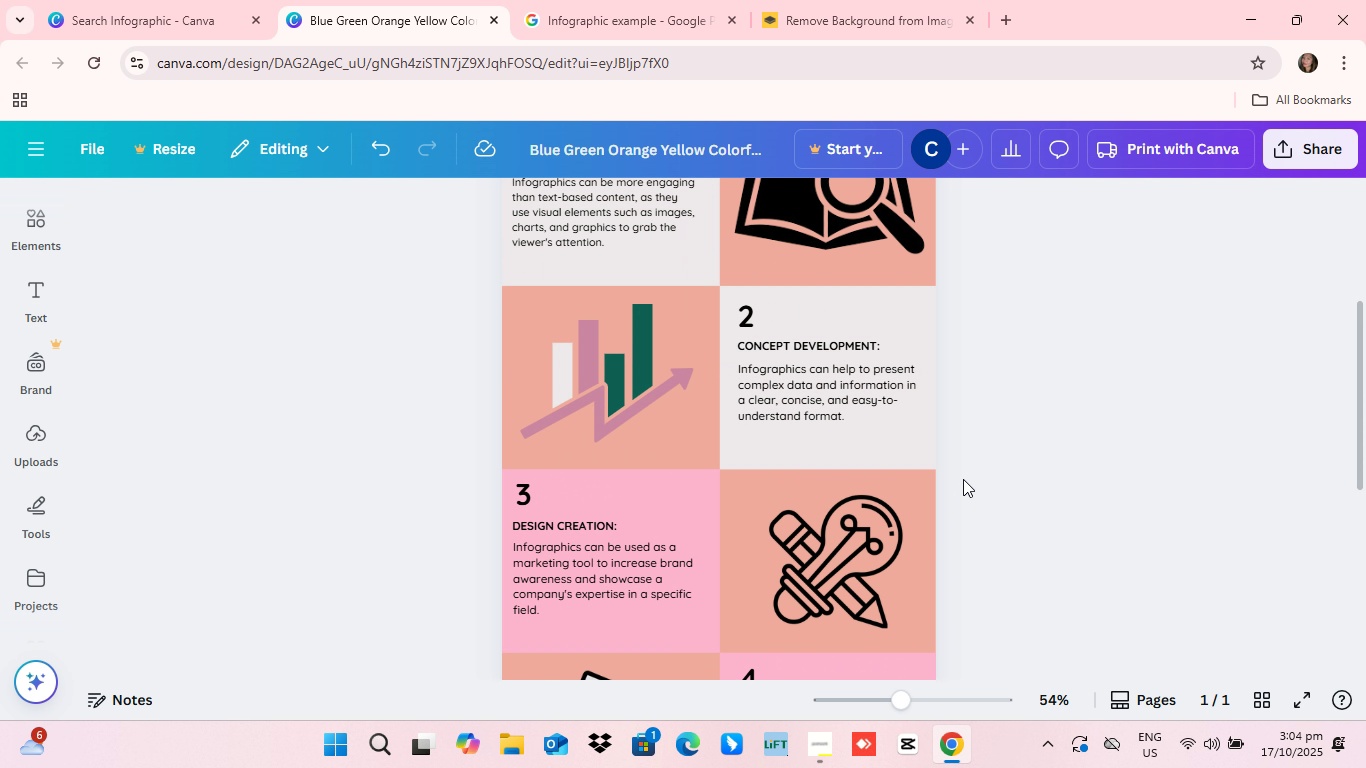 
scroll: coordinate [963, 479], scroll_direction: down, amount: 2.0
 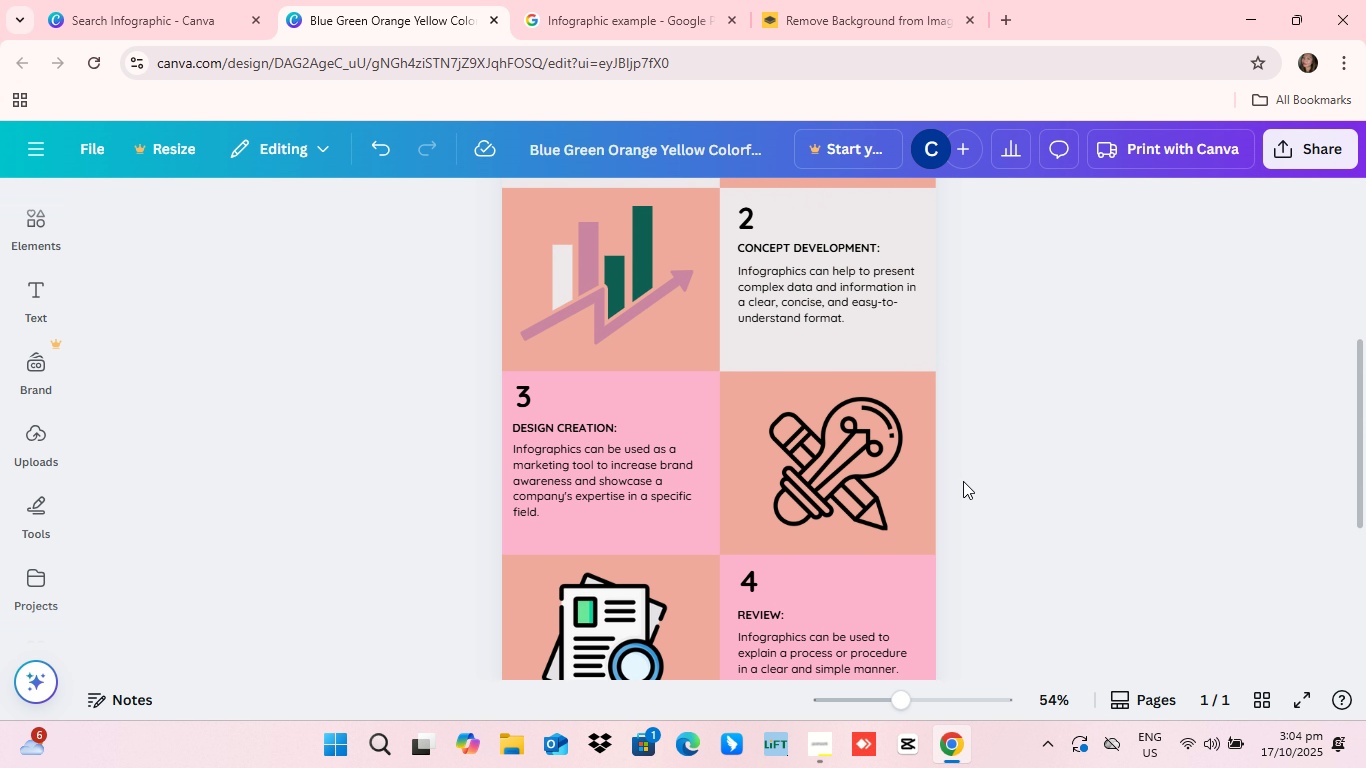 
scroll: coordinate [963, 481], scroll_direction: up, amount: 2.0
 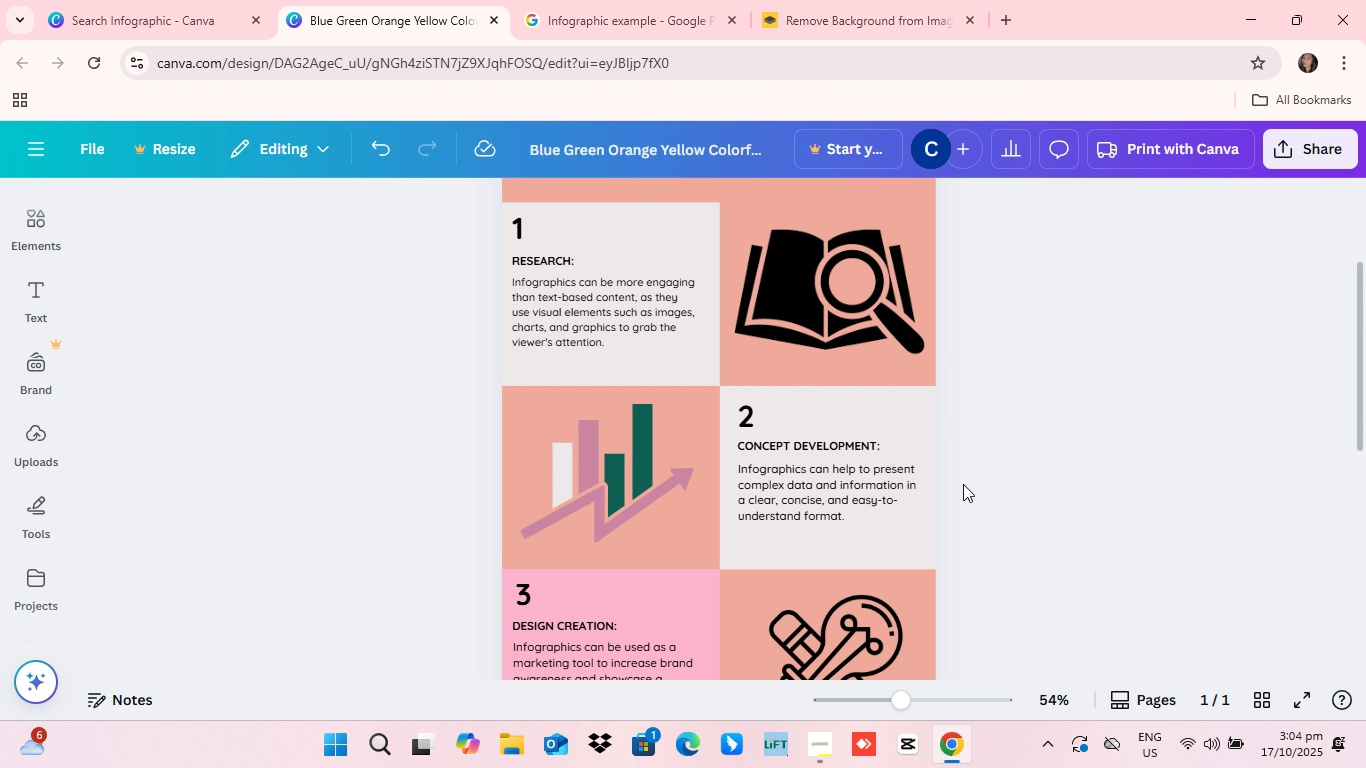 
scroll: coordinate [963, 484], scroll_direction: down, amount: 2.0
 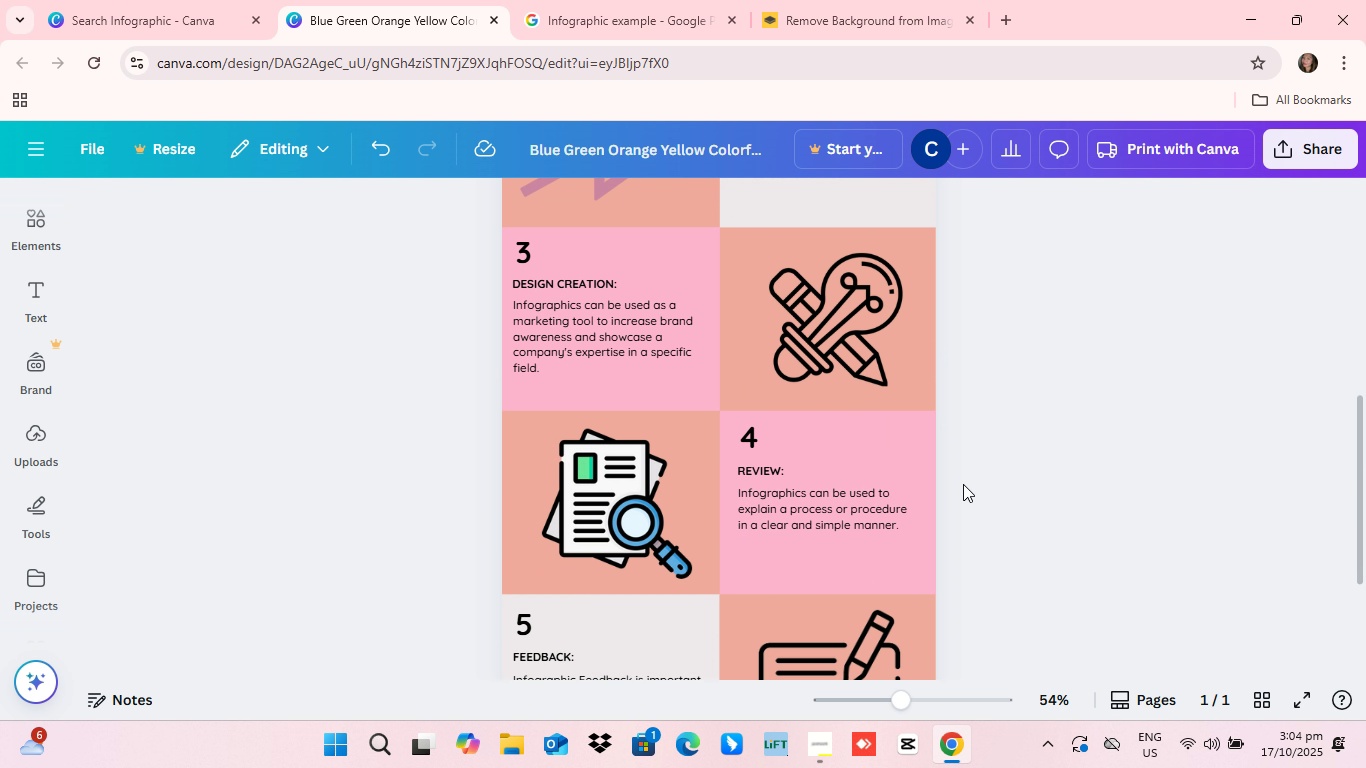 
scroll: coordinate [963, 484], scroll_direction: none, amount: 0.0
 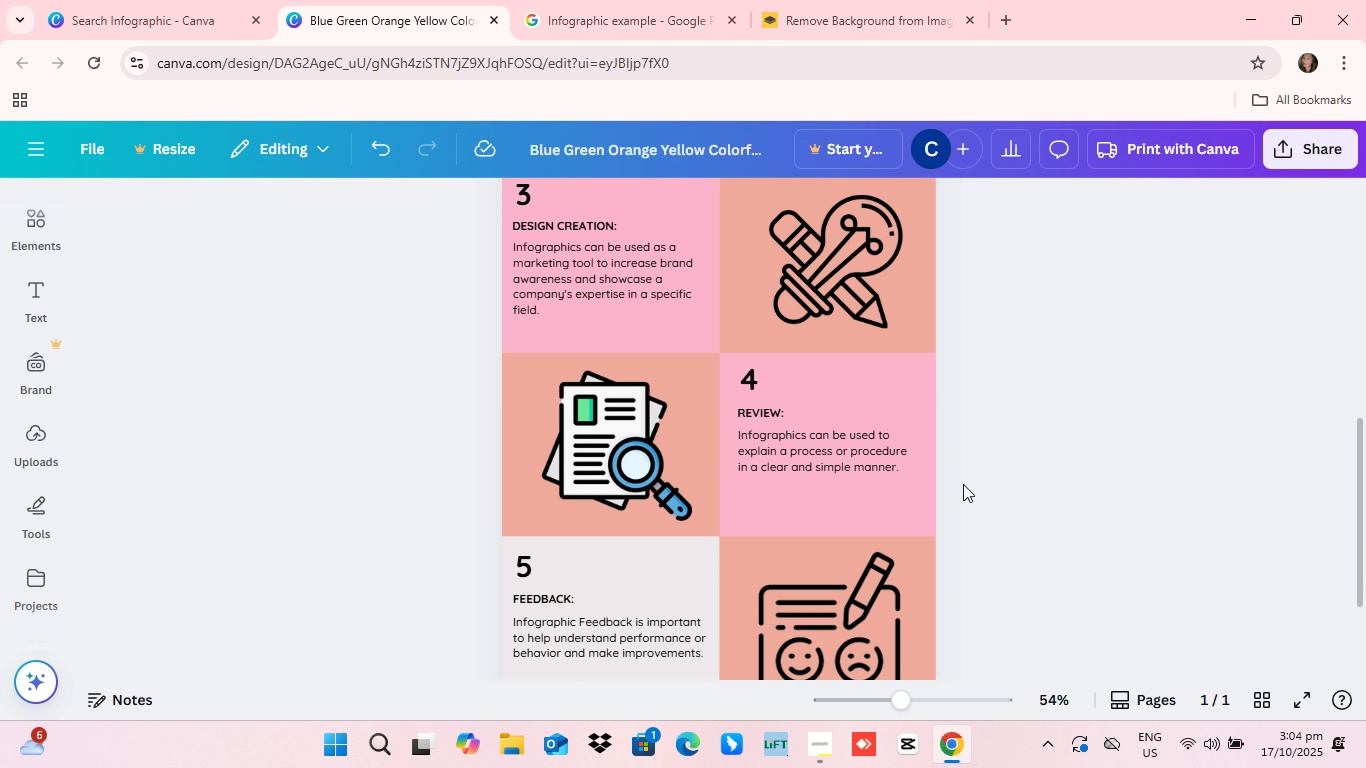 
scroll: coordinate [963, 486], scroll_direction: down, amount: 4.0
 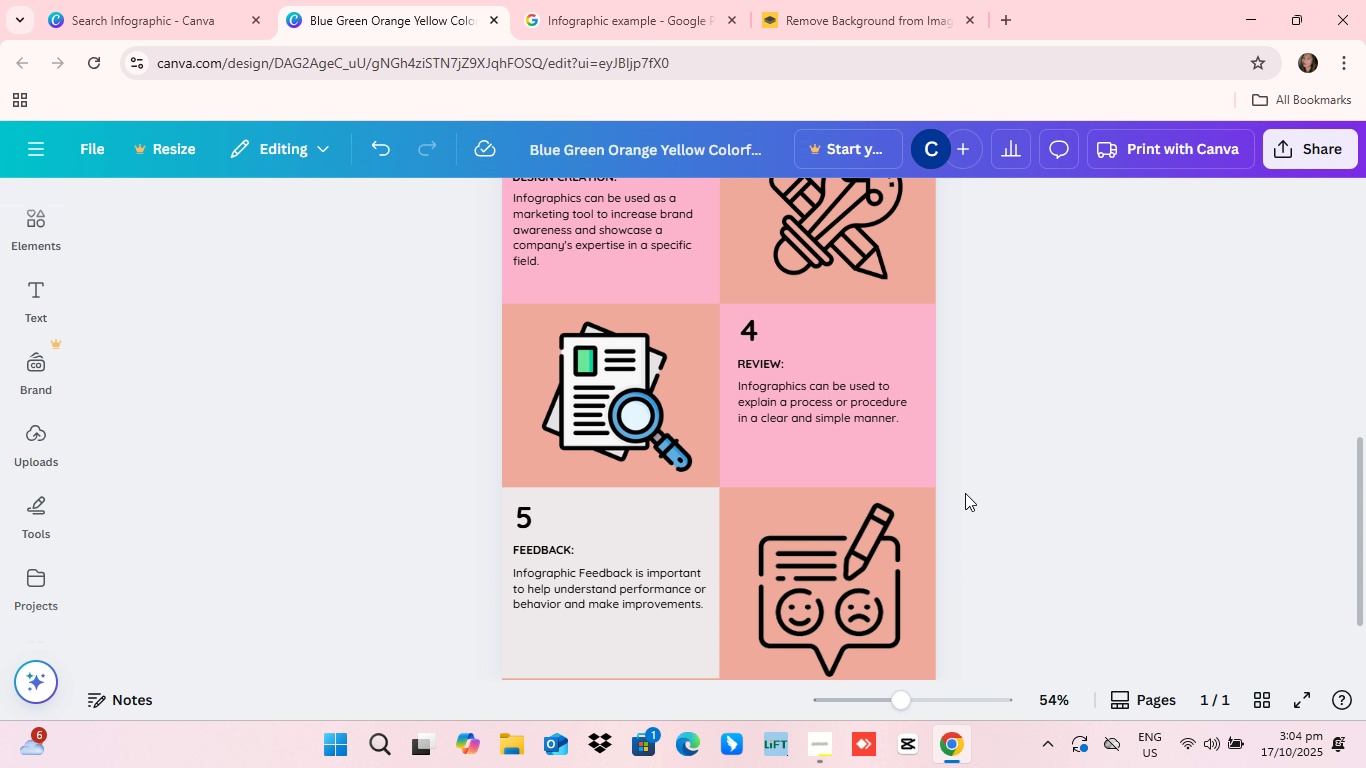 
scroll: coordinate [965, 493], scroll_direction: up, amount: 2.0
 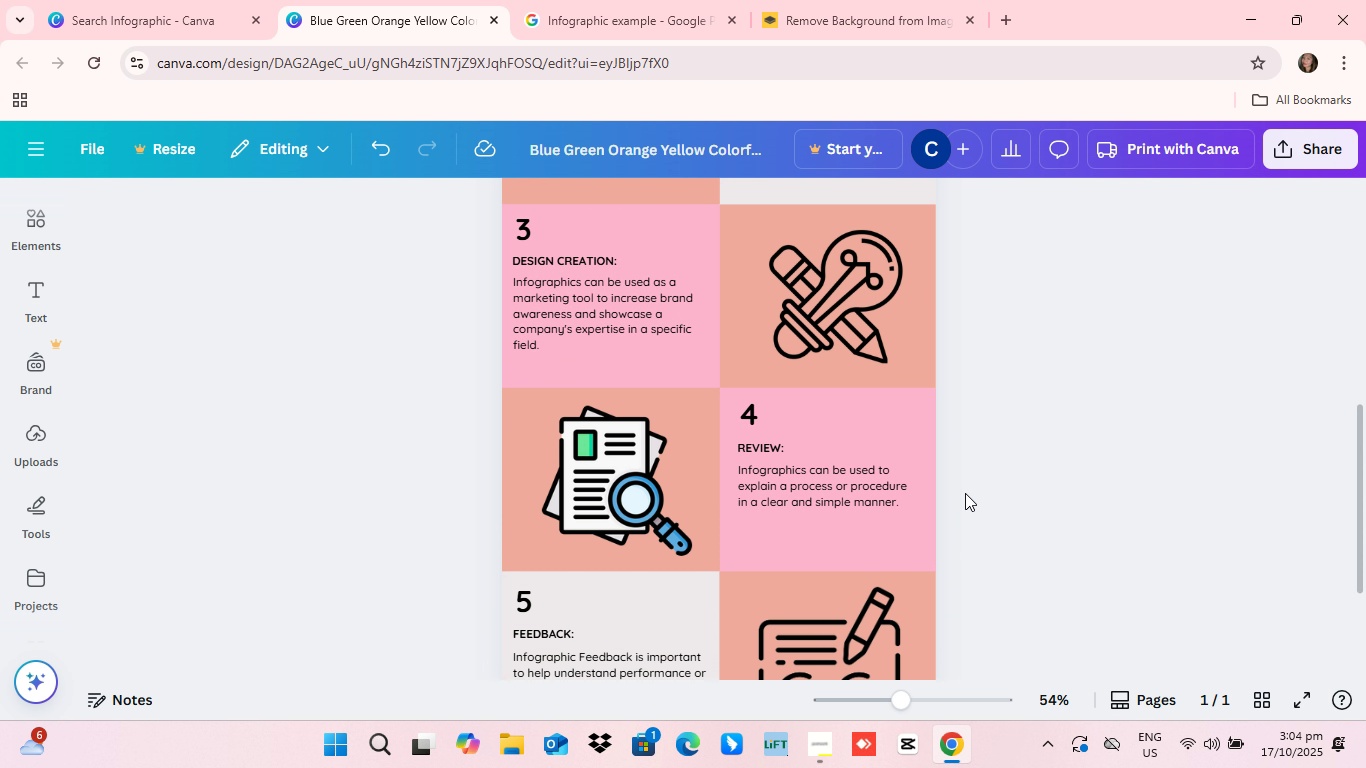 
scroll: coordinate [966, 499], scroll_direction: down, amount: 3.0
 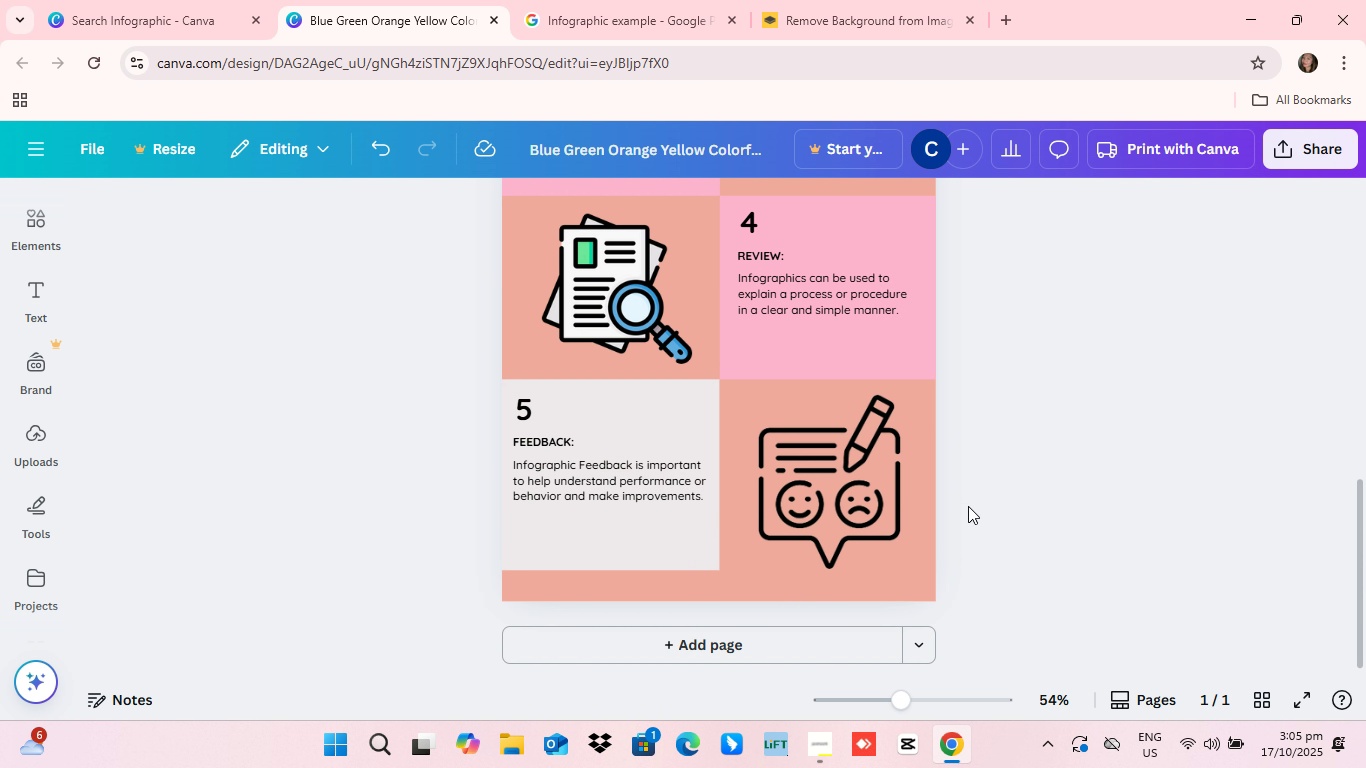 
scroll: coordinate [968, 510], scroll_direction: up, amount: 1.0
 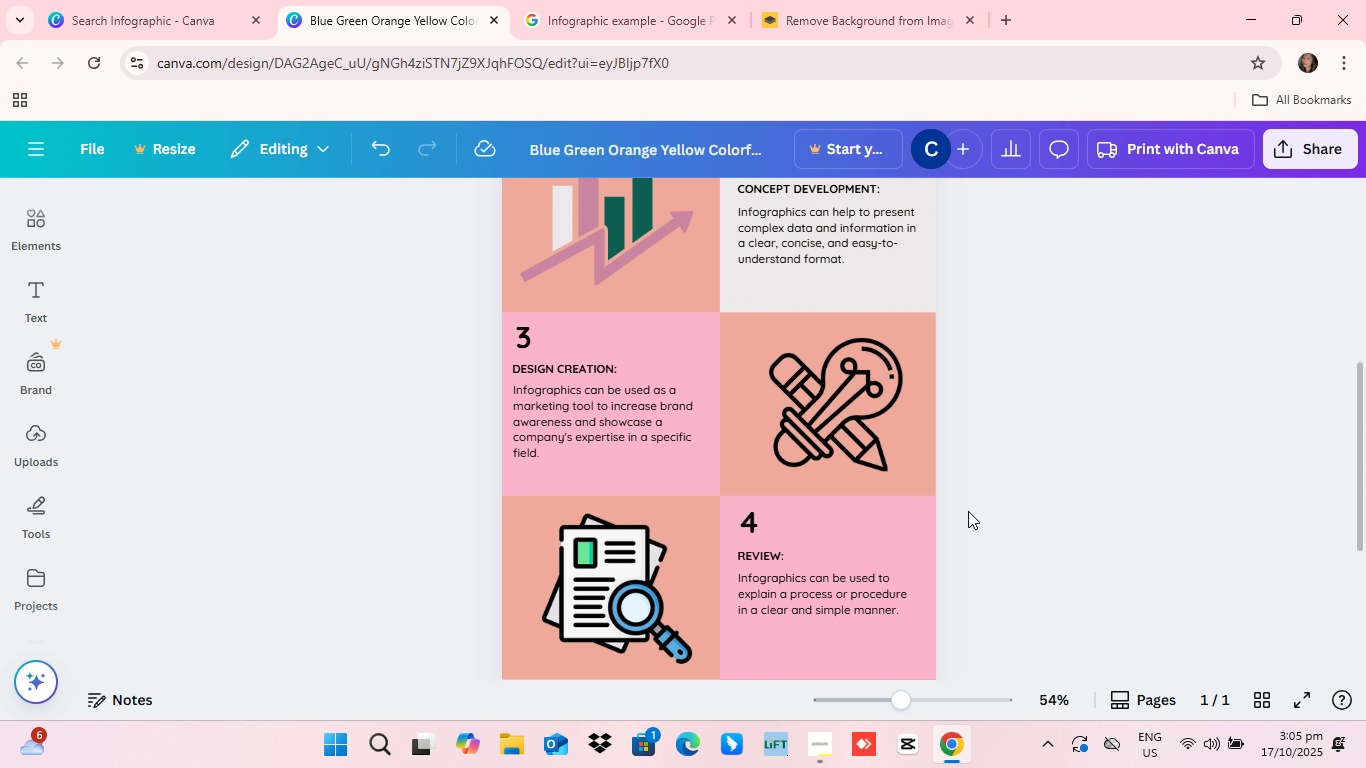 
scroll: coordinate [969, 521], scroll_direction: down, amount: 3.0
 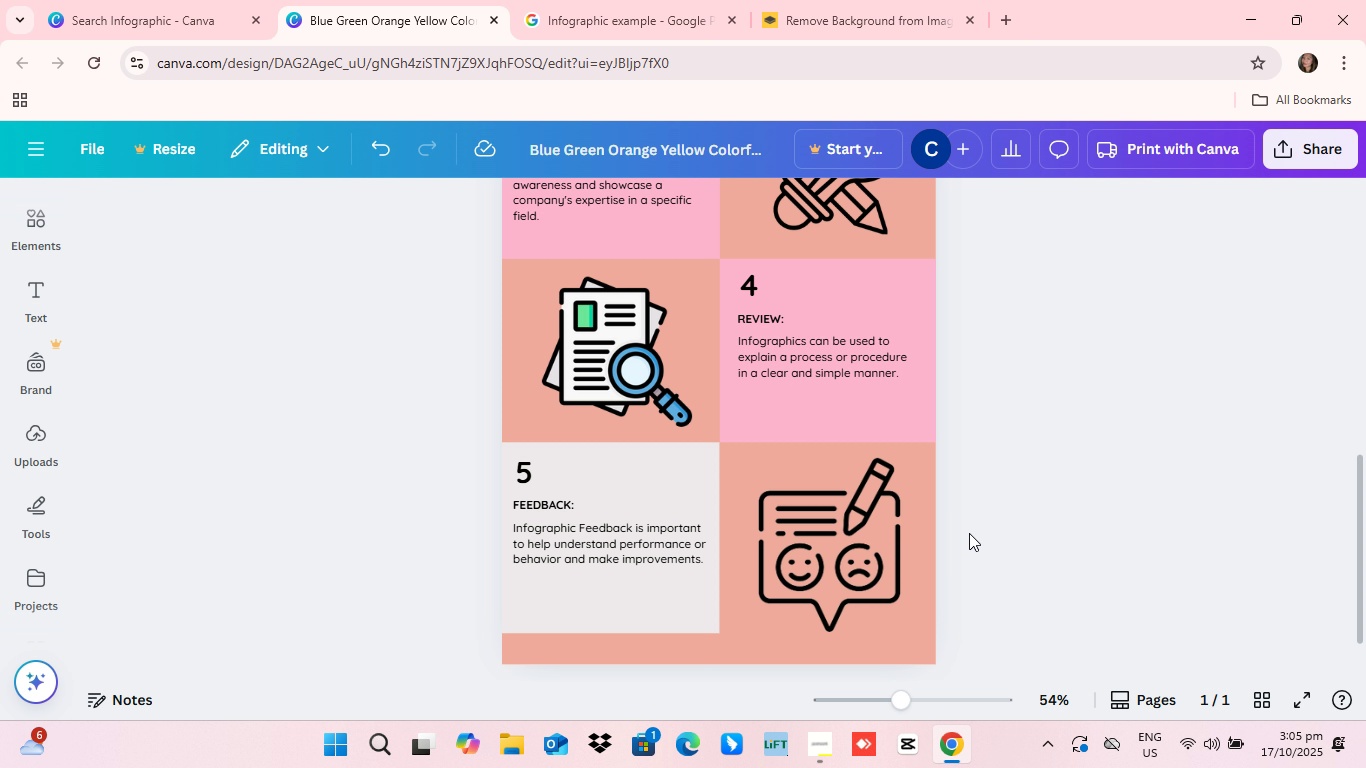 
scroll: coordinate [969, 533], scroll_direction: up, amount: 2.0
 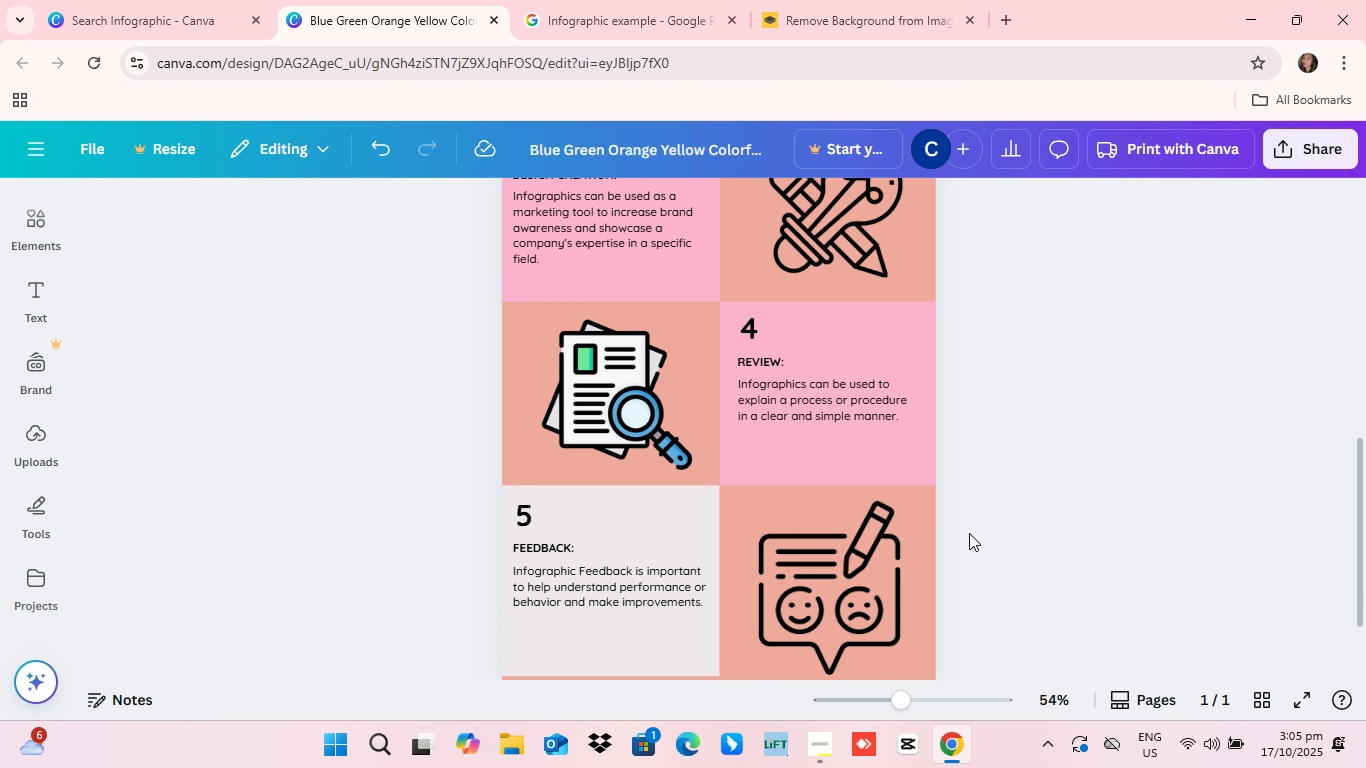 
scroll: coordinate [969, 533], scroll_direction: down, amount: 3.0
 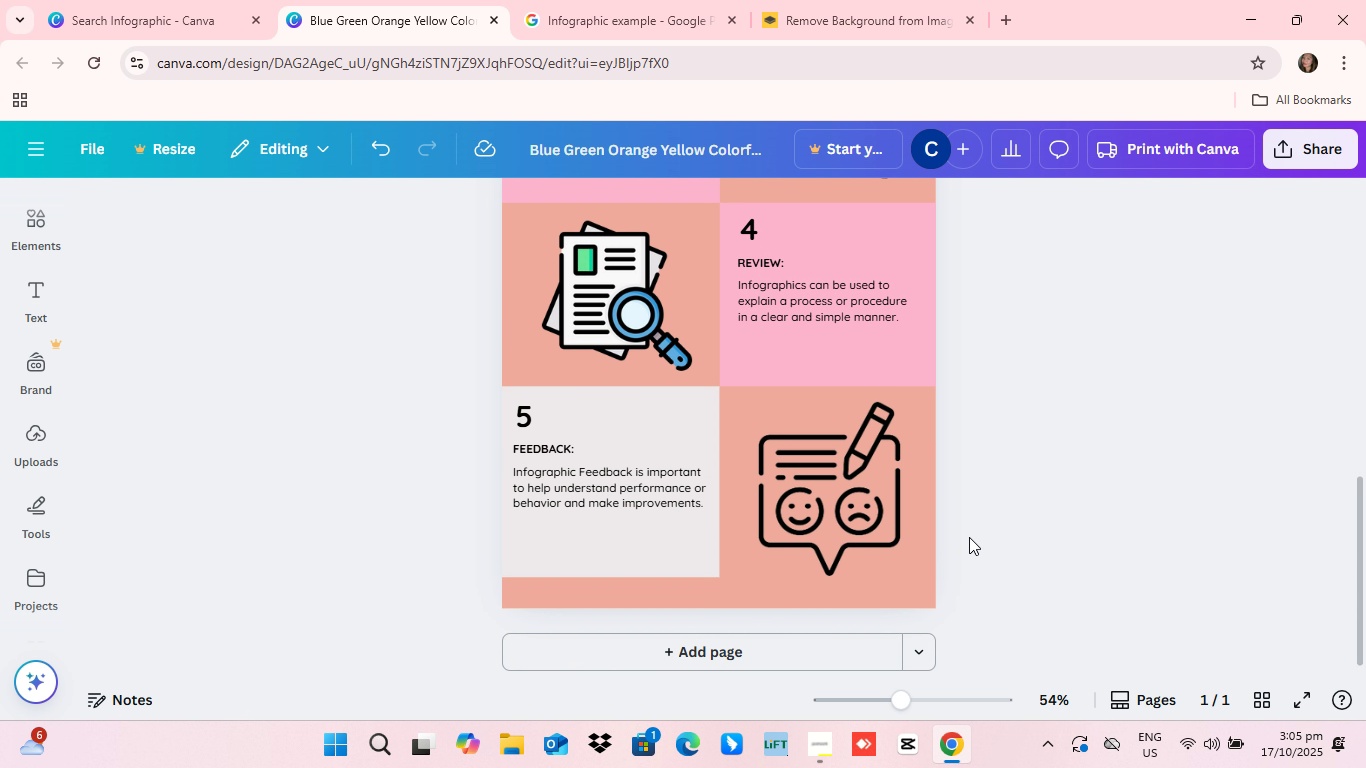 
scroll: coordinate [969, 537], scroll_direction: up, amount: 2.0
 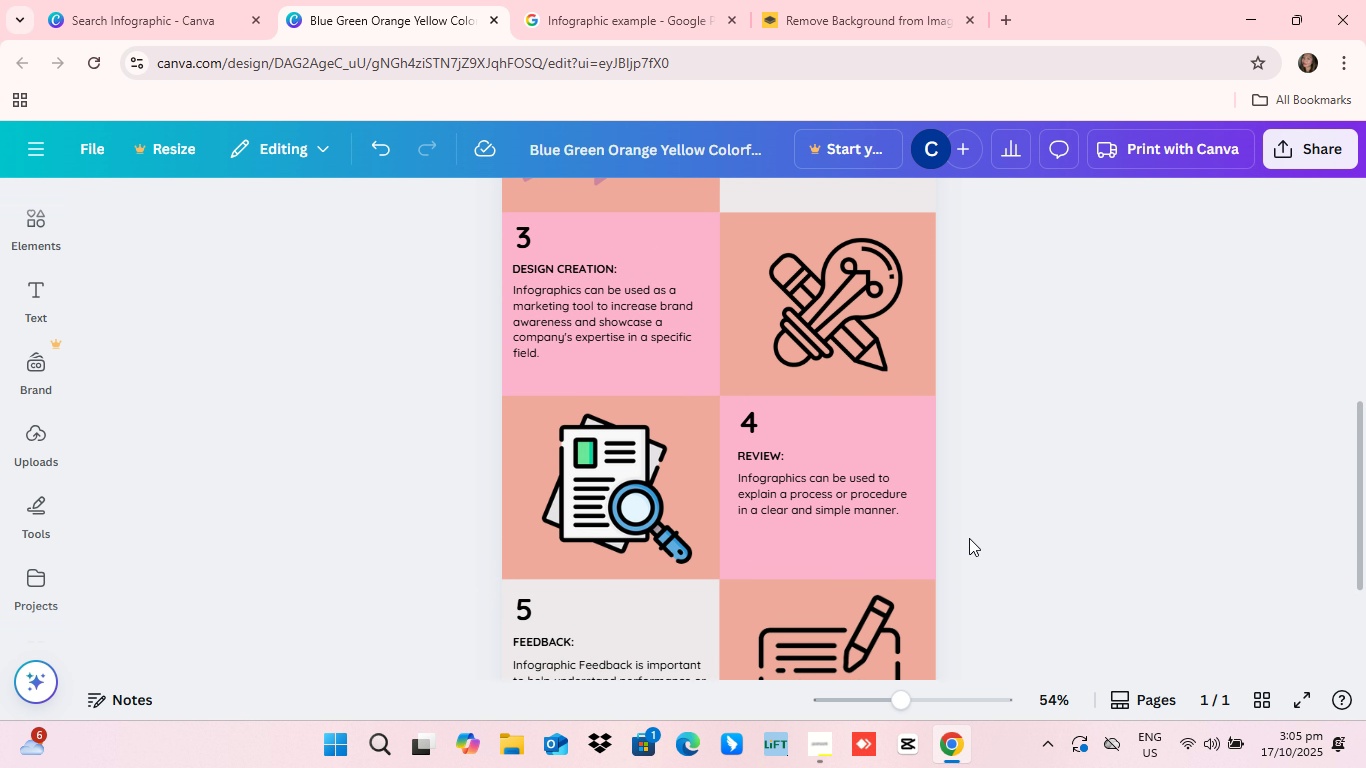 
scroll: coordinate [969, 538], scroll_direction: down, amount: 2.0
 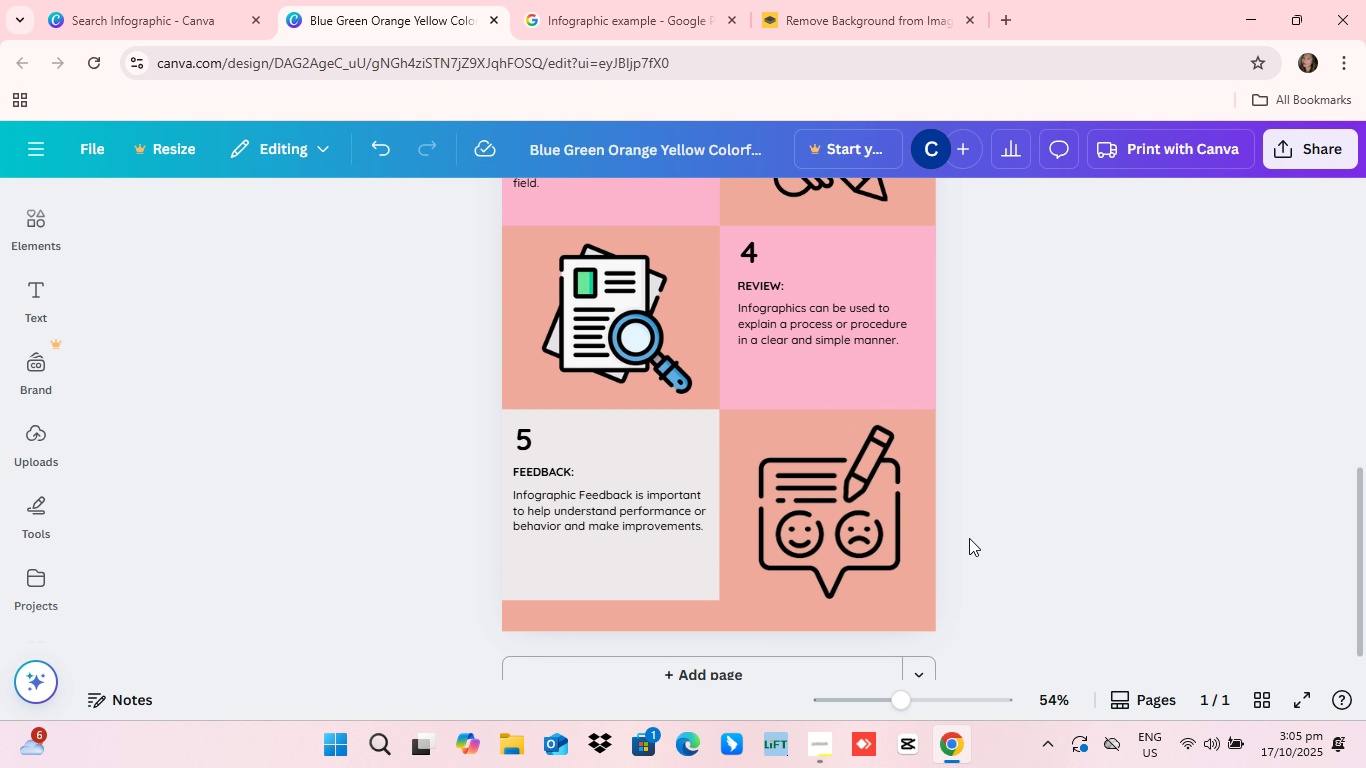 
scroll: coordinate [969, 538], scroll_direction: up, amount: 1.0
 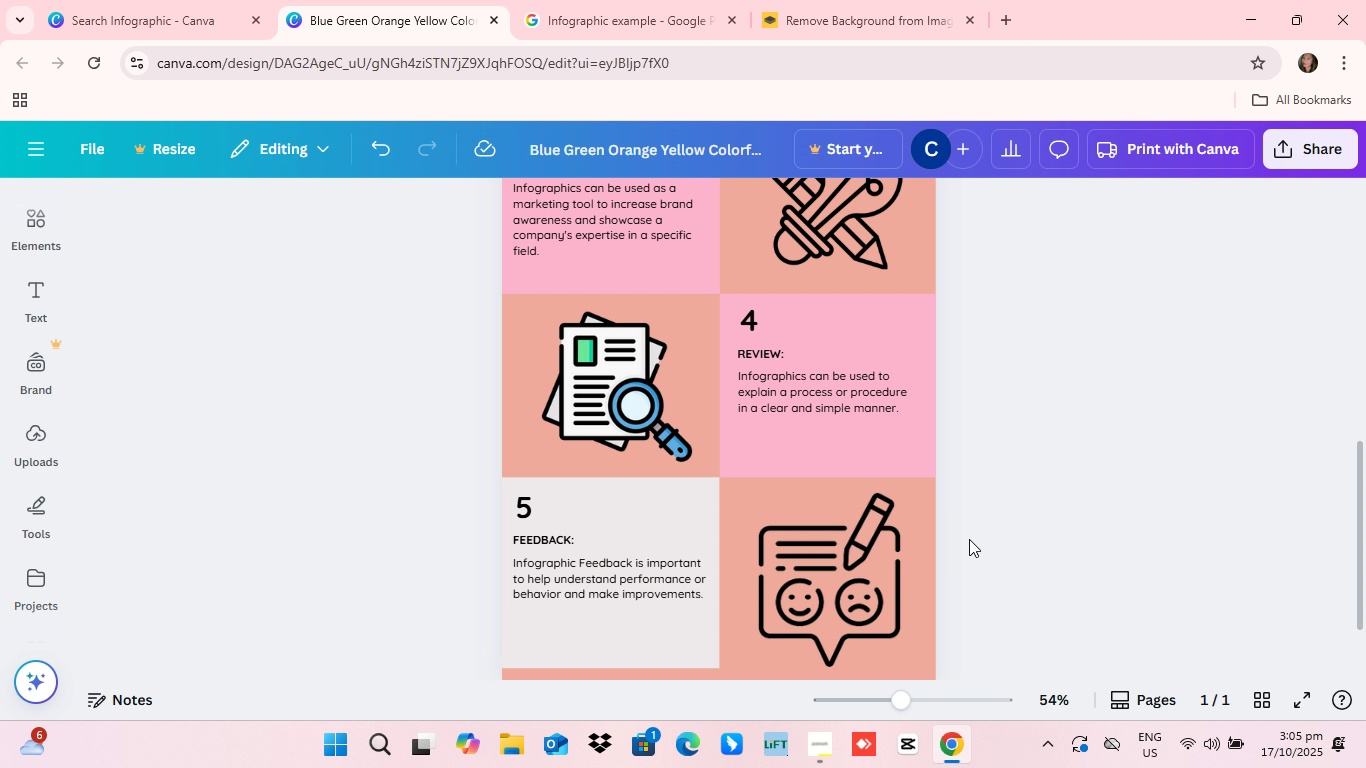 
wait(5.04)
 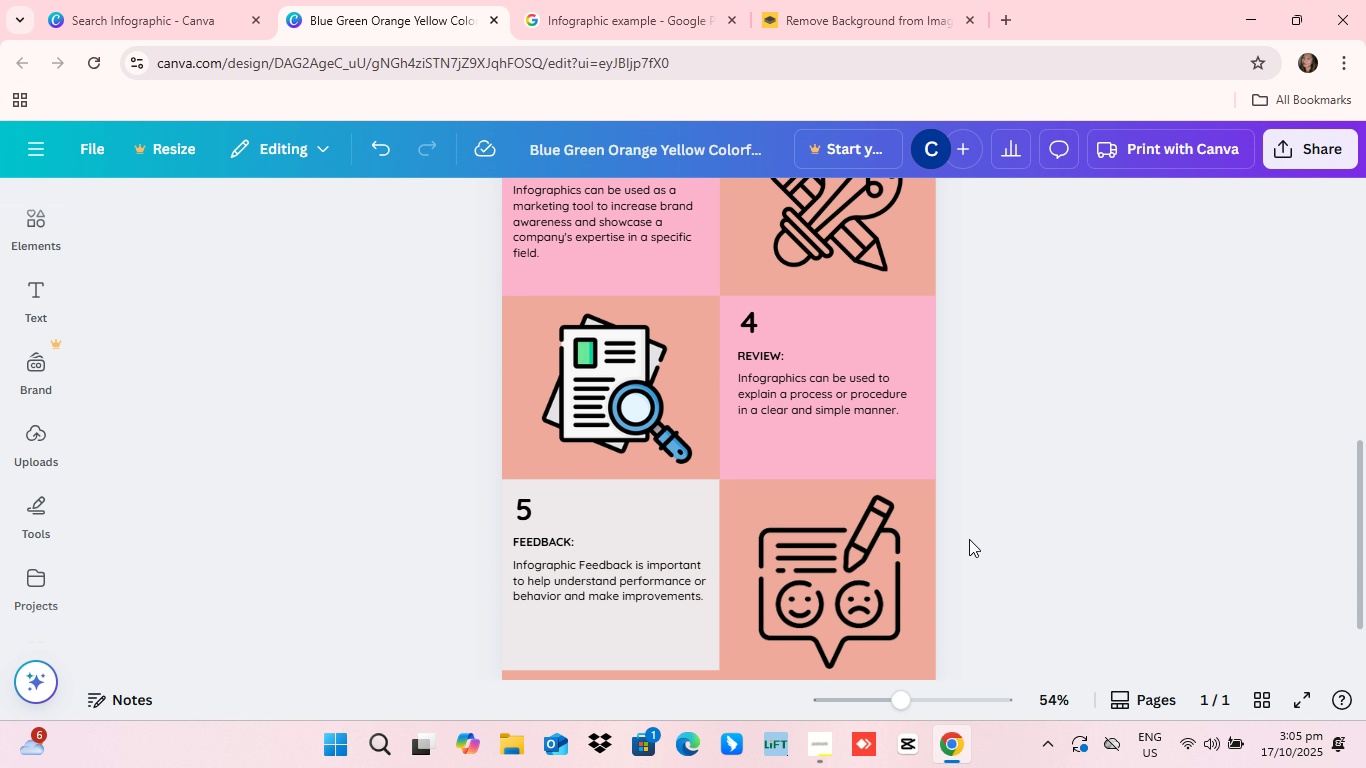 
scroll: coordinate [970, 541], scroll_direction: down, amount: 2.0
 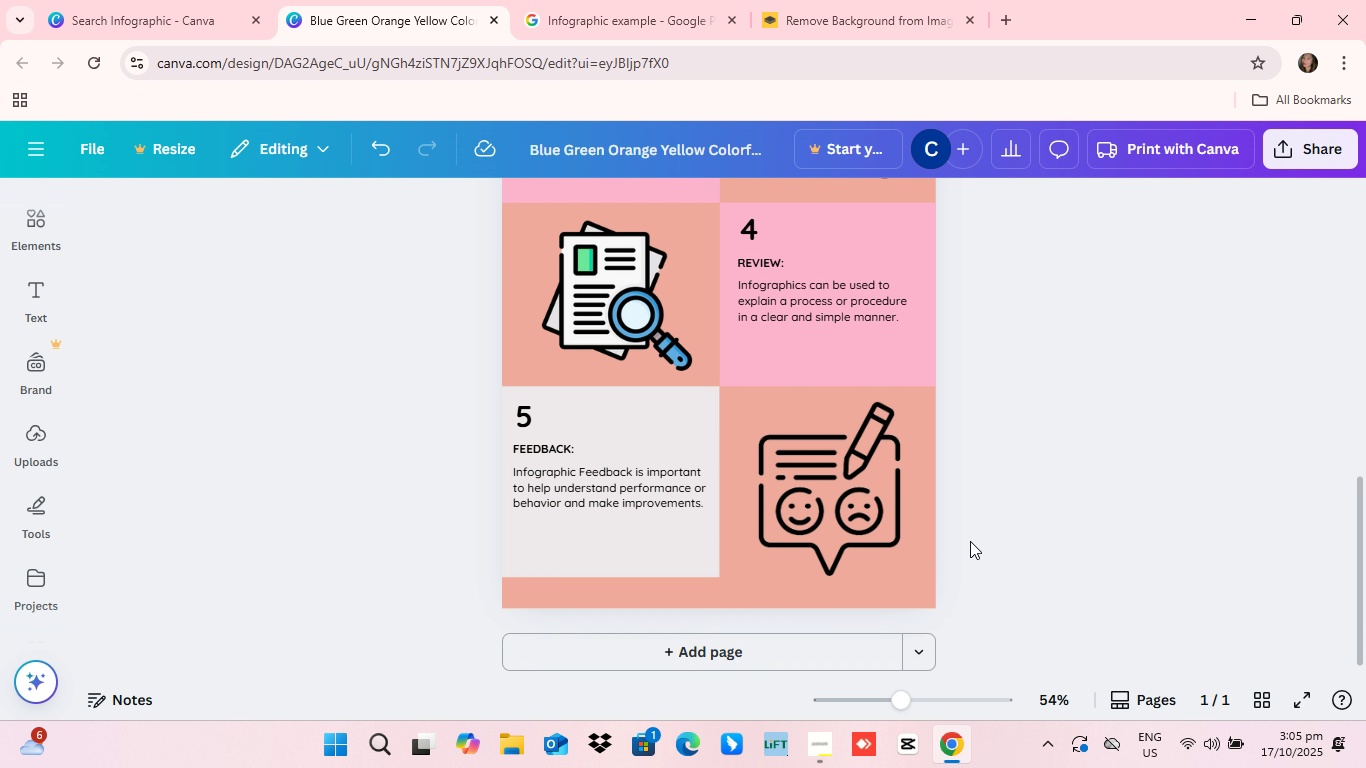 
scroll: coordinate [970, 541], scroll_direction: up, amount: 1.0
 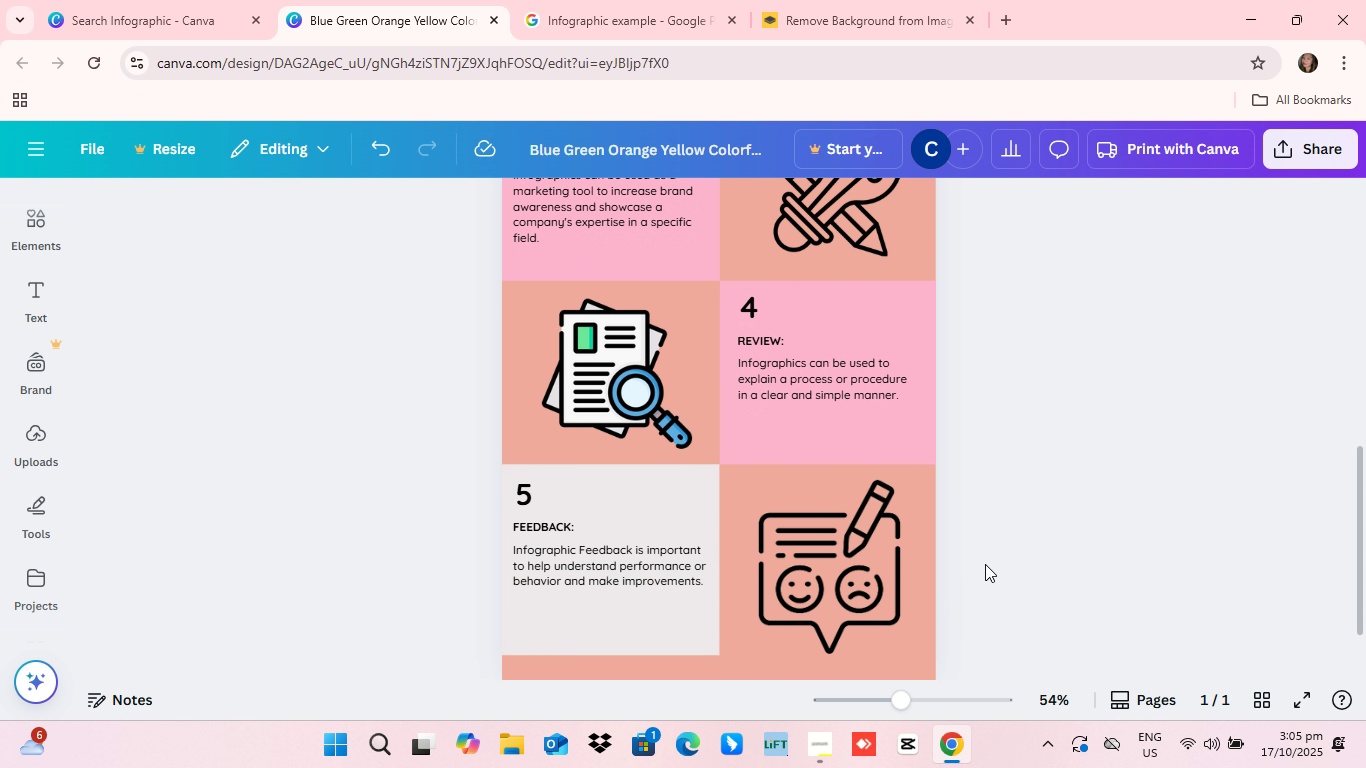 
scroll: coordinate [985, 564], scroll_direction: down, amount: 2.0
 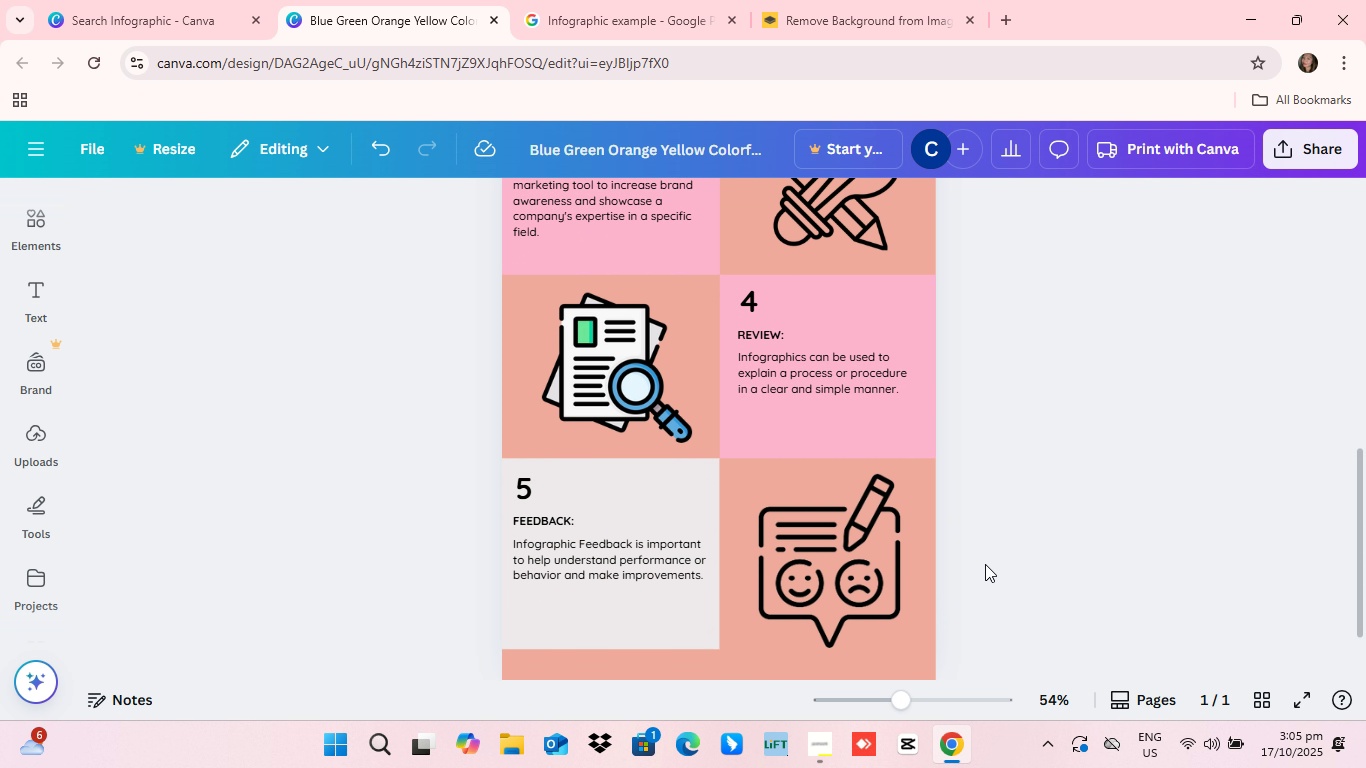 
scroll: coordinate [986, 565], scroll_direction: up, amount: 7.0
 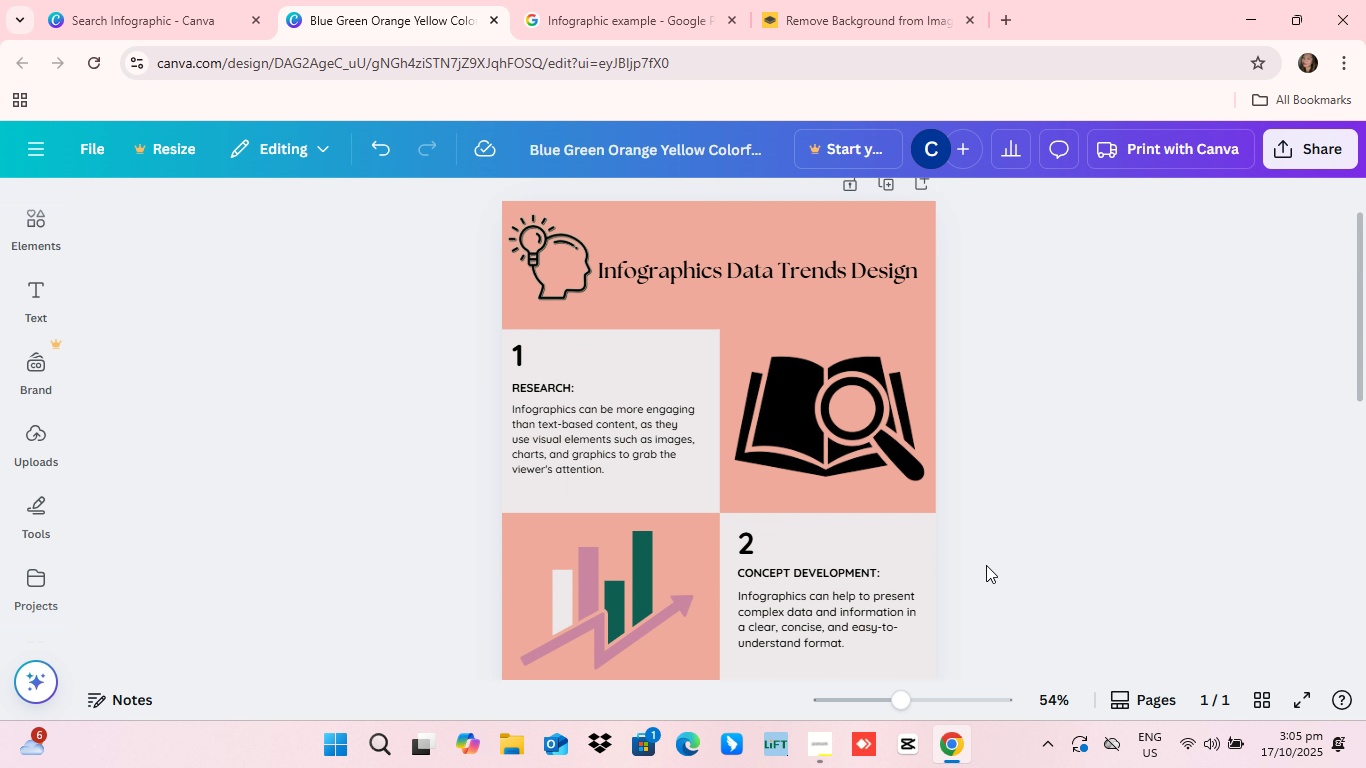 
scroll: coordinate [986, 565], scroll_direction: down, amount: 2.0
 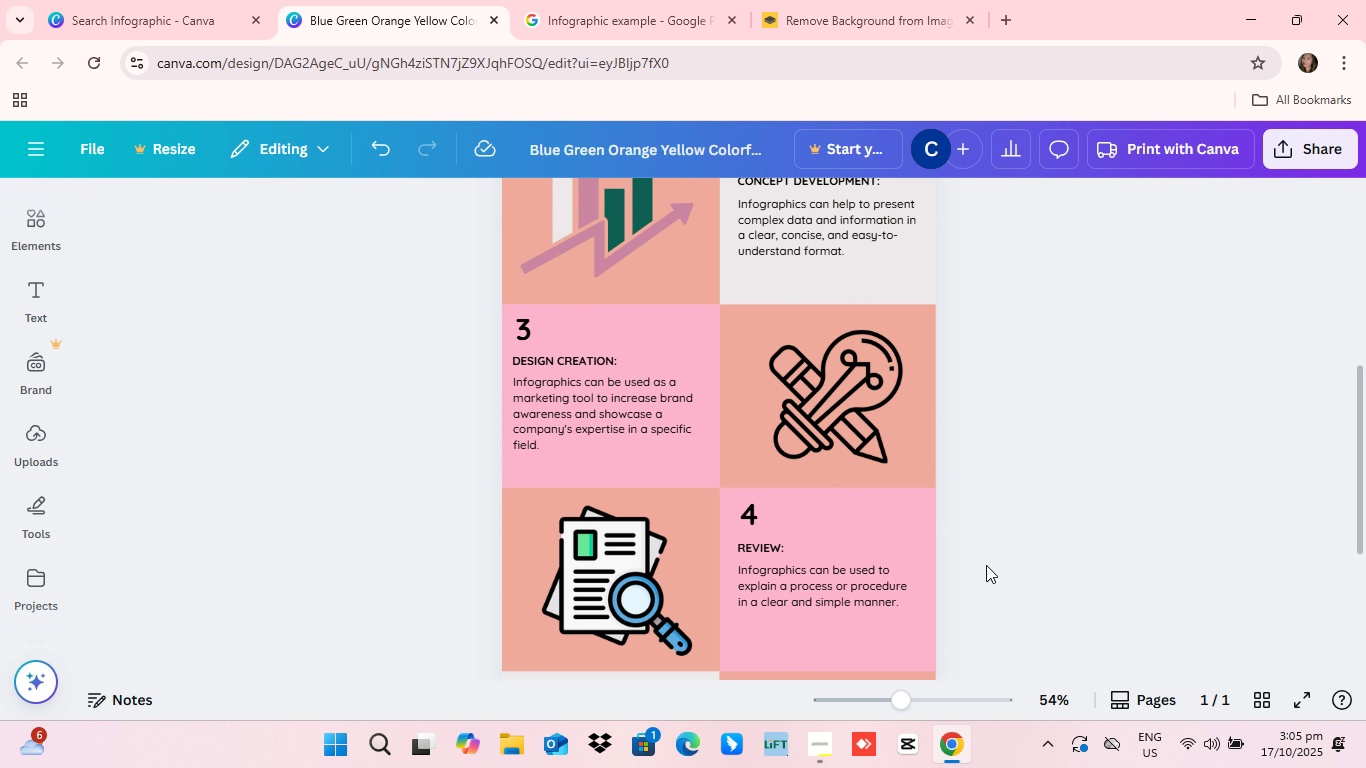 
scroll: coordinate [986, 565], scroll_direction: none, amount: 0.0
 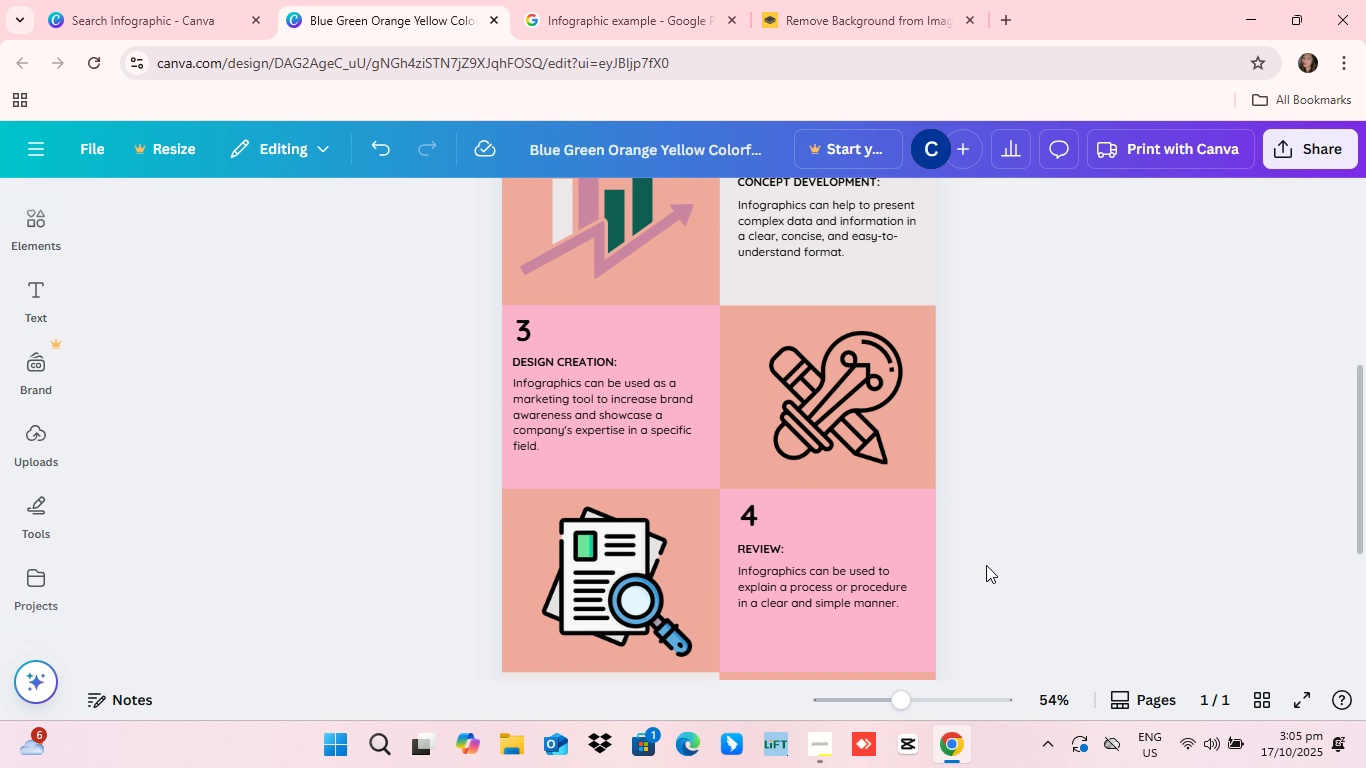 
scroll: coordinate [986, 566], scroll_direction: down, amount: 4.0
 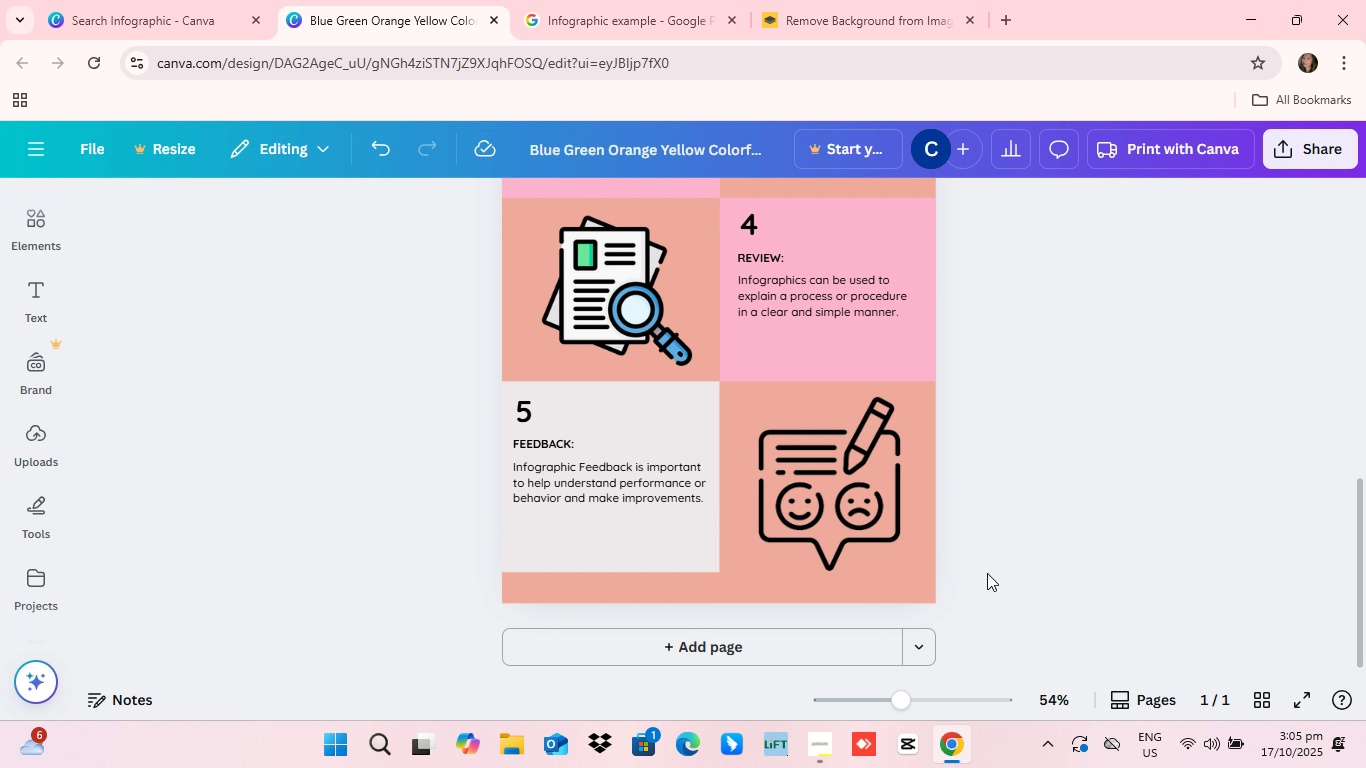 
scroll: coordinate [988, 574], scroll_direction: up, amount: 11.0
 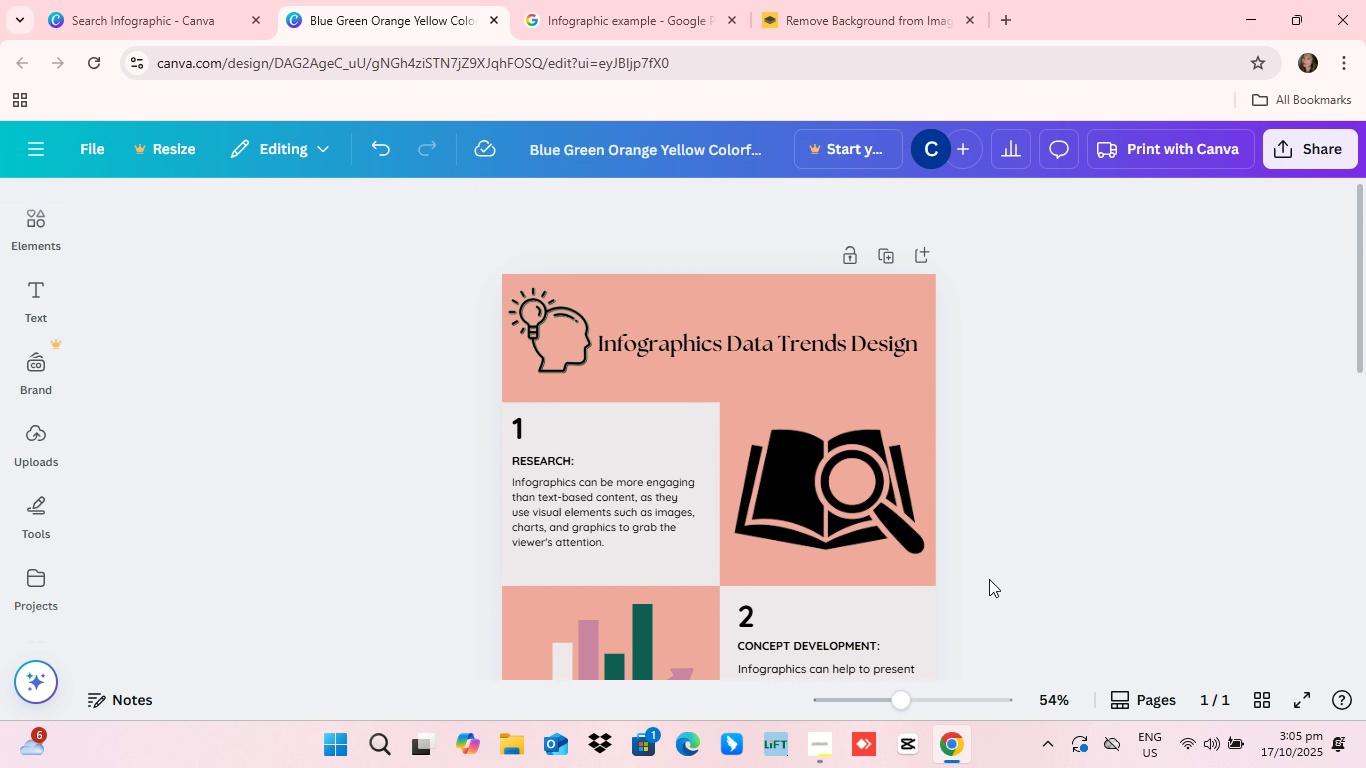 
scroll: coordinate [1029, 497], scroll_direction: down, amount: 8.0
 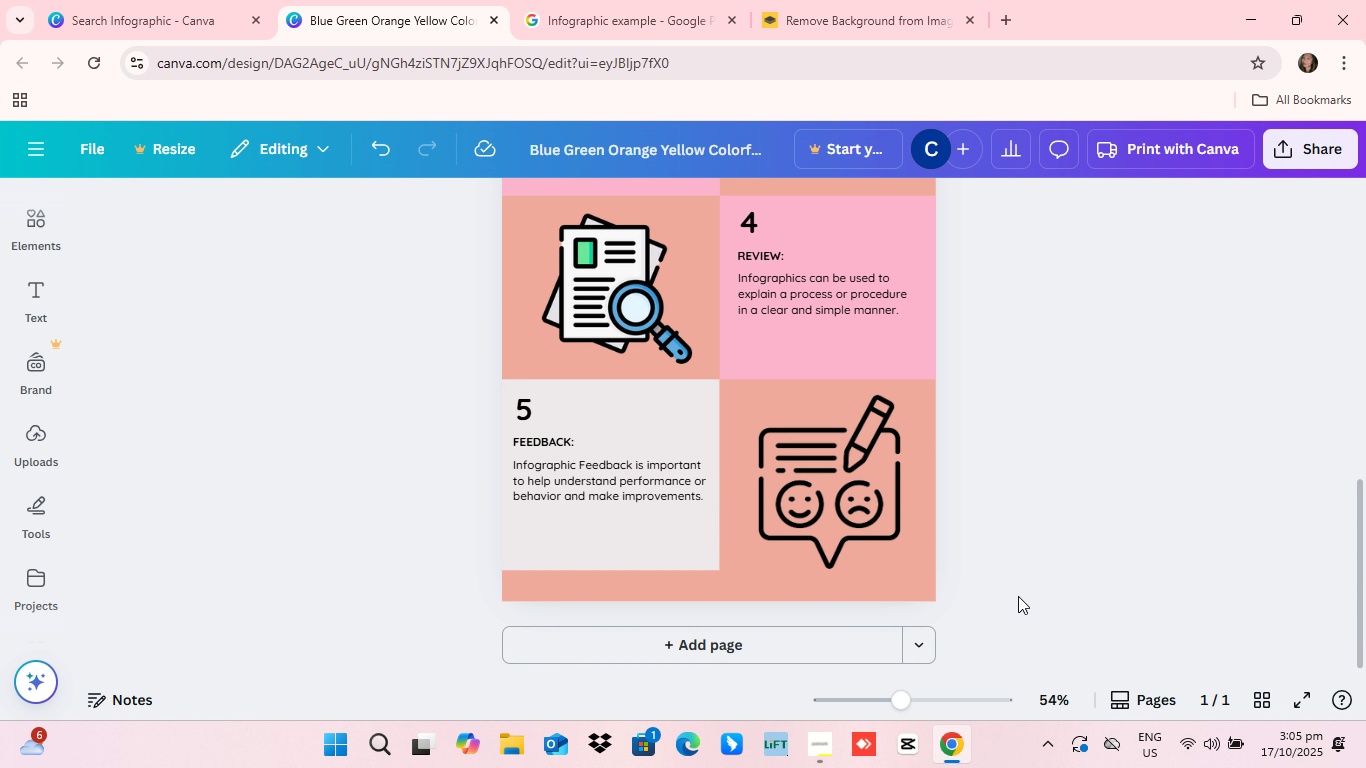 
scroll: coordinate [1105, 359], scroll_direction: up, amount: 9.0
 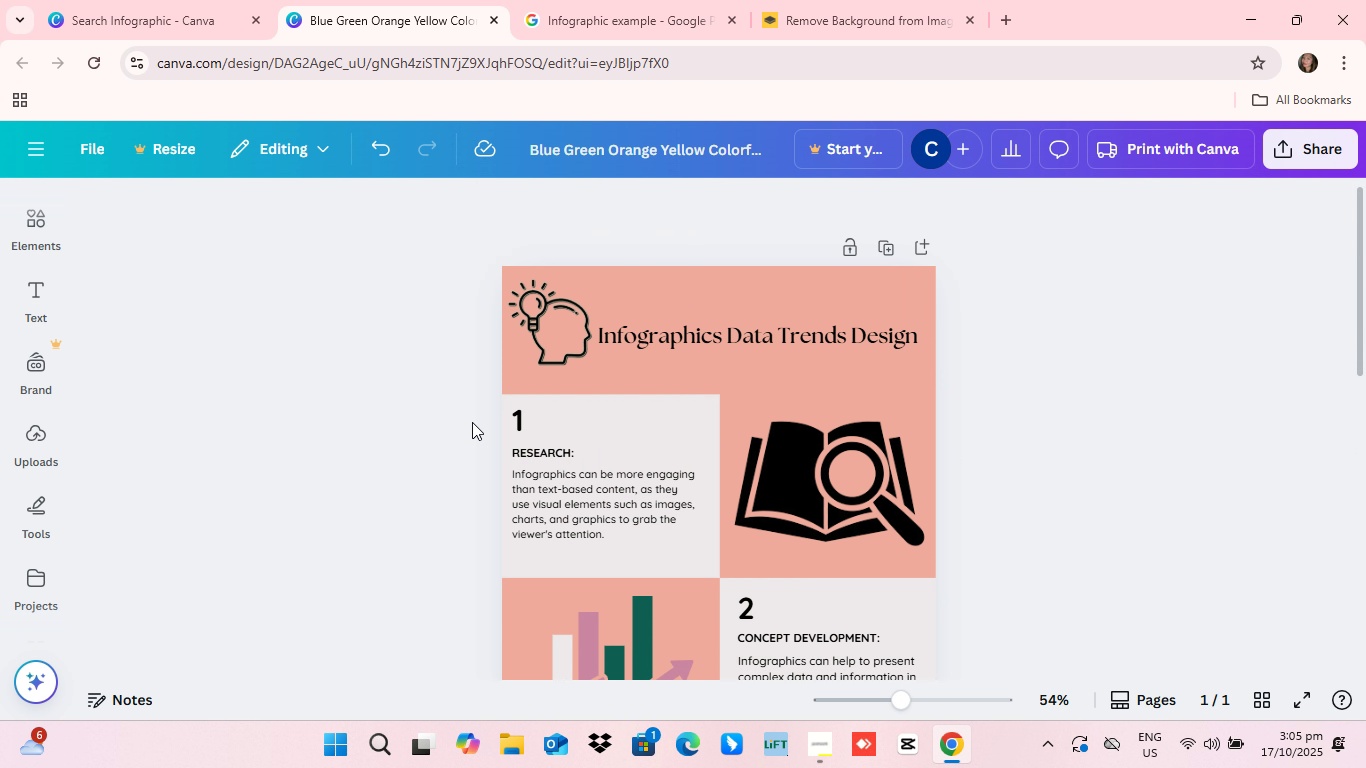 
scroll: coordinate [854, 391], scroll_direction: down, amount: 16.0
 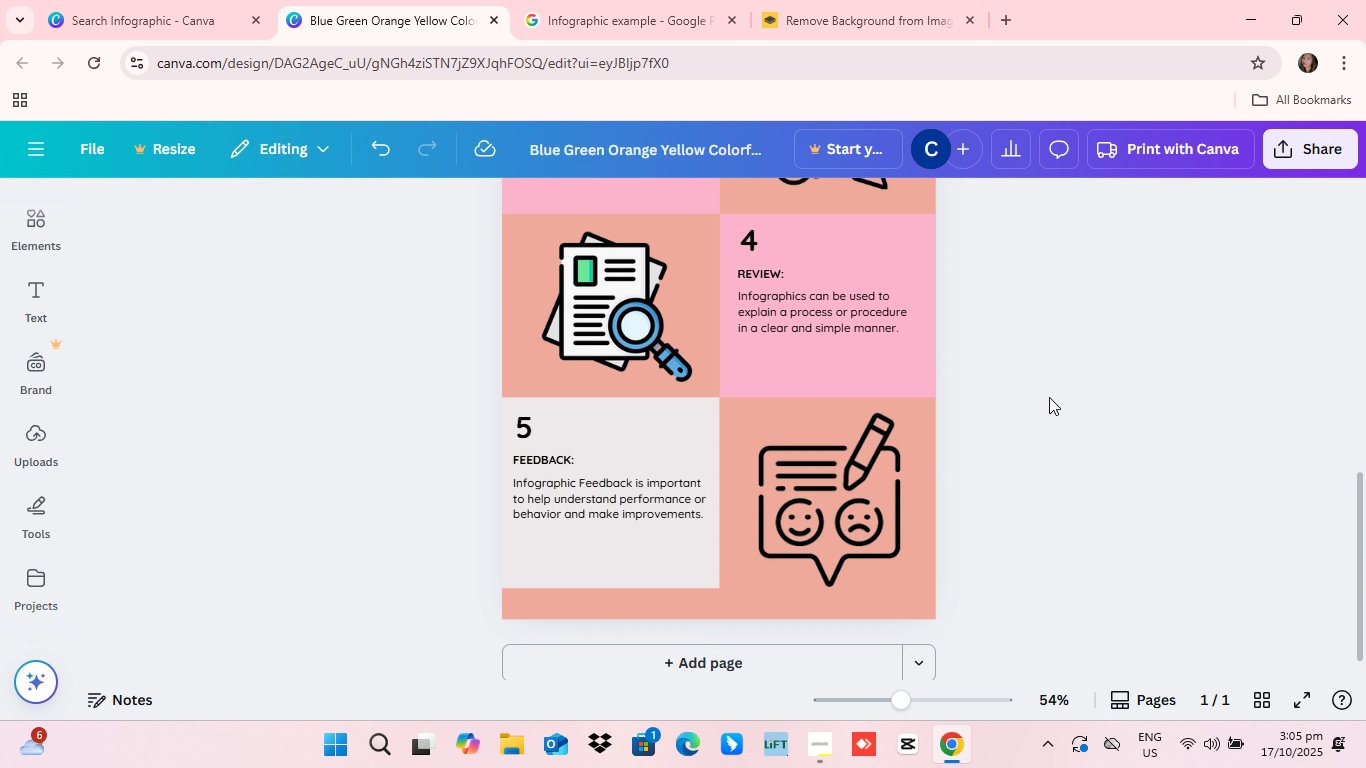 
scroll: coordinate [1051, 406], scroll_direction: up, amount: 1.0
 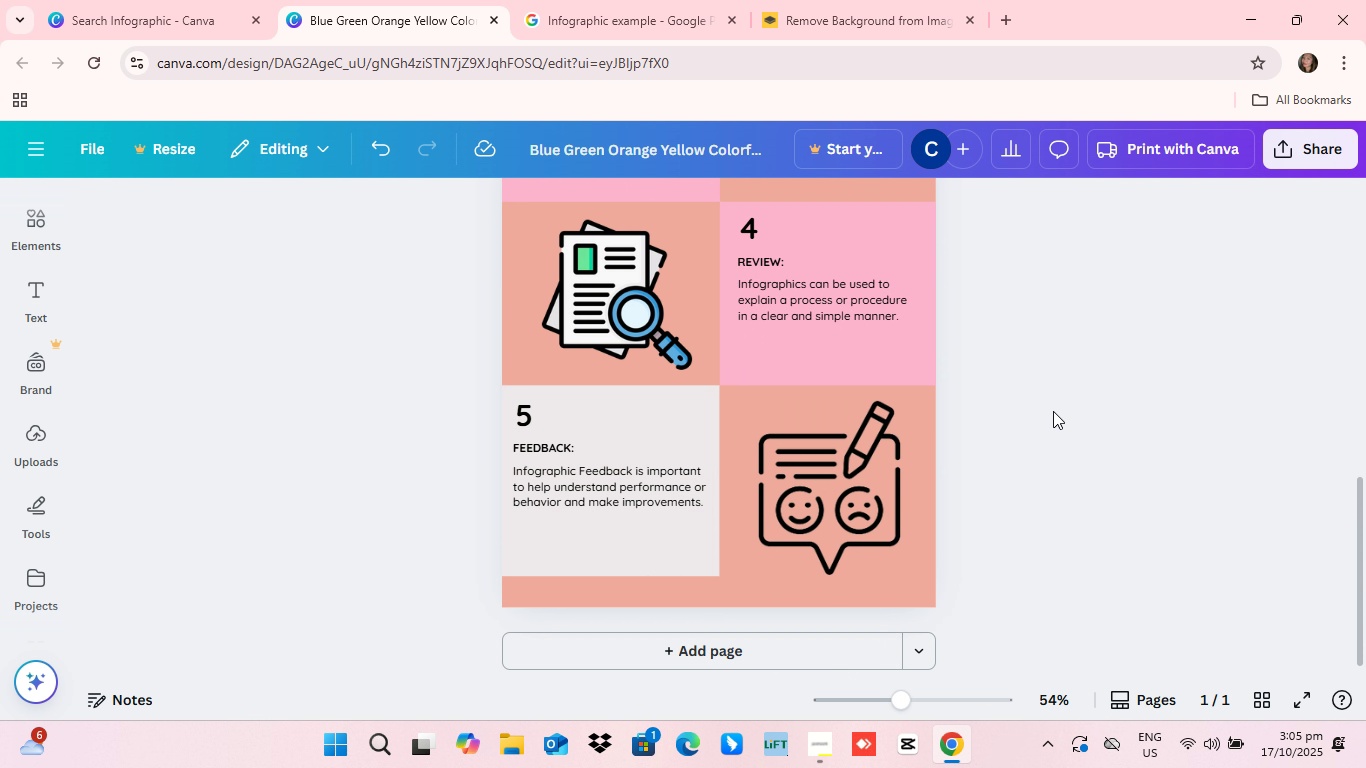 
scroll: coordinate [1053, 417], scroll_direction: down, amount: 5.0
 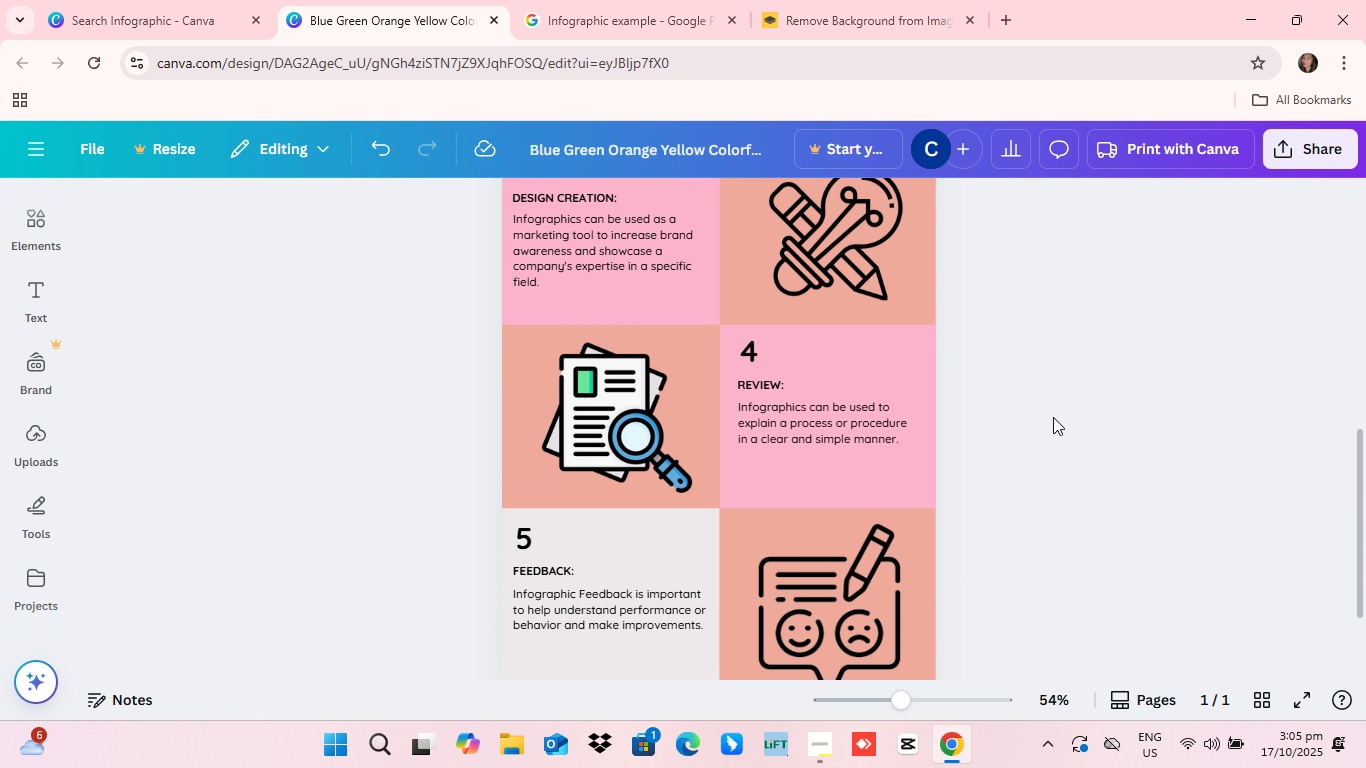 
scroll: coordinate [1053, 417], scroll_direction: up, amount: 9.0
 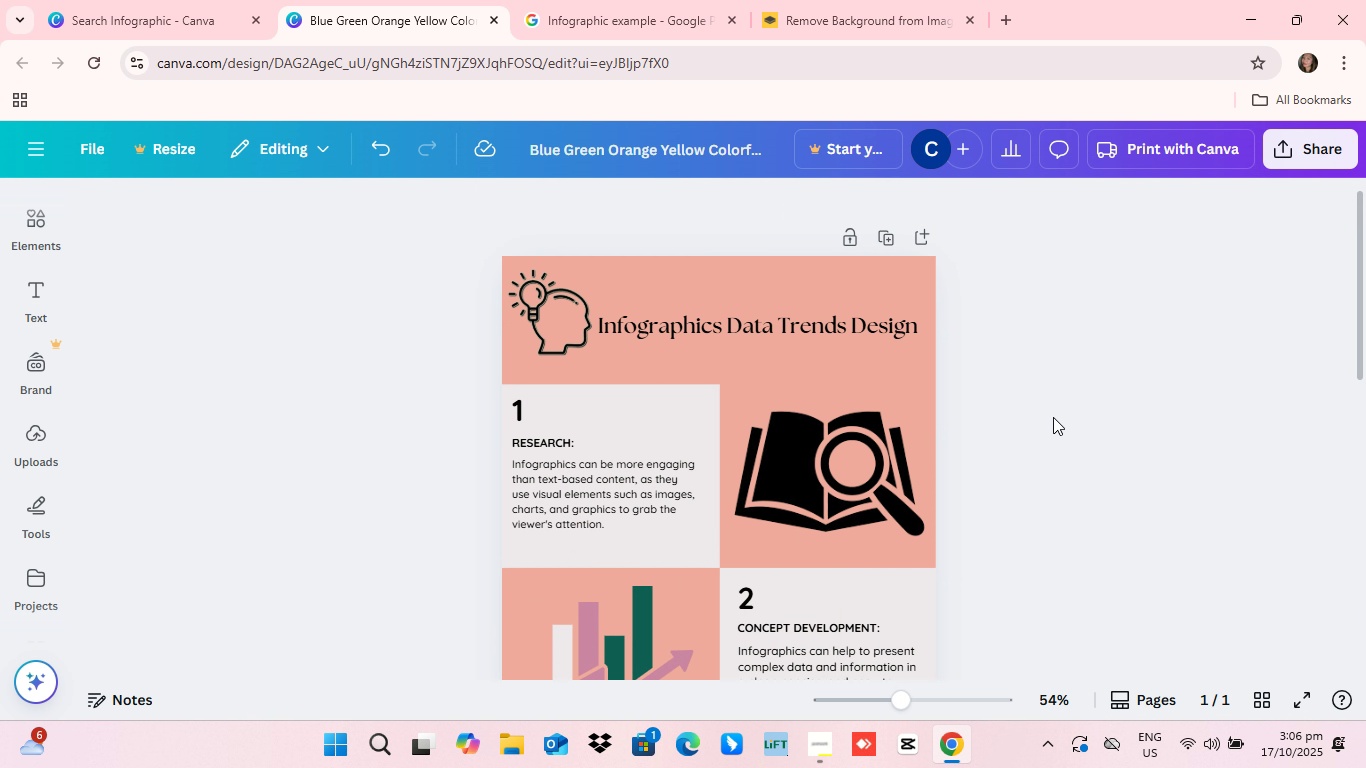 
scroll: coordinate [1053, 417], scroll_direction: down, amount: 2.0
 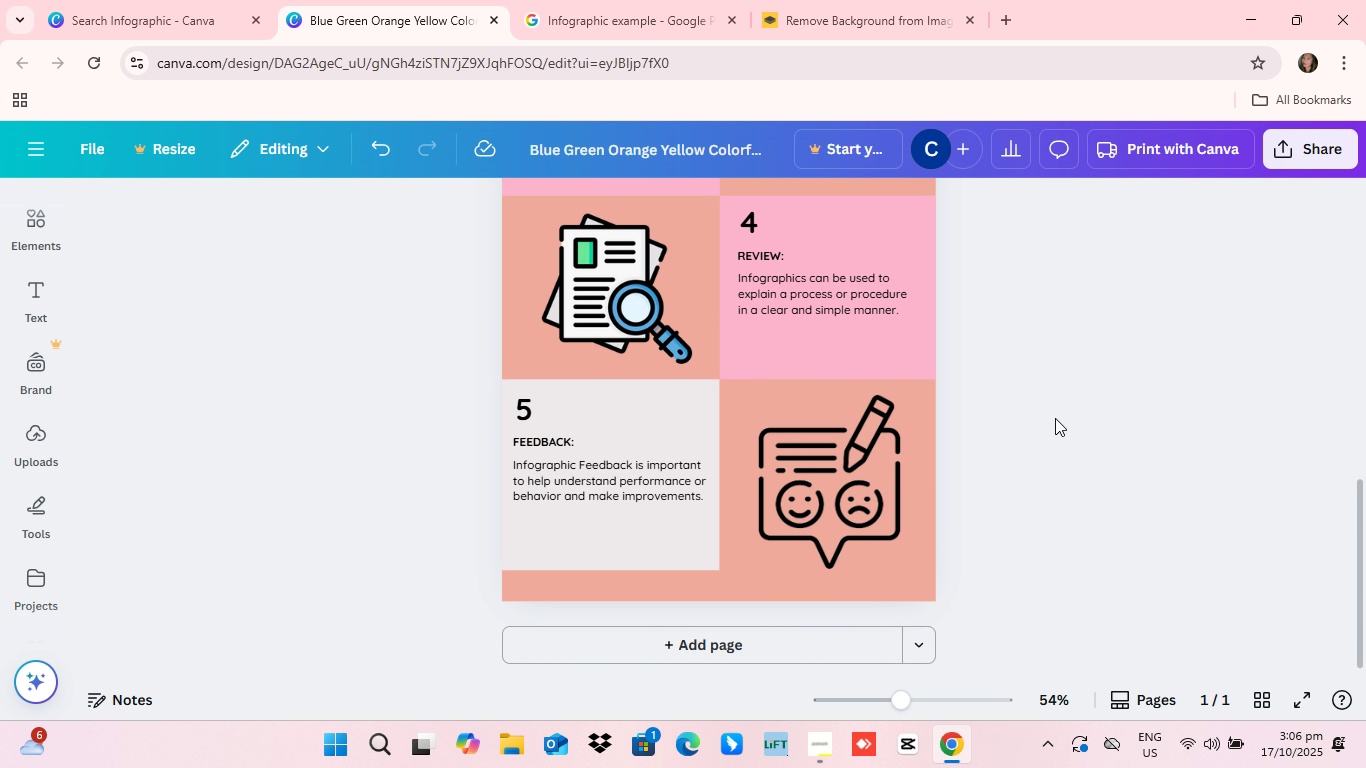 
scroll: coordinate [1064, 429], scroll_direction: up, amount: 13.0
 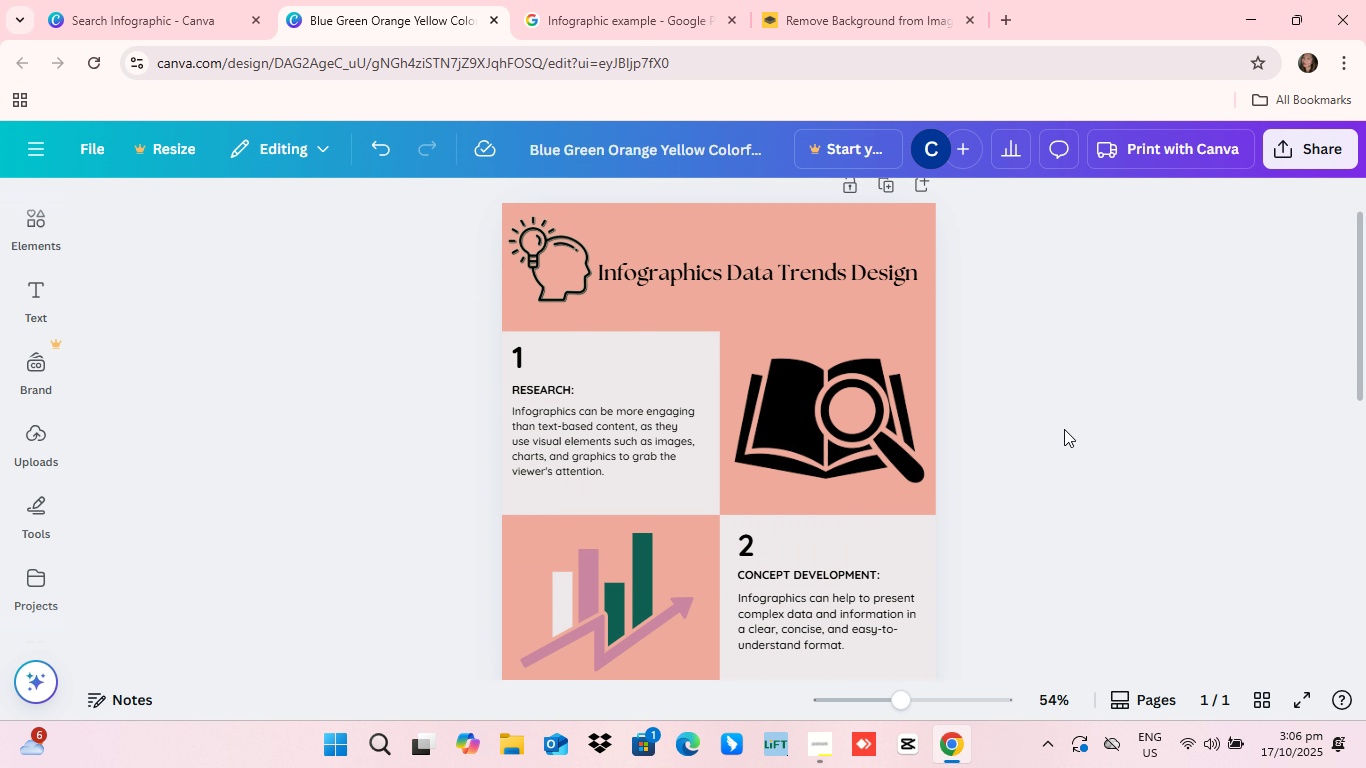 
scroll: coordinate [1064, 432], scroll_direction: down, amount: 6.0
 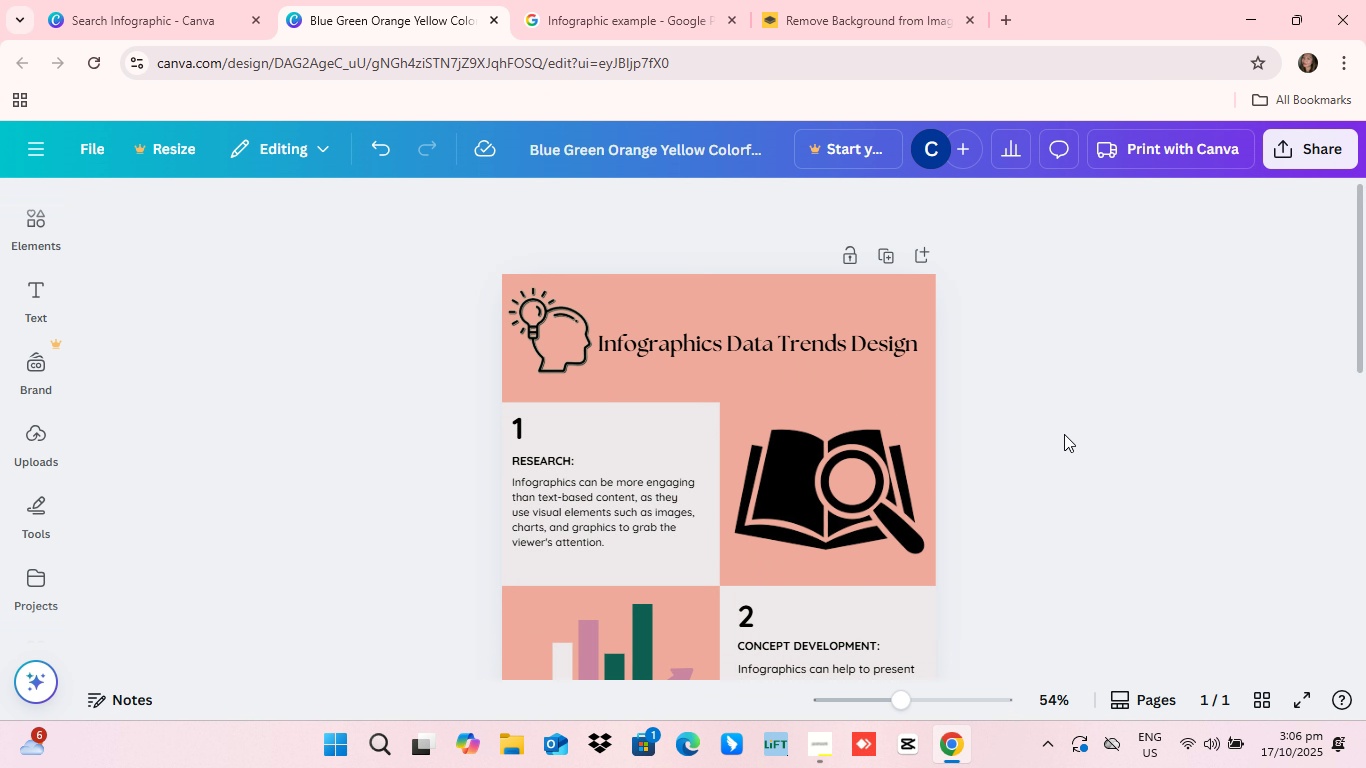 
scroll: coordinate [1079, 413], scroll_direction: up, amount: 15.0
 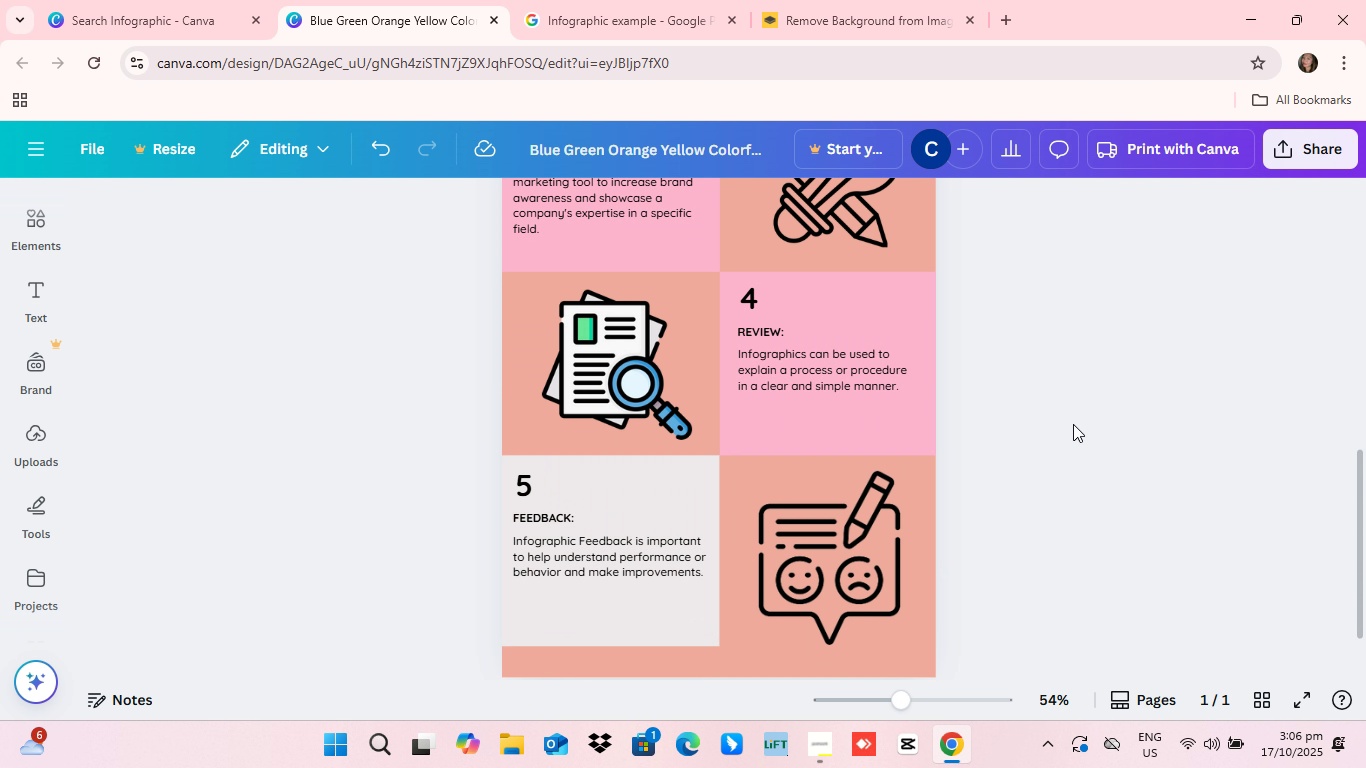 
scroll: coordinate [1073, 425], scroll_direction: down, amount: 1.0
 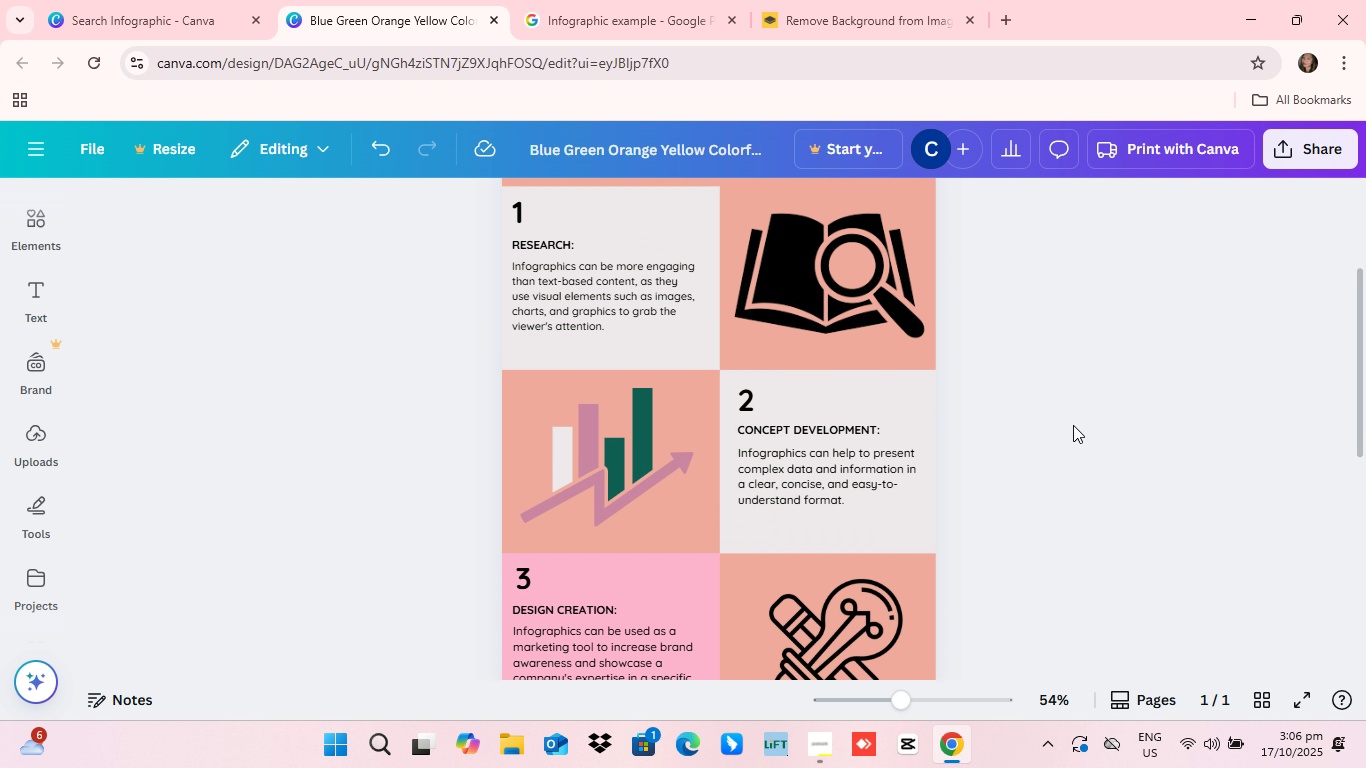 
scroll: coordinate [1068, 434], scroll_direction: up, amount: 8.0
 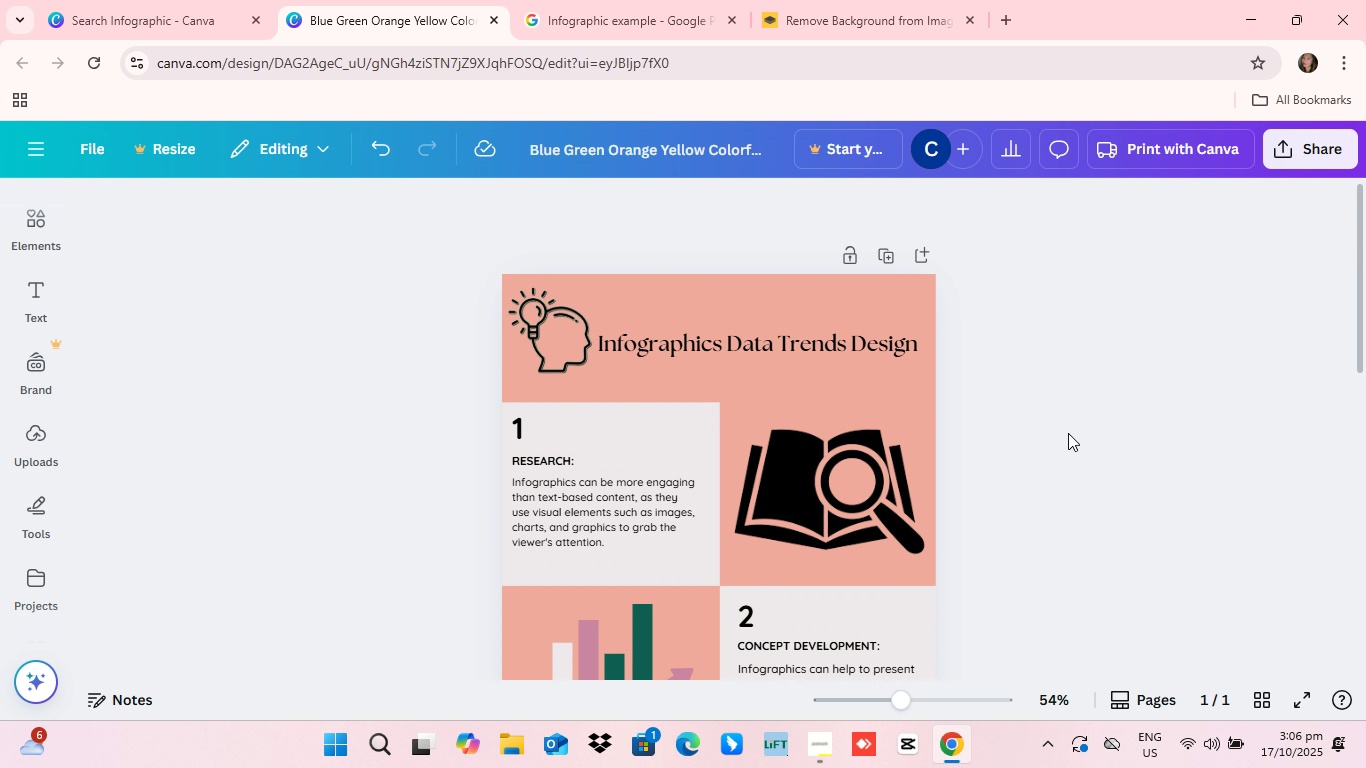 
scroll: coordinate [1068, 441], scroll_direction: down, amount: 2.0
 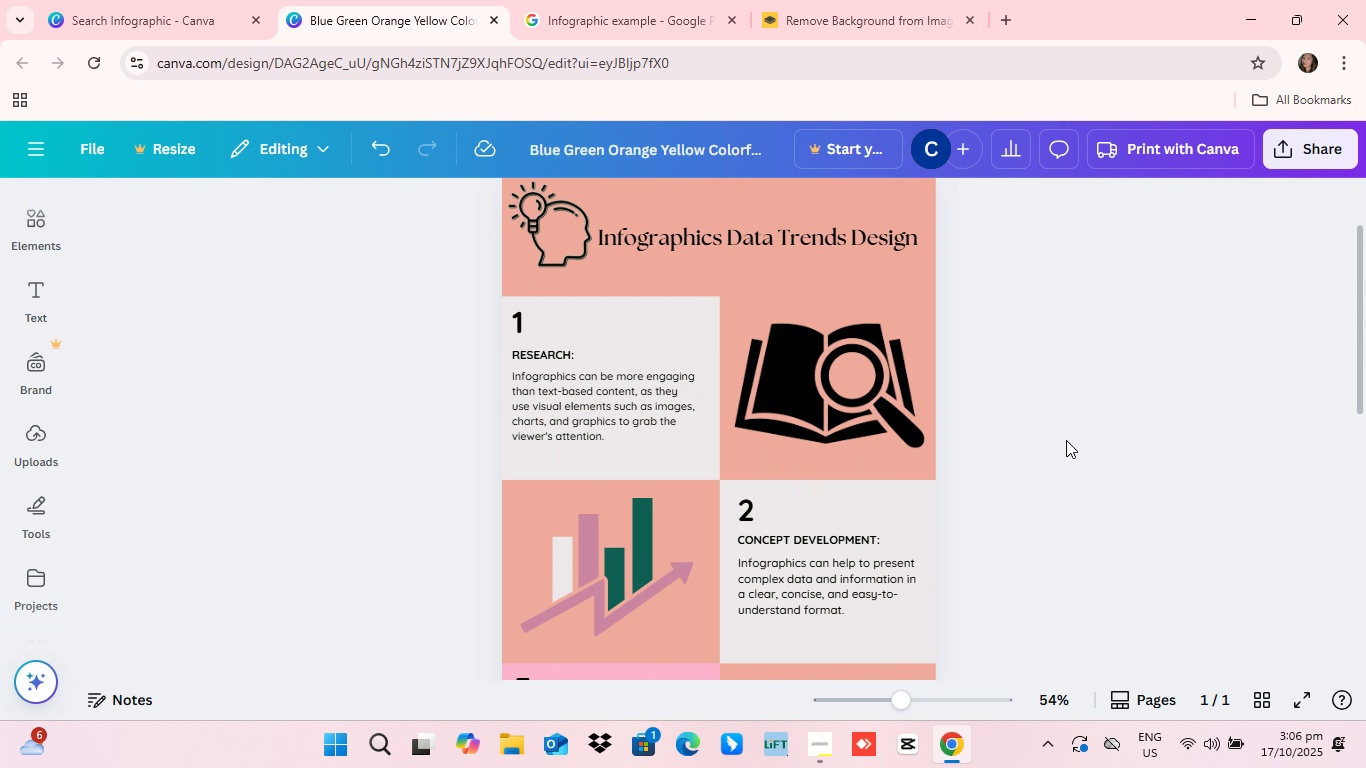 
scroll: coordinate [1066, 440], scroll_direction: up, amount: 2.0
 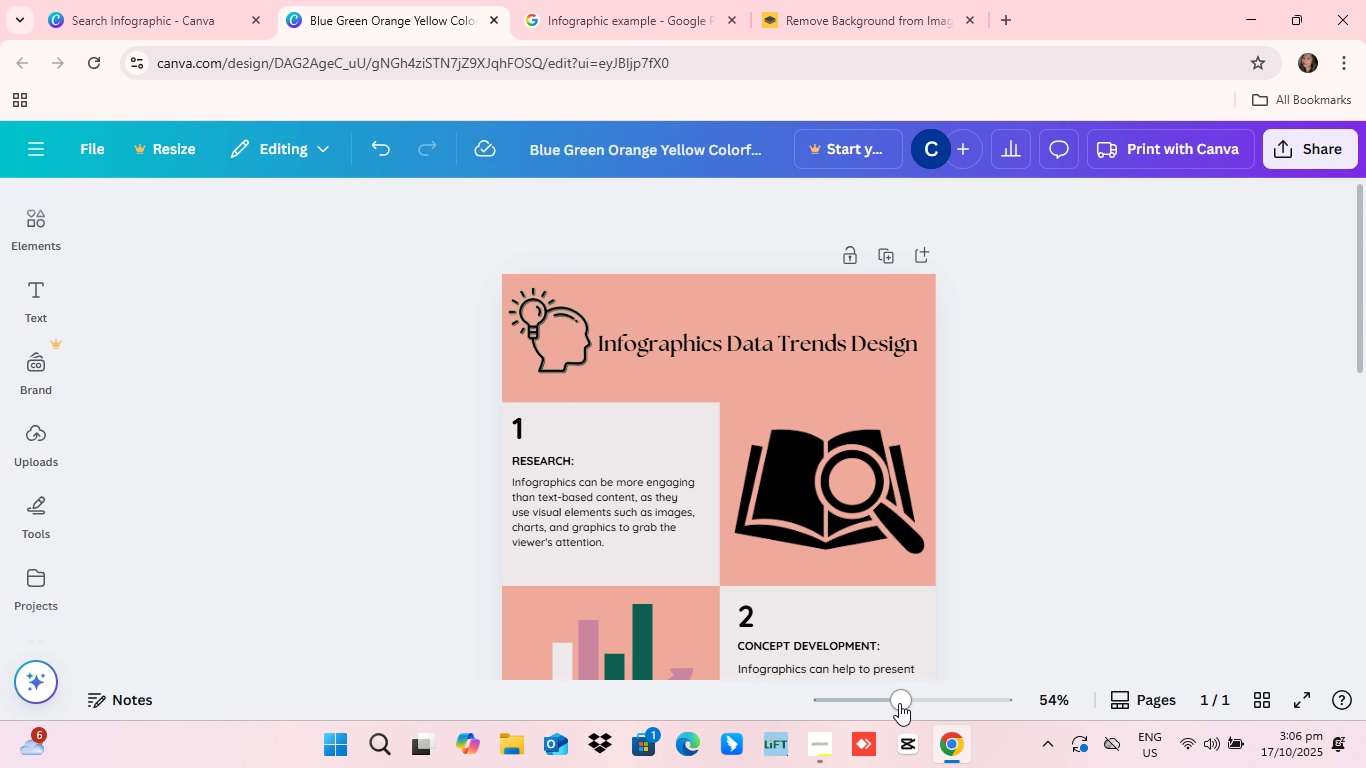 
left_click_drag(start_coordinate=[899, 703], to_coordinate=[910, 706])
 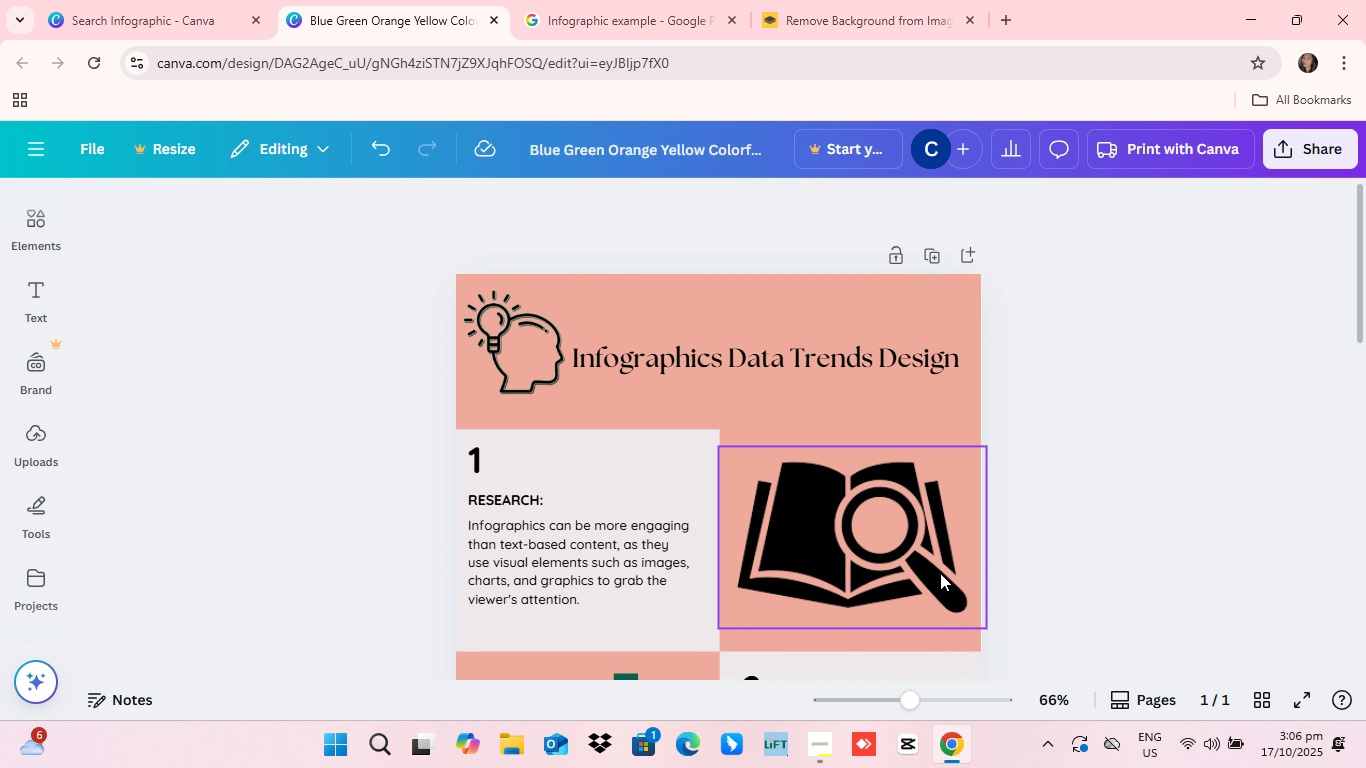 
scroll: coordinate [940, 567], scroll_direction: up, amount: 13.0
 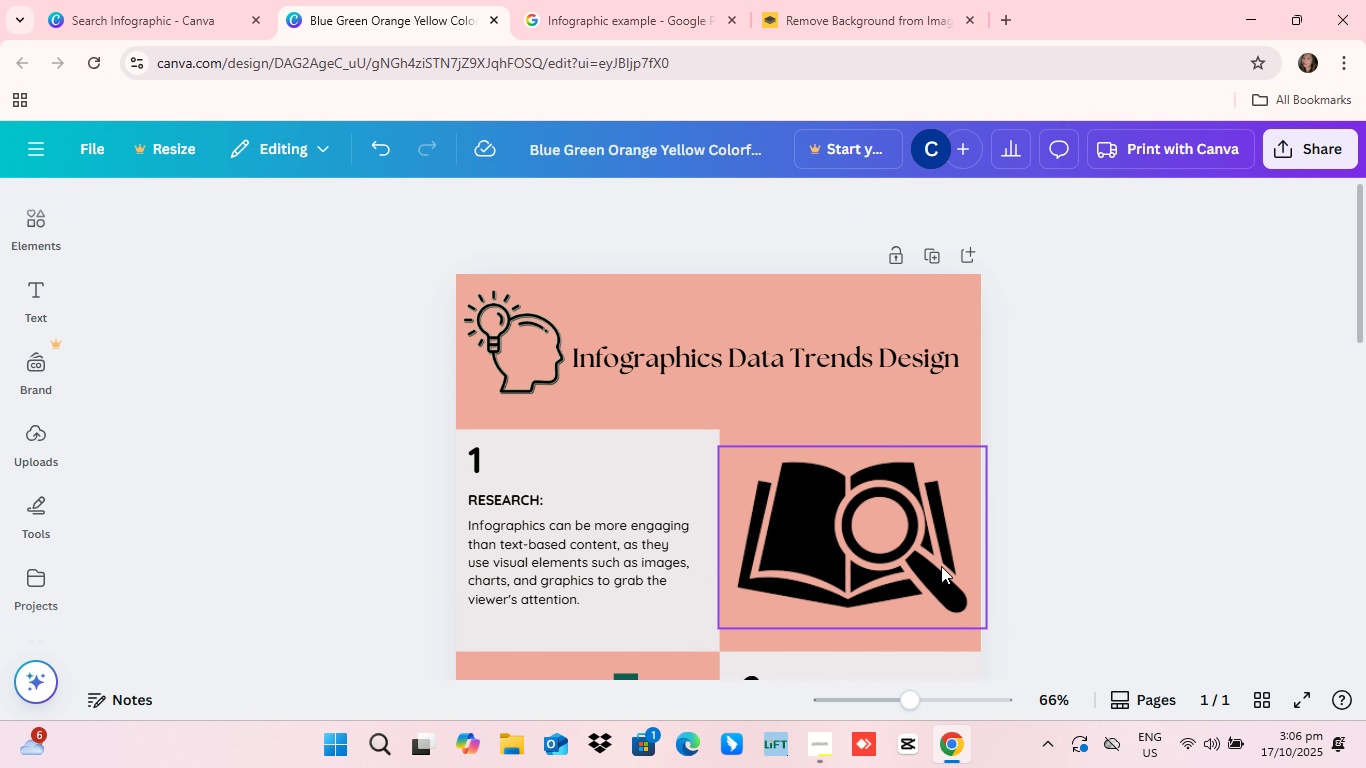 
scroll: coordinate [941, 554], scroll_direction: down, amount: 10.0
 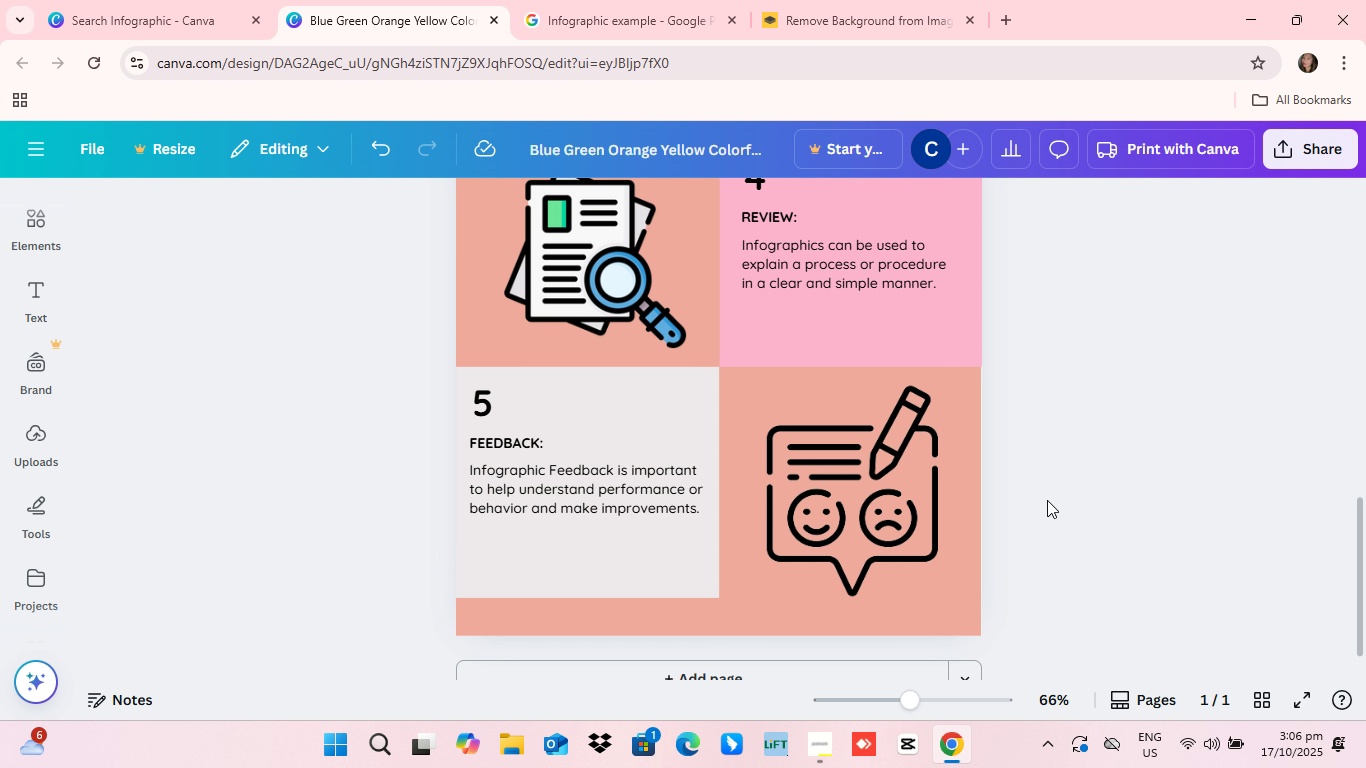 
scroll: coordinate [1058, 480], scroll_direction: up, amount: 13.0
 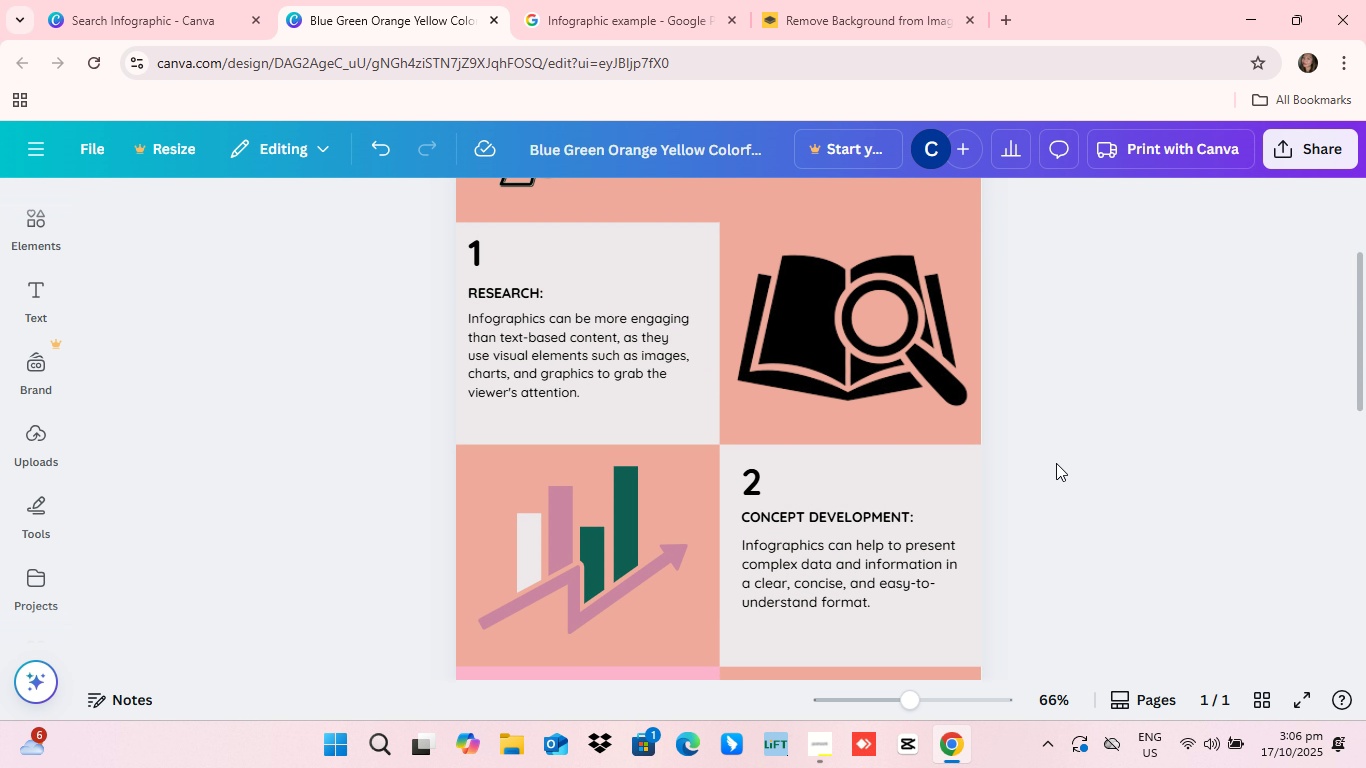 
scroll: coordinate [1056, 463], scroll_direction: down, amount: 3.0
 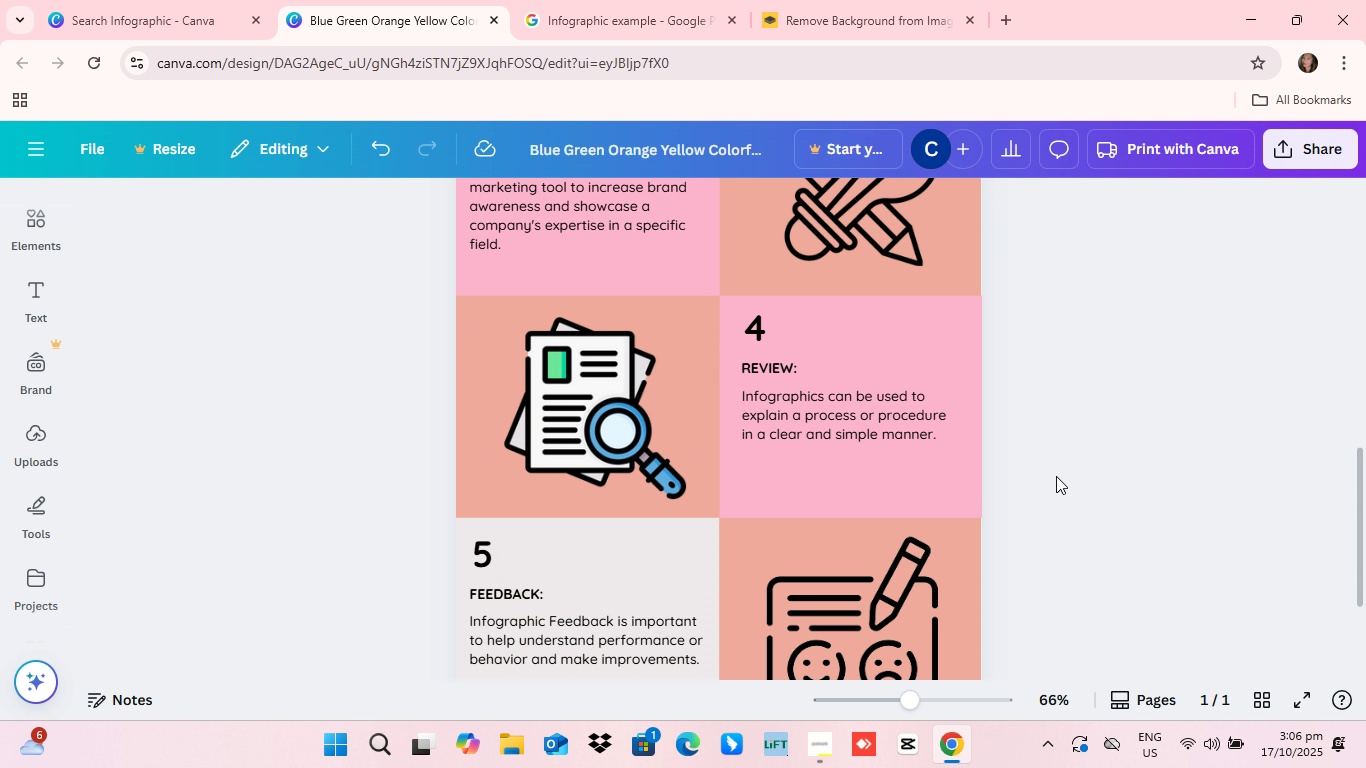 
scroll: coordinate [1056, 476], scroll_direction: none, amount: 0.0
 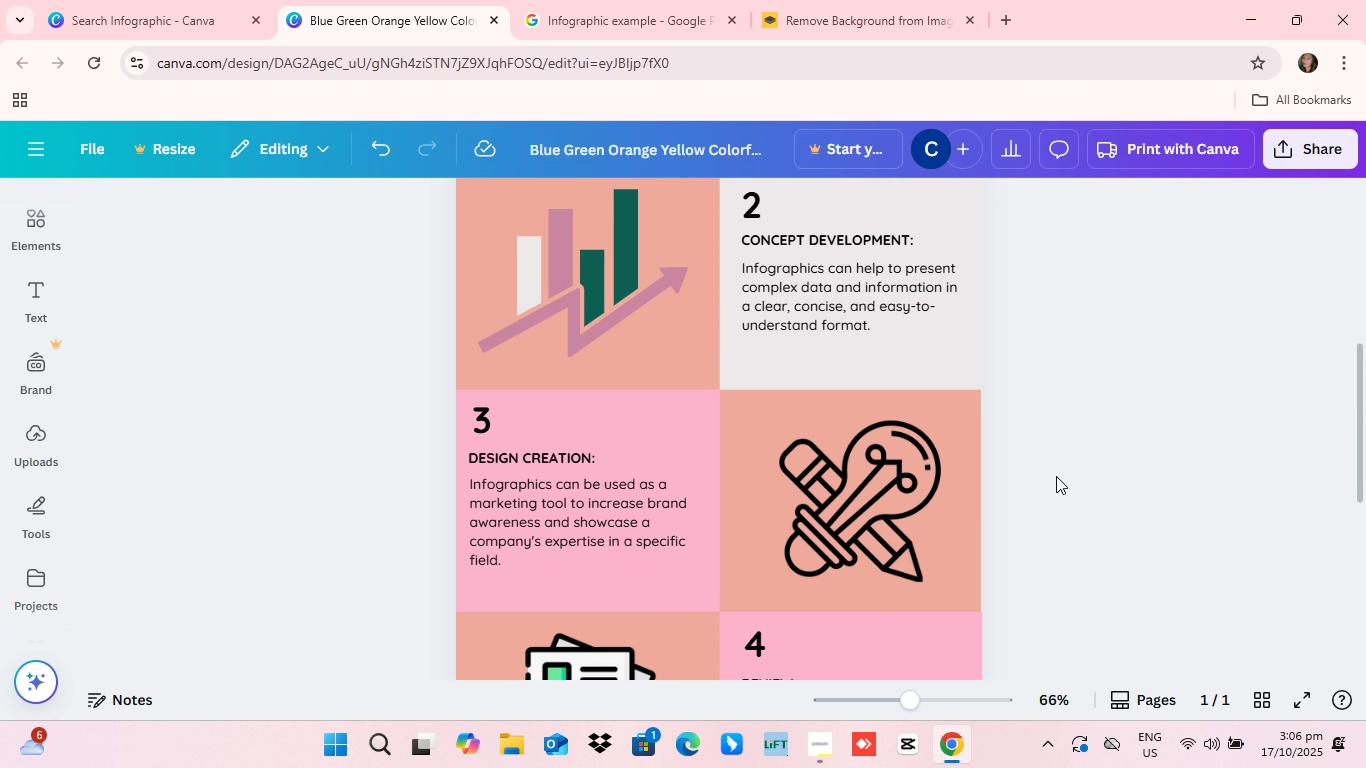 
scroll: coordinate [1056, 476], scroll_direction: up, amount: 10.0
 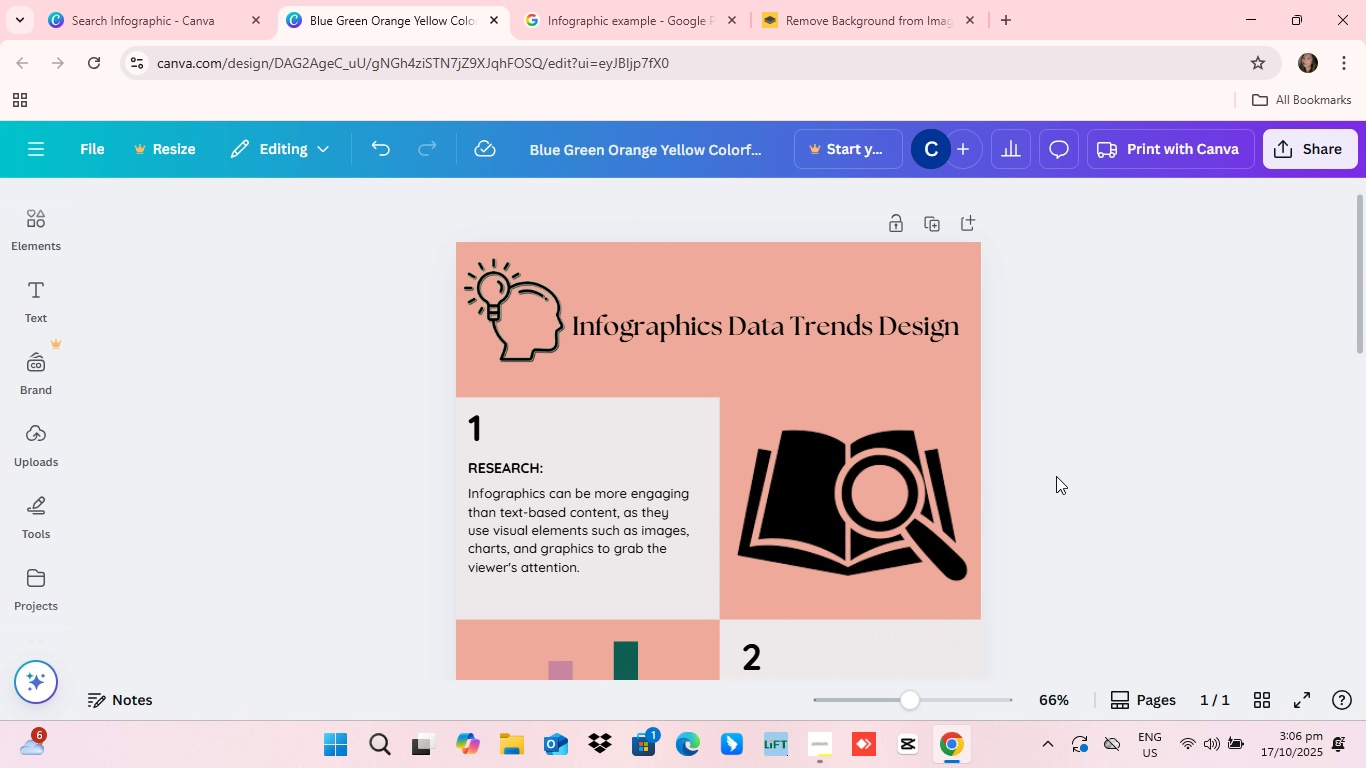 
scroll: coordinate [1058, 479], scroll_direction: down, amount: 13.0
 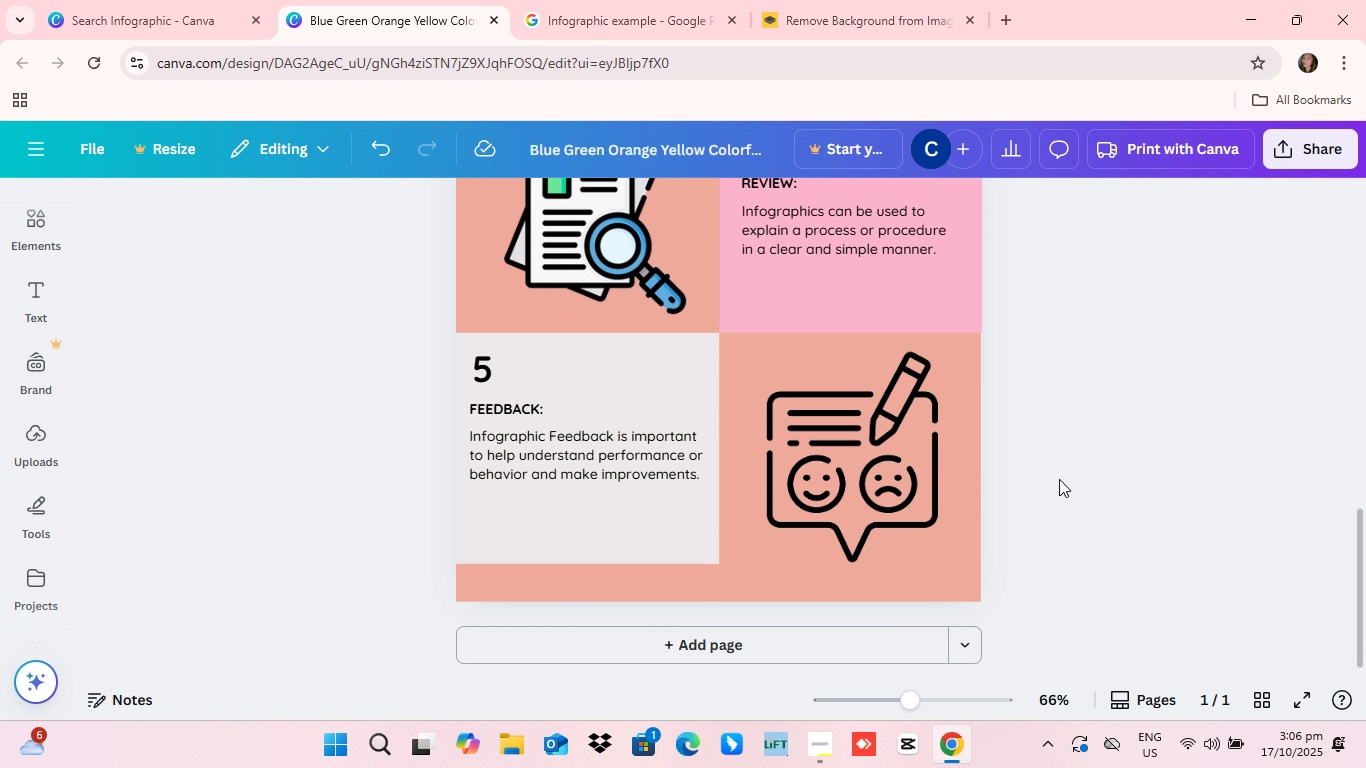 
scroll: coordinate [1061, 481], scroll_direction: up, amount: 13.0
 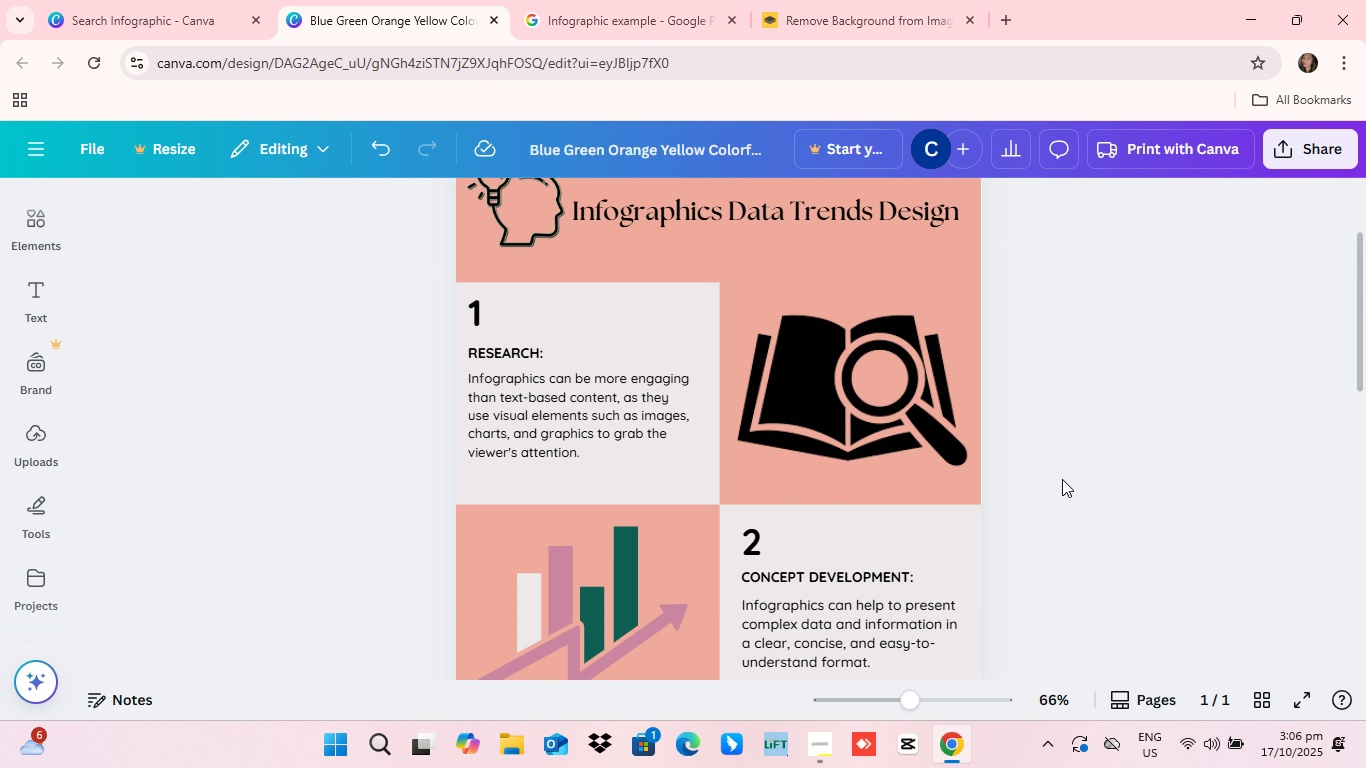 
scroll: coordinate [1062, 479], scroll_direction: none, amount: 0.0
 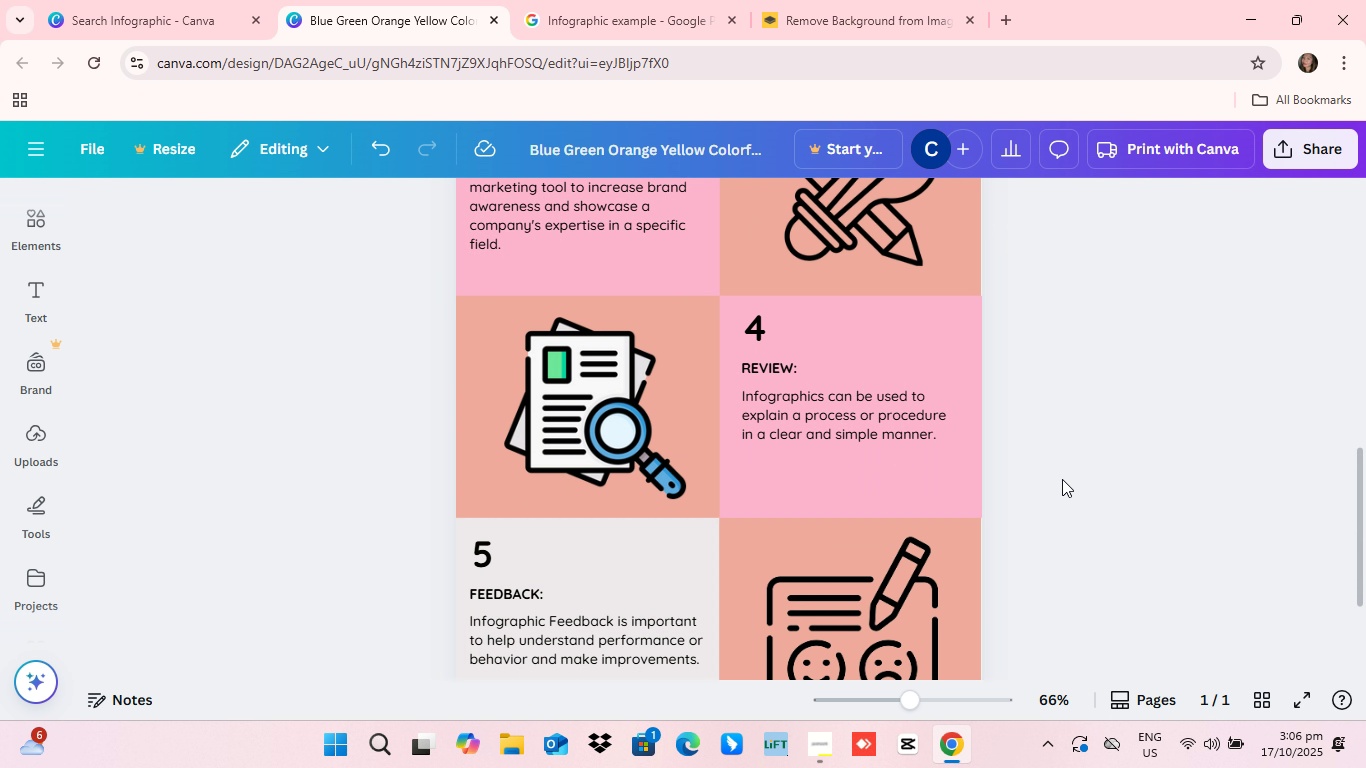 
scroll: coordinate [1051, 481], scroll_direction: up, amount: 13.0
 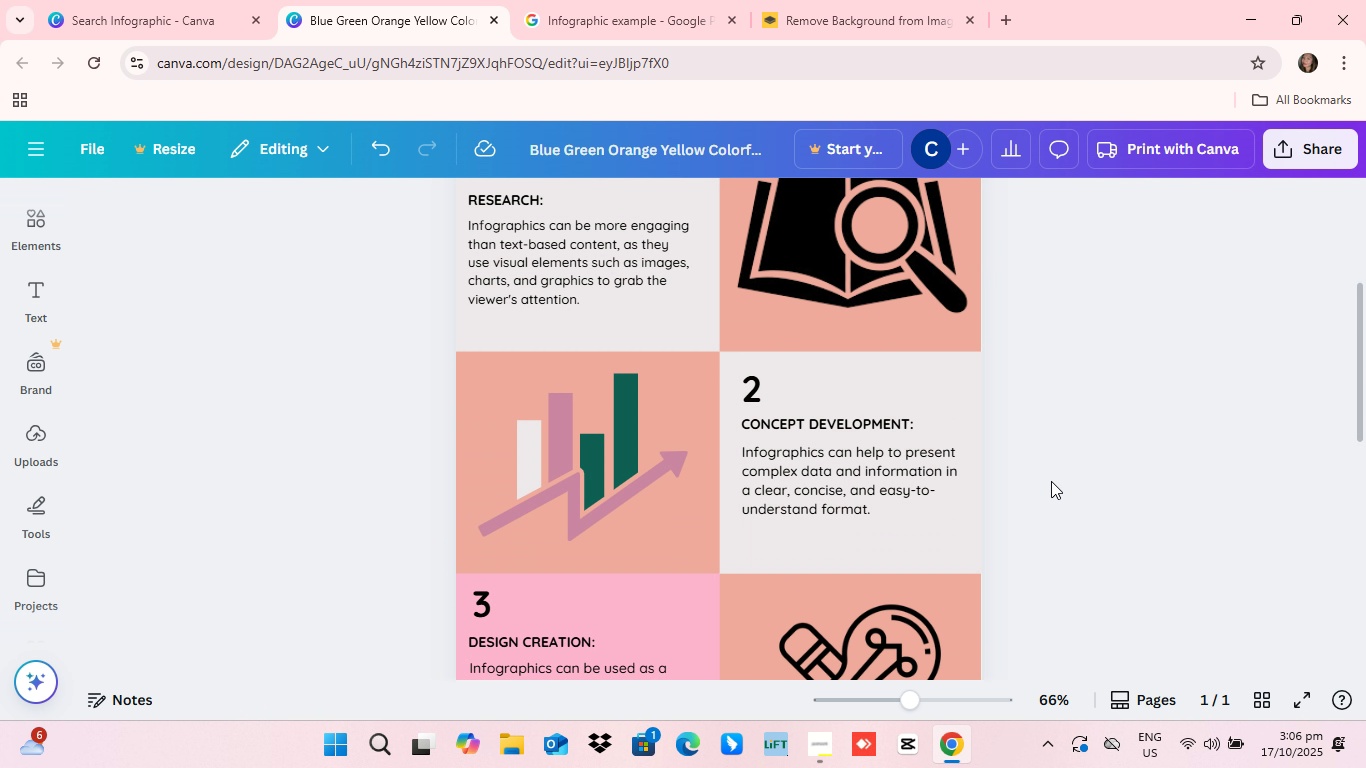 
scroll: coordinate [1054, 486], scroll_direction: down, amount: 5.0
 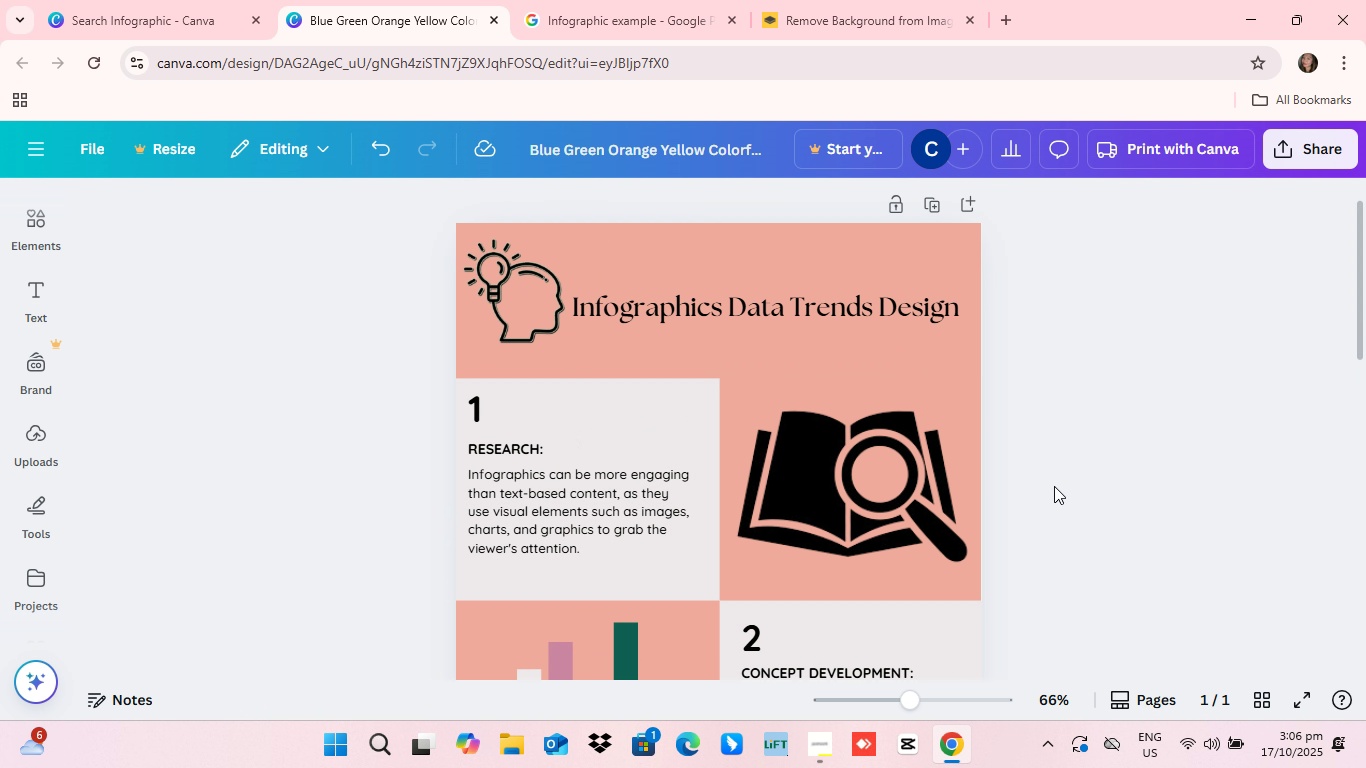 
scroll: coordinate [1059, 503], scroll_direction: up, amount: 19.0
 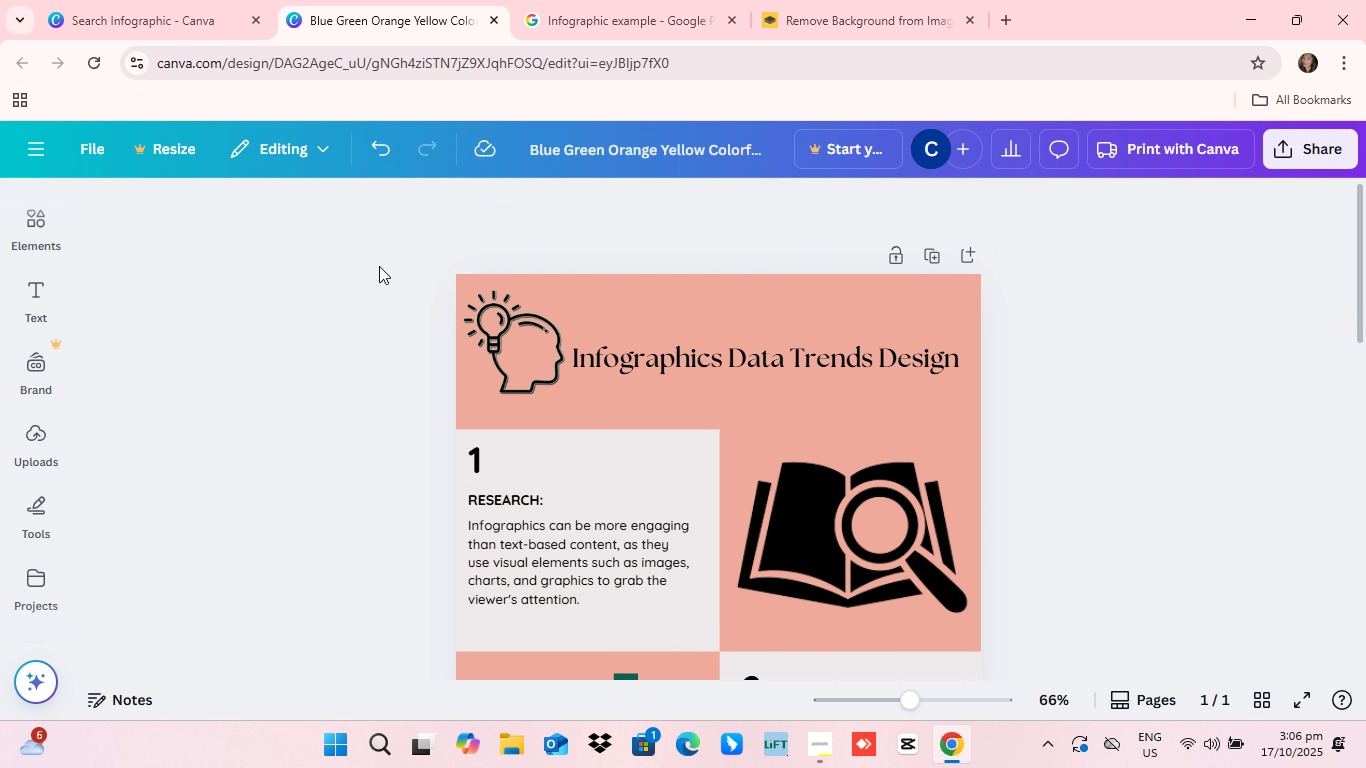 
scroll: coordinate [709, 469], scroll_direction: down, amount: 4.0
 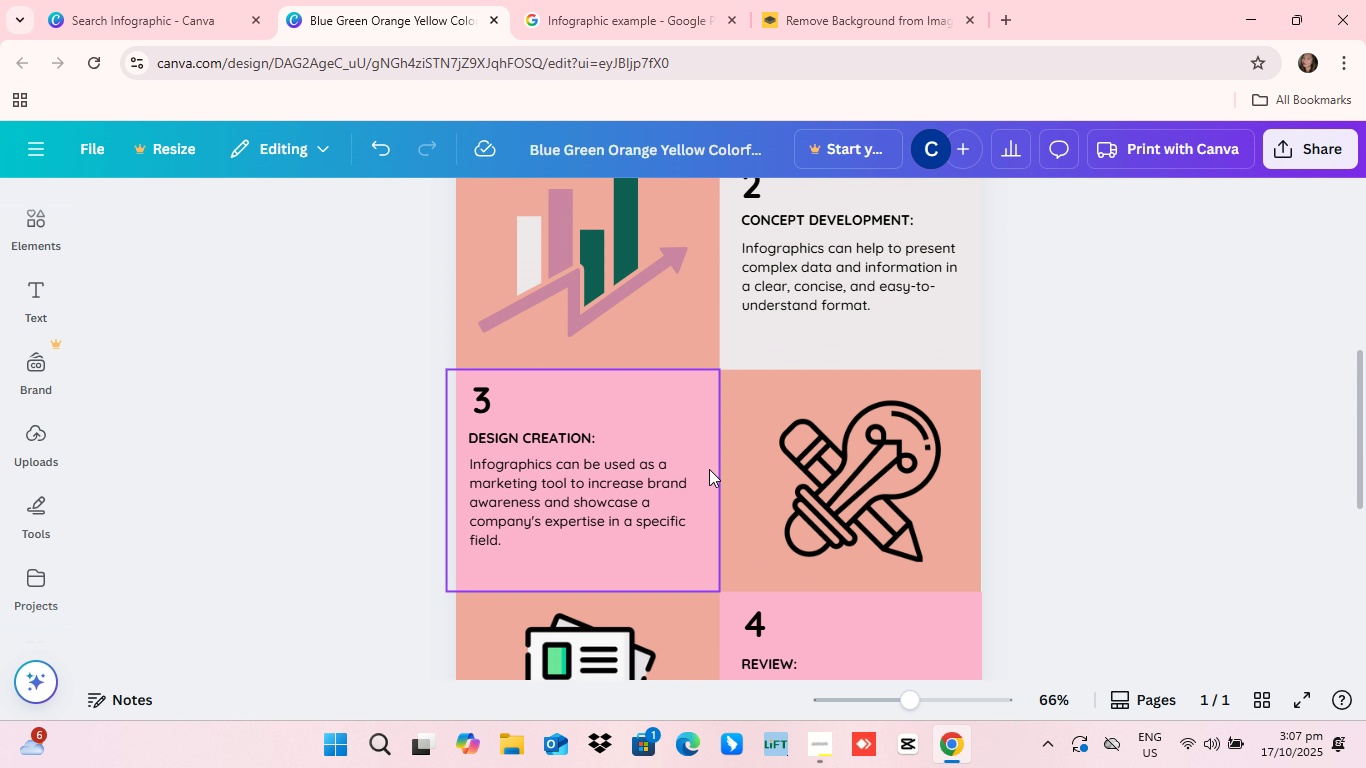 
scroll: coordinate [709, 469], scroll_direction: up, amount: 2.0
 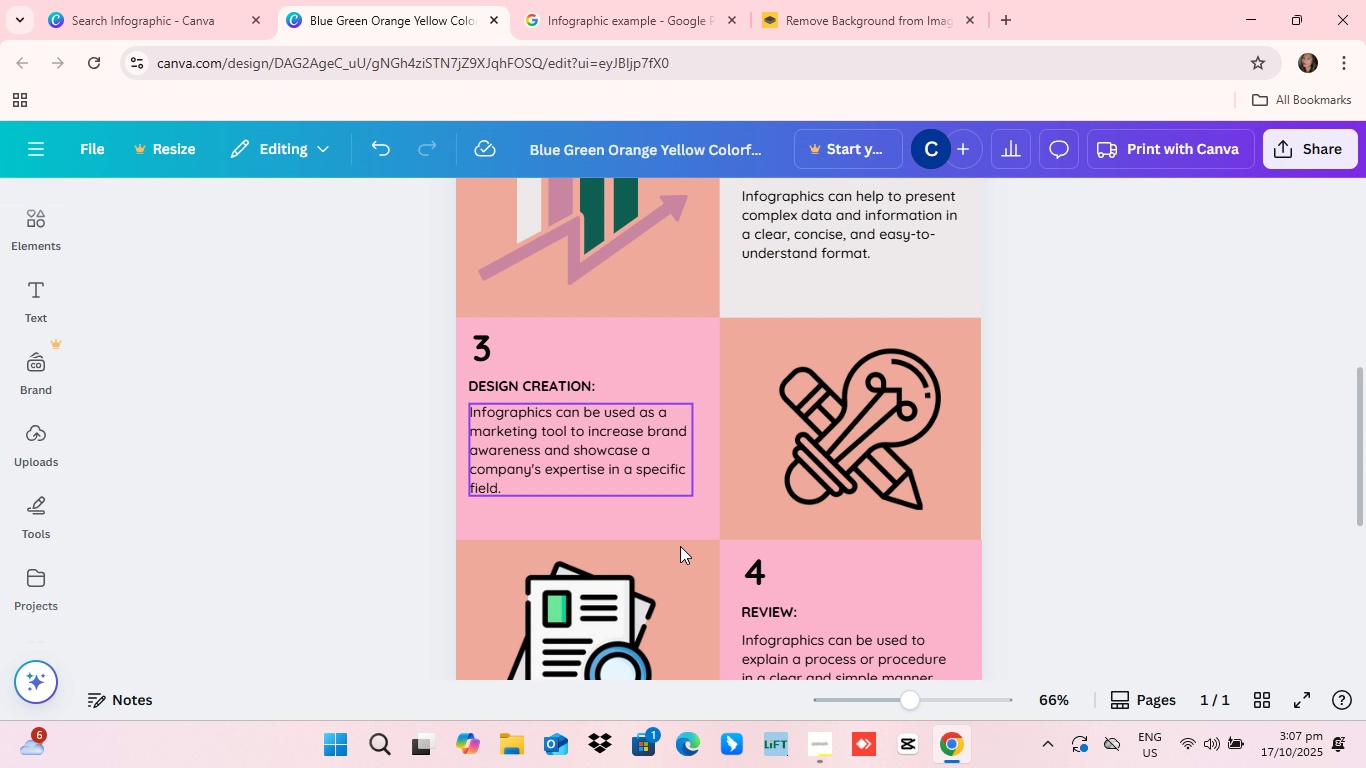 
scroll: coordinate [680, 543], scroll_direction: down, amount: 2.0
 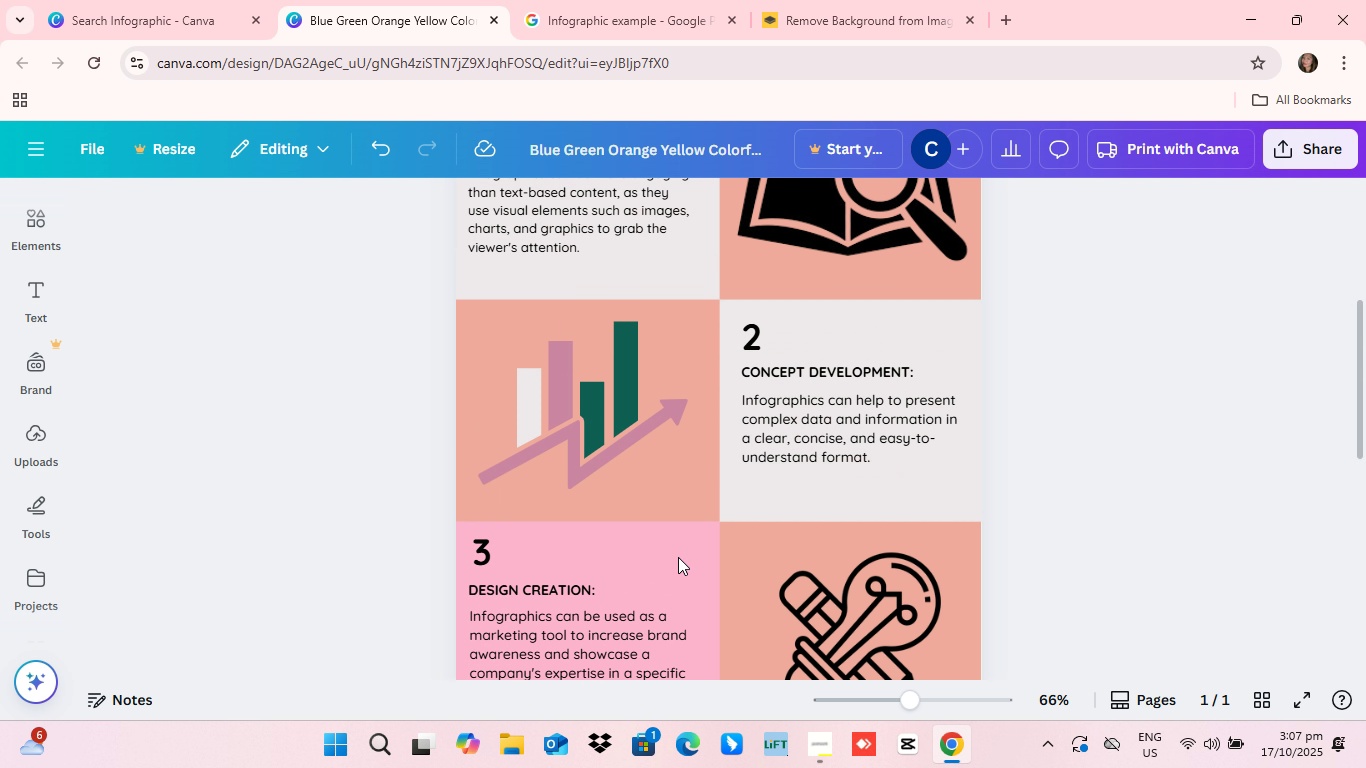 
scroll: coordinate [635, 442], scroll_direction: up, amount: 10.0
 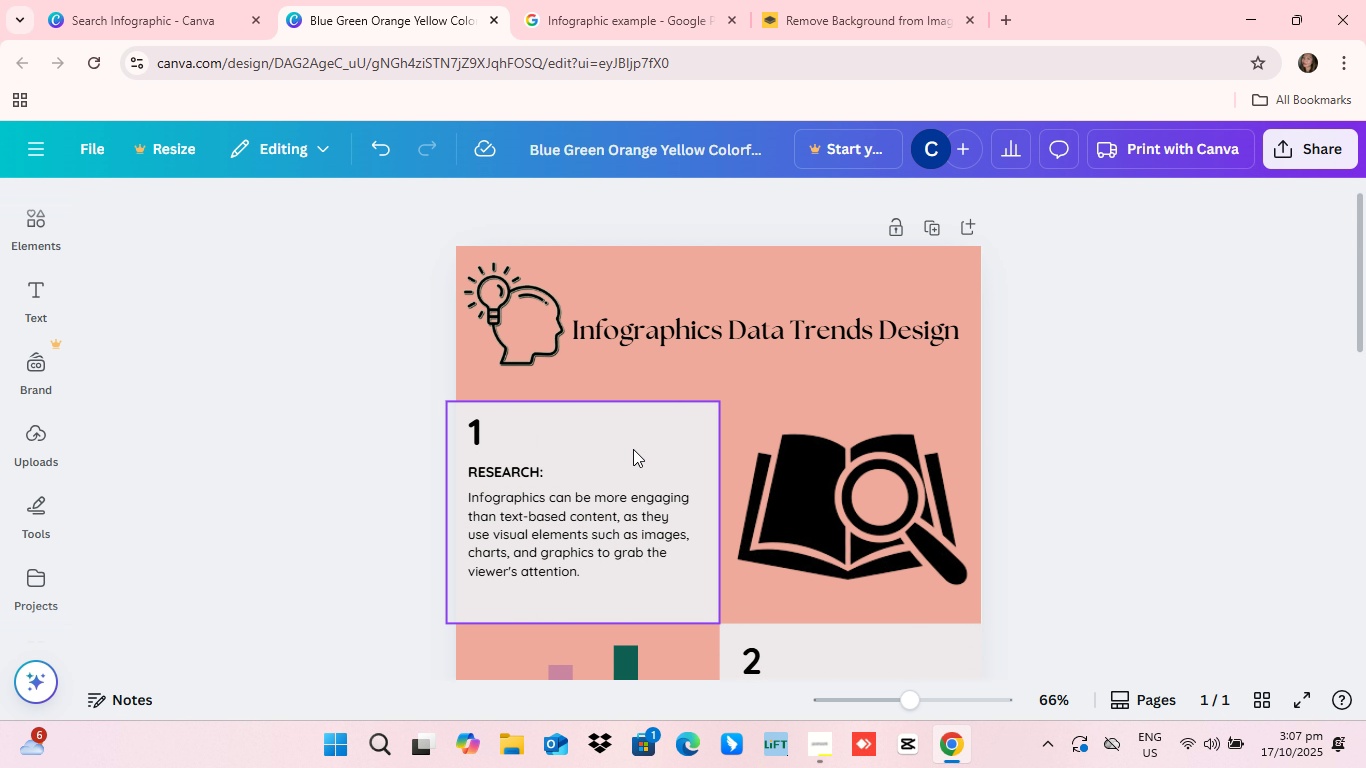 
scroll: coordinate [633, 452], scroll_direction: down, amount: 5.0
 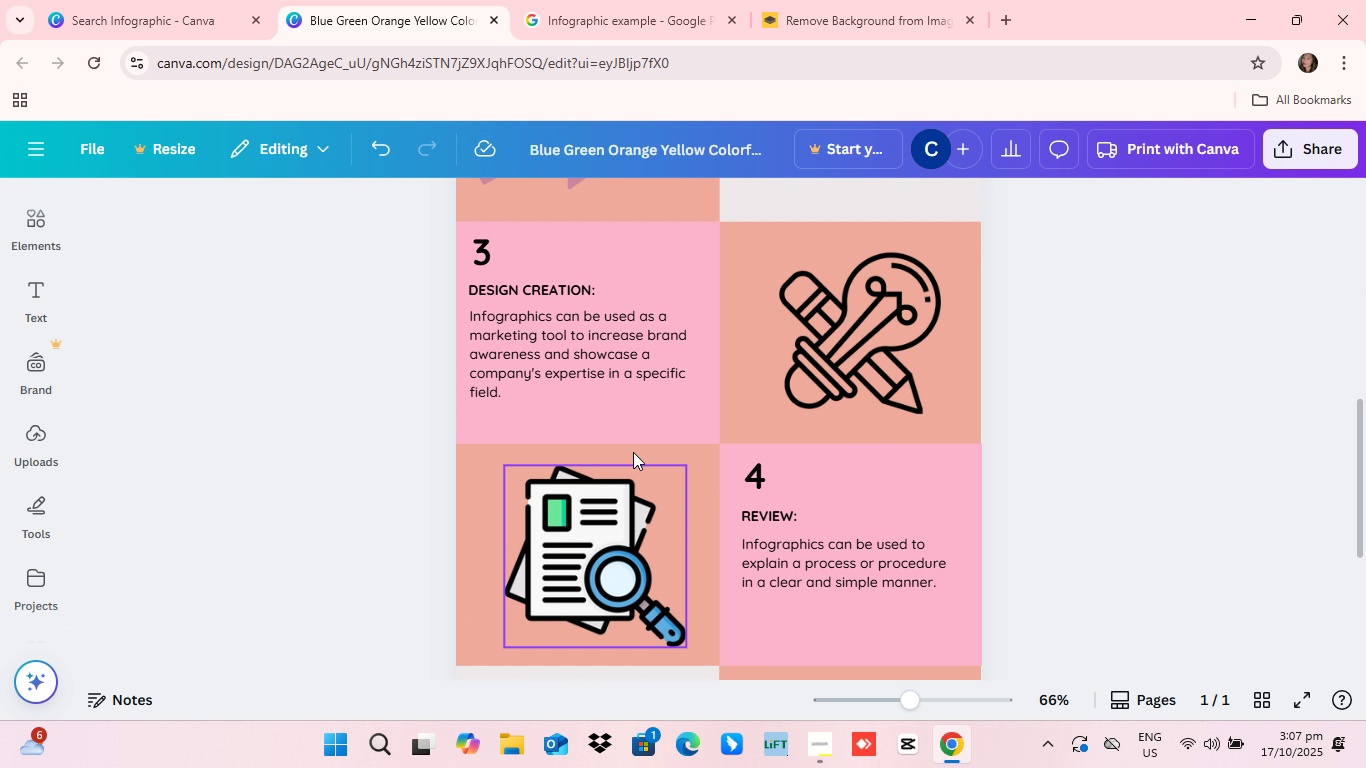 
scroll: coordinate [633, 452], scroll_direction: up, amount: 1.0
 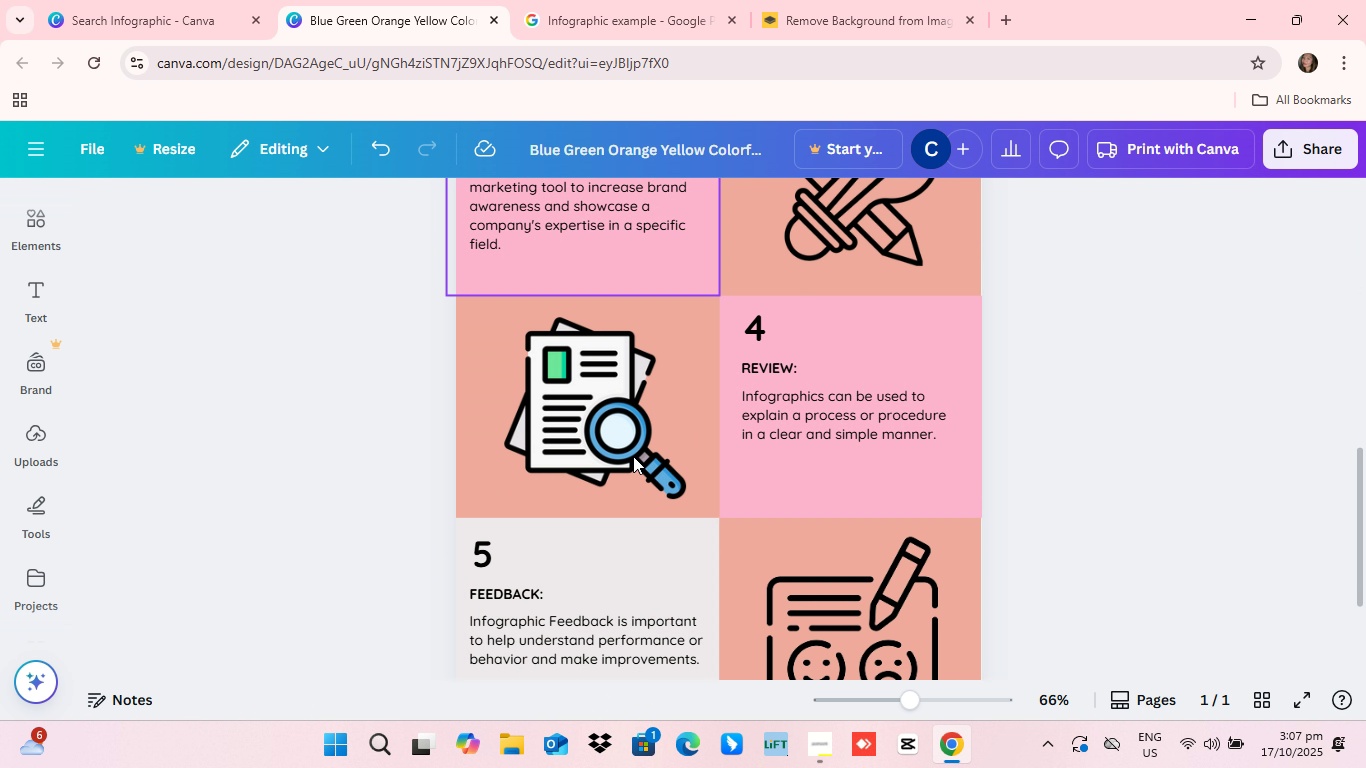 
scroll: coordinate [768, 478], scroll_direction: down, amount: 3.0
 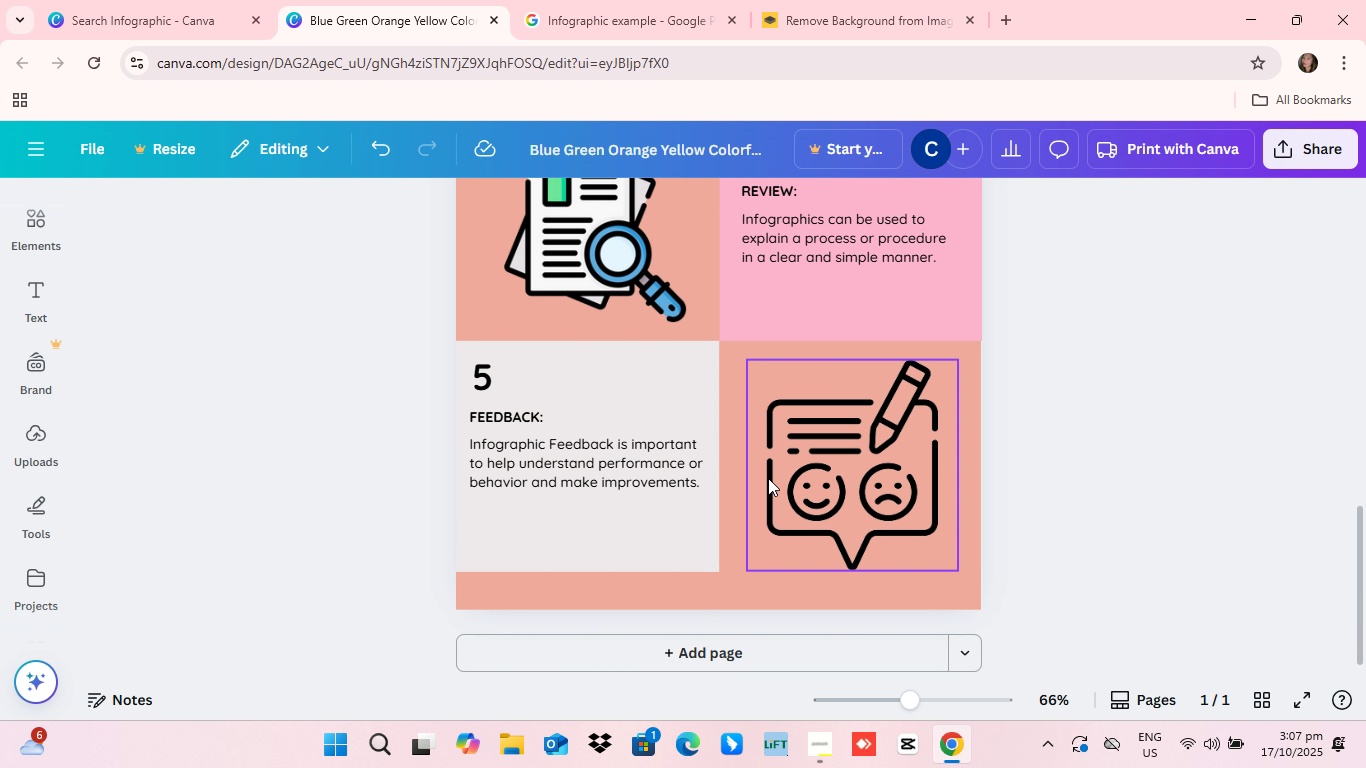 
scroll: coordinate [768, 478], scroll_direction: up, amount: 2.0
 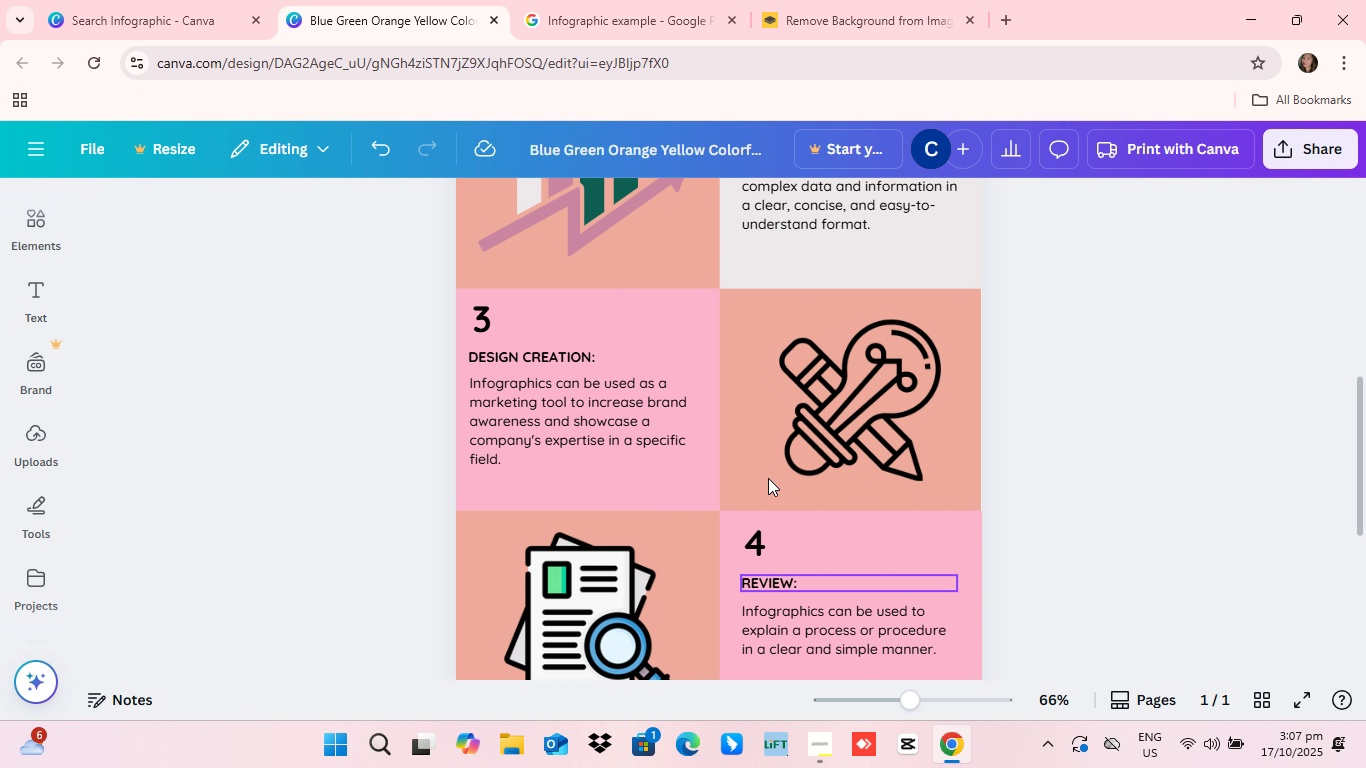 
scroll: coordinate [768, 478], scroll_direction: down, amount: 5.0
 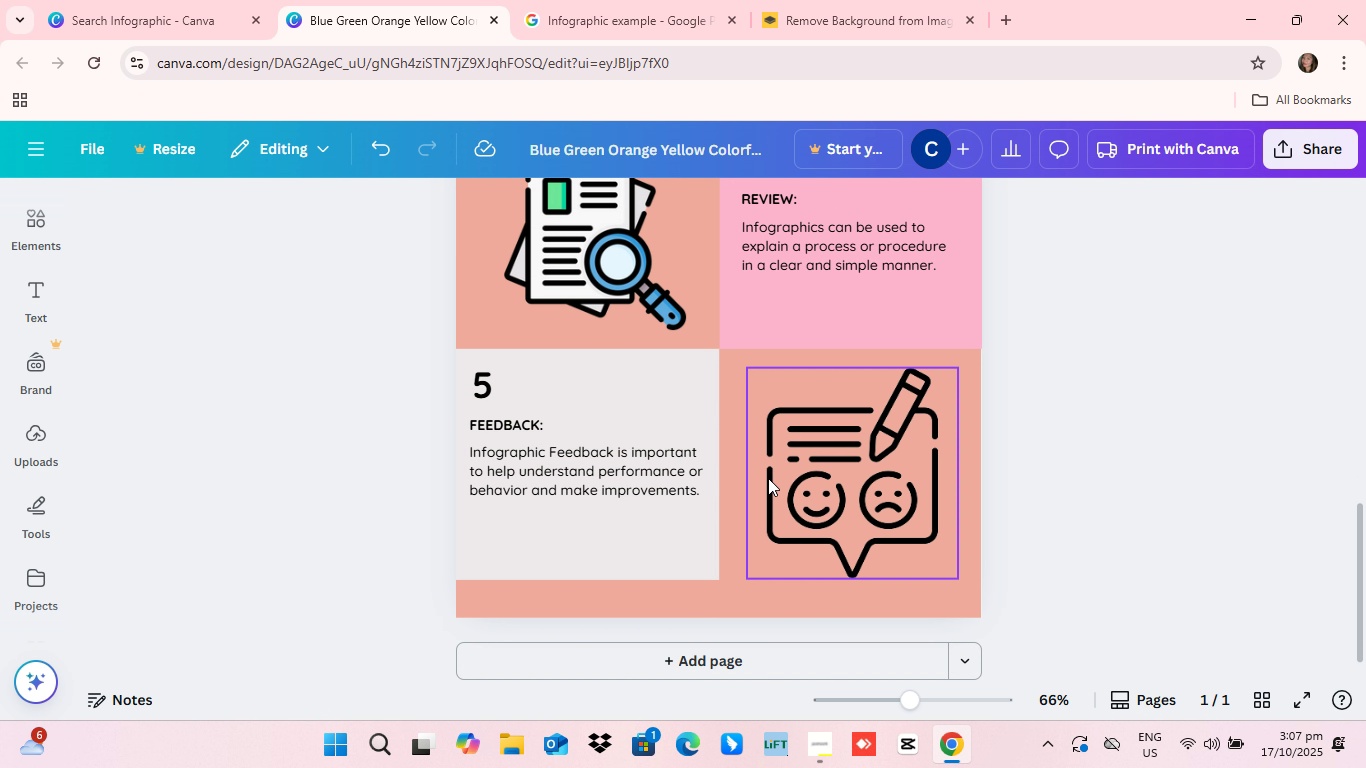 
scroll: coordinate [767, 481], scroll_direction: up, amount: 9.0
 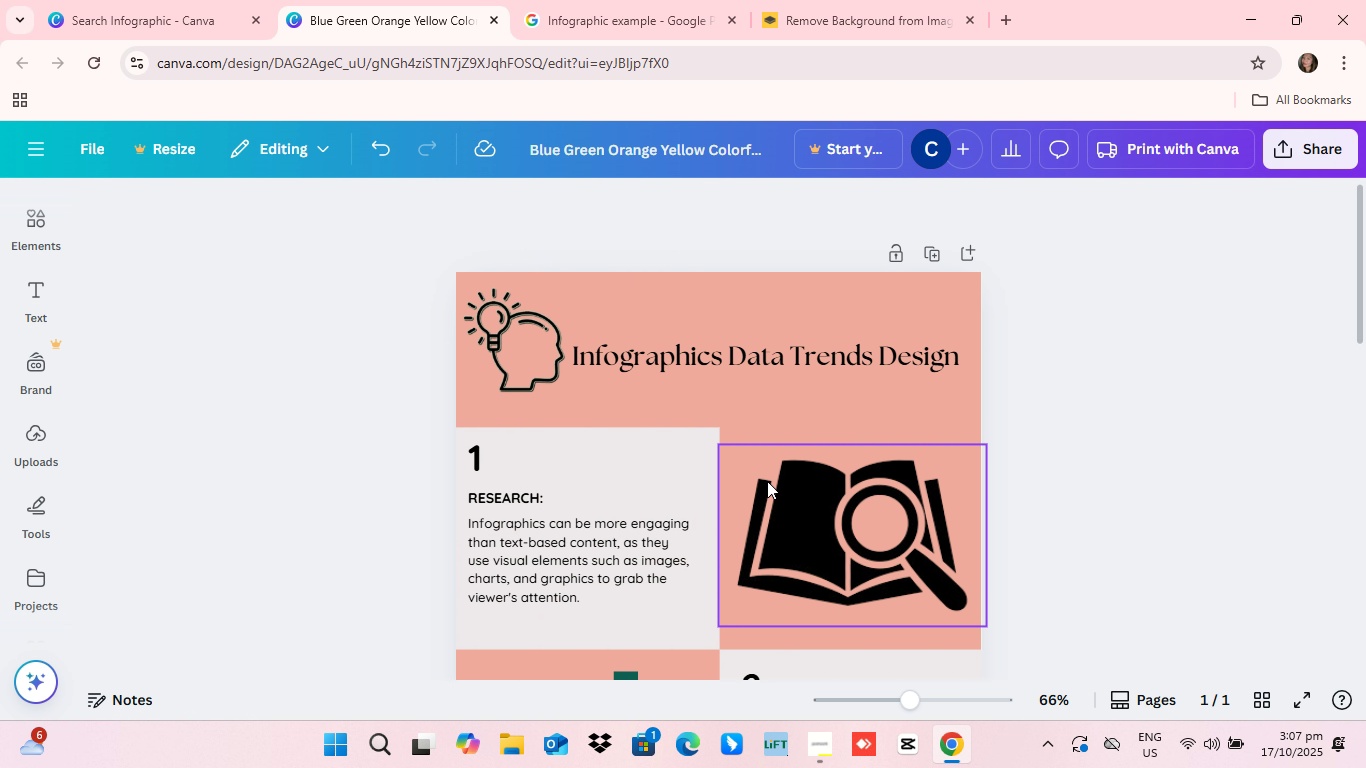 
scroll: coordinate [767, 481], scroll_direction: down, amount: 6.0
 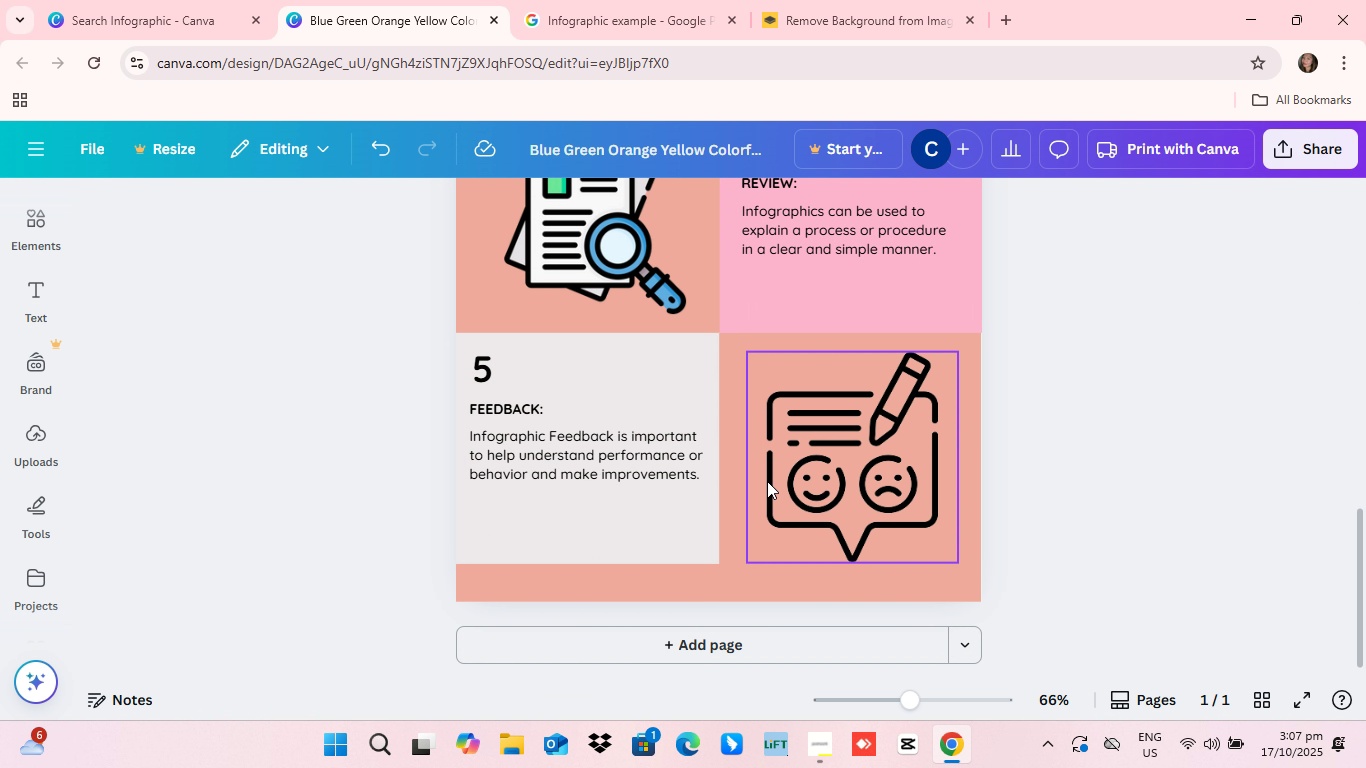 
scroll: coordinate [765, 485], scroll_direction: up, amount: 3.0
 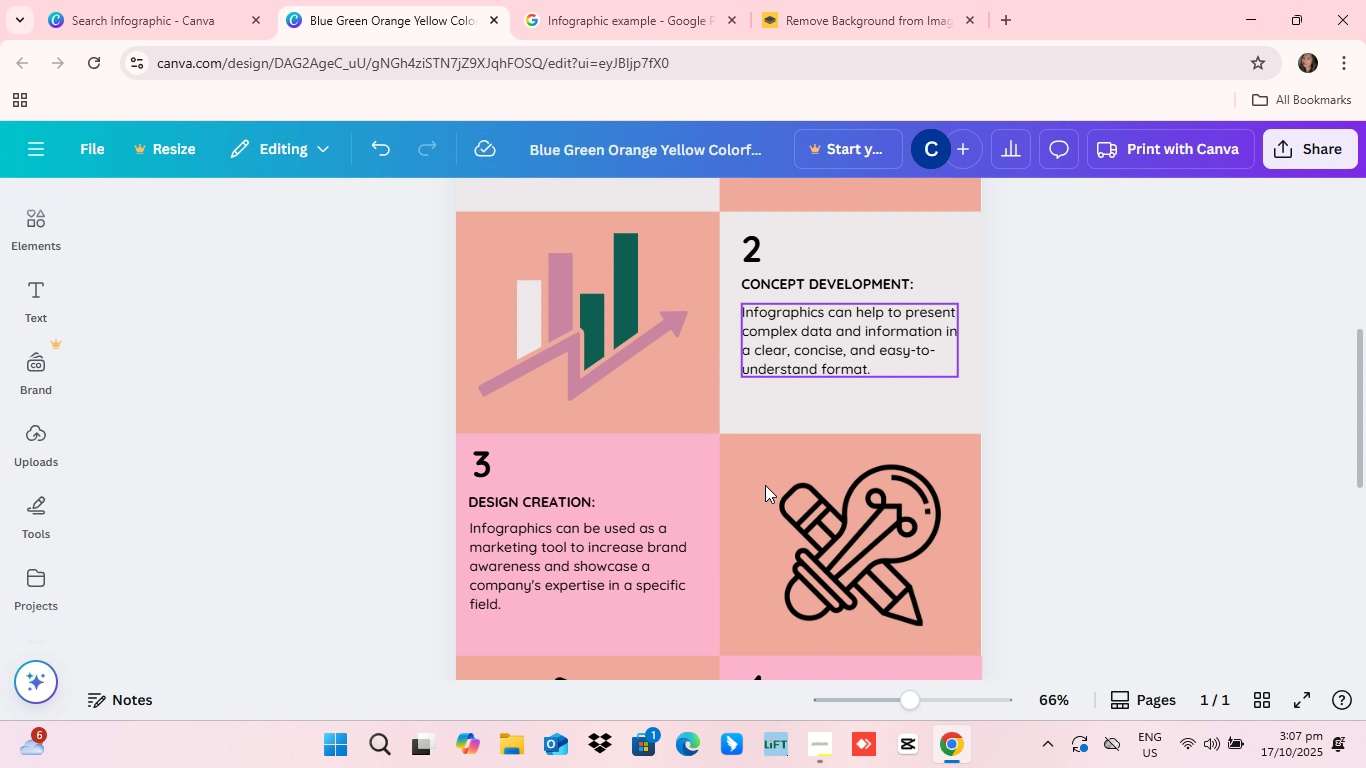 
scroll: coordinate [765, 492], scroll_direction: down, amount: 15.0
 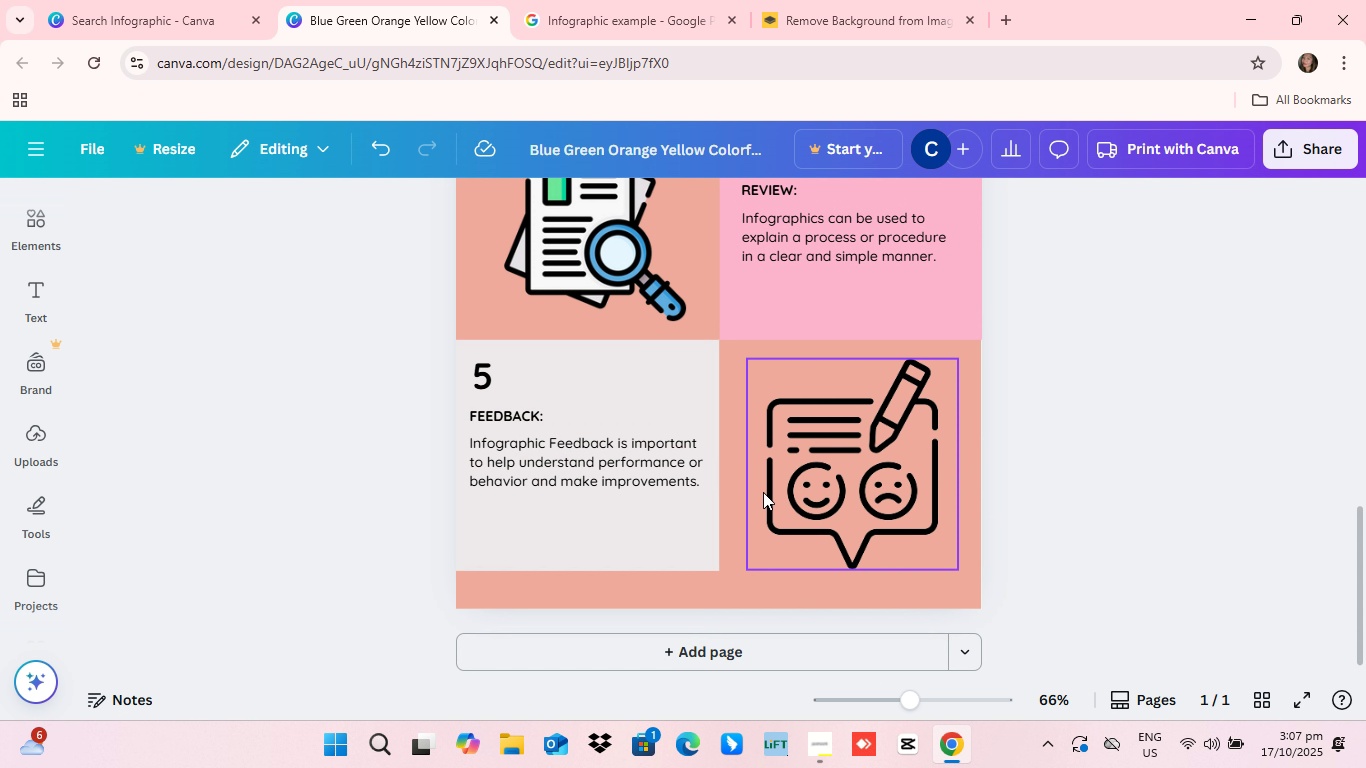 
scroll: coordinate [763, 492], scroll_direction: up, amount: 4.0
 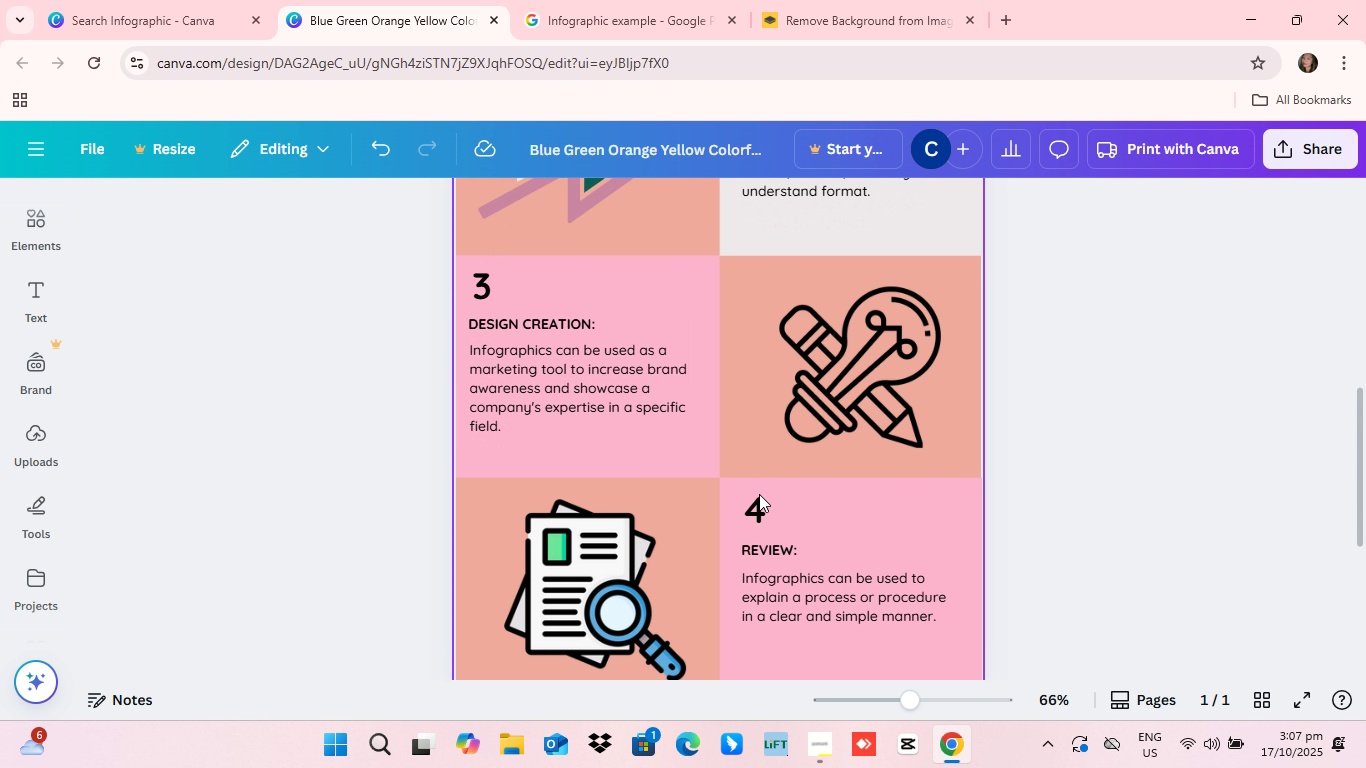 
scroll: coordinate [759, 494], scroll_direction: down, amount: 5.0
 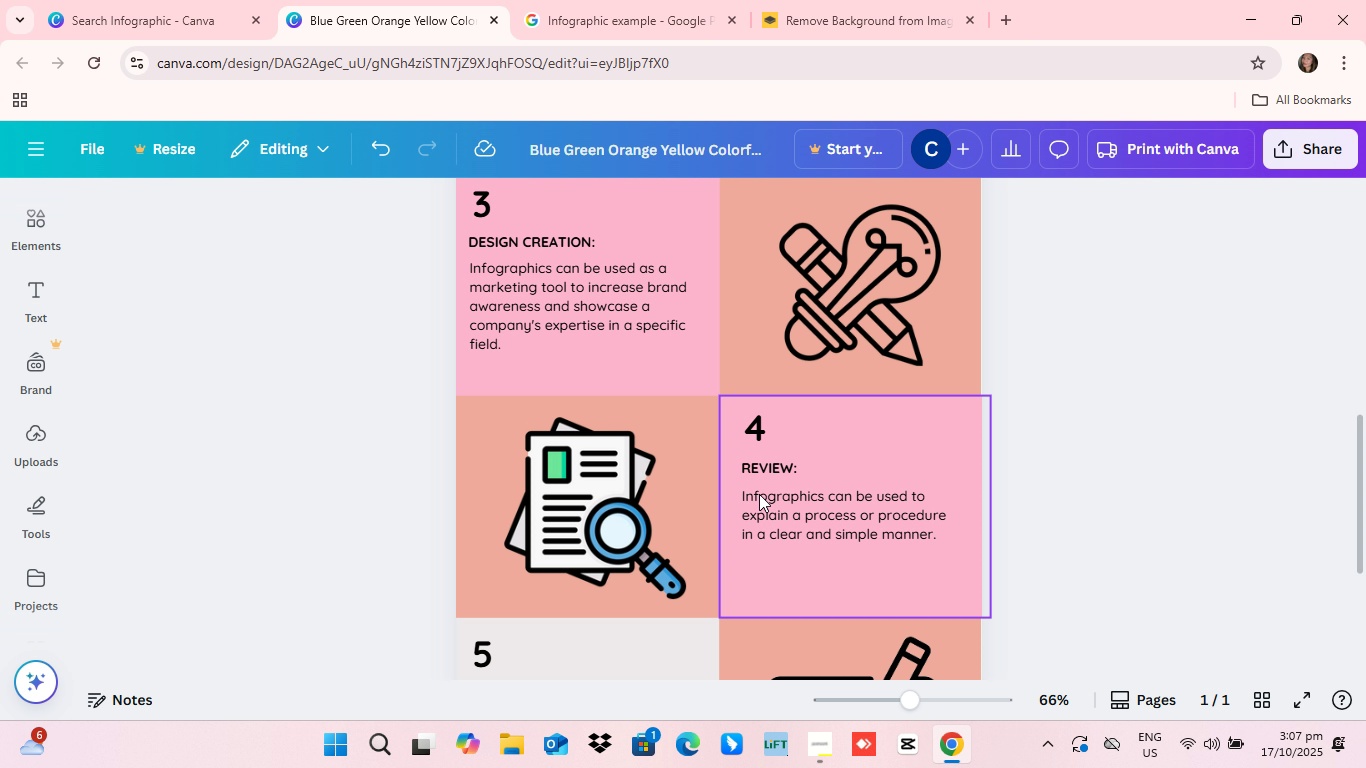 
scroll: coordinate [759, 494], scroll_direction: none, amount: 0.0
 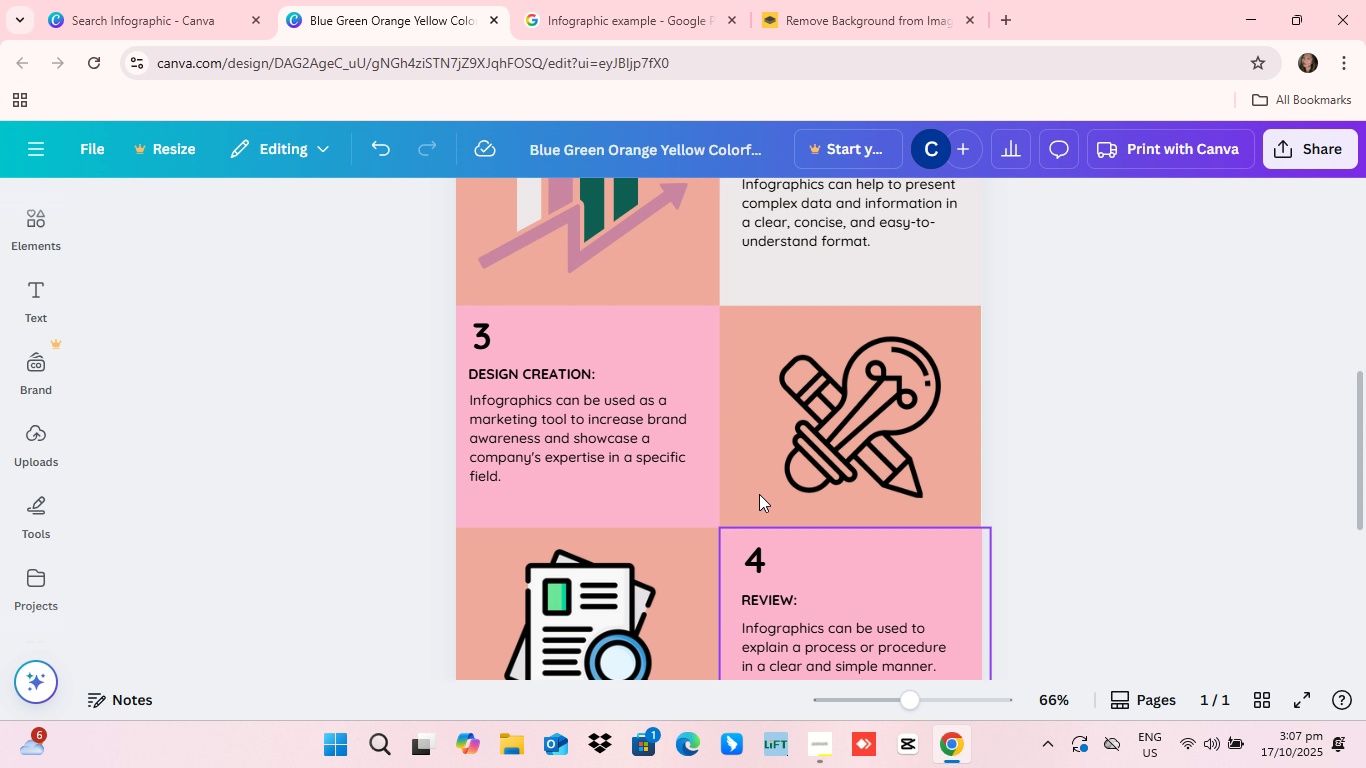 
scroll: coordinate [759, 494], scroll_direction: up, amount: 7.0
 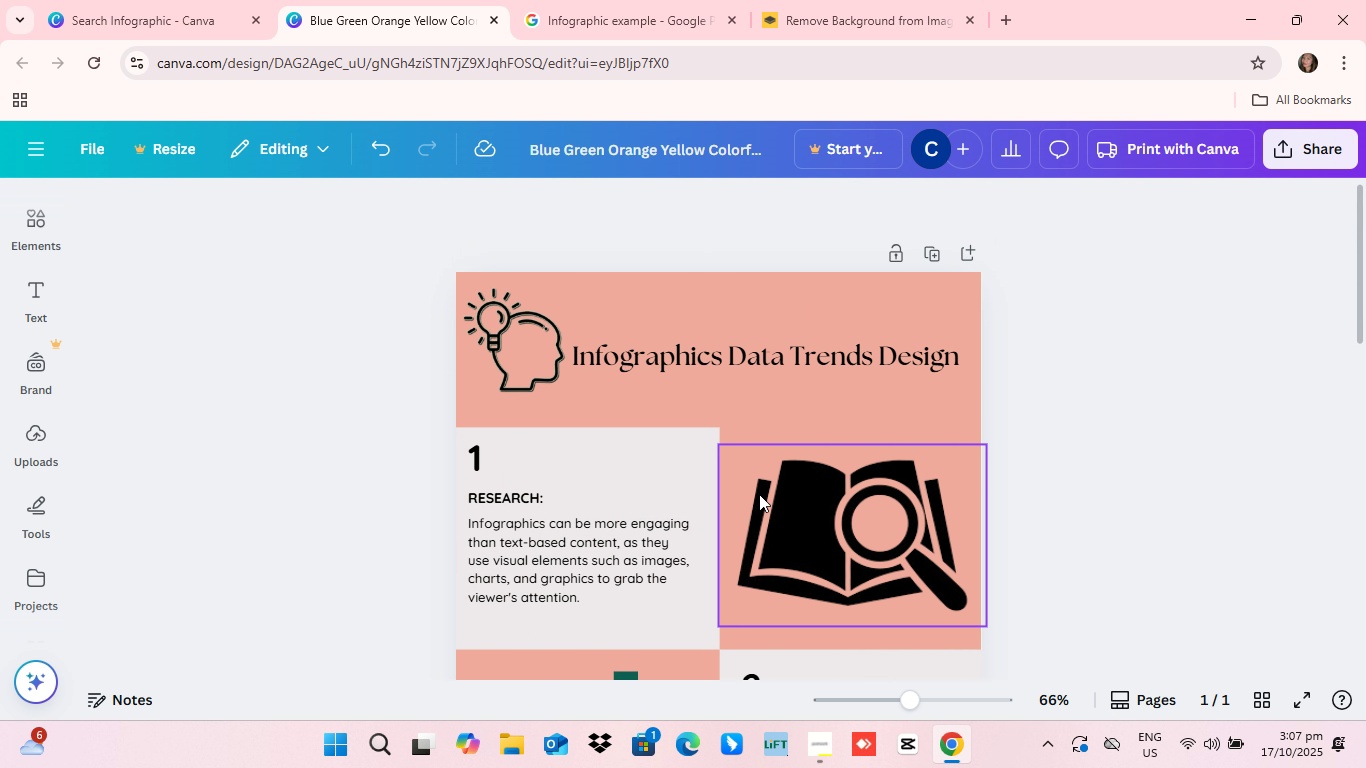 
wait(6.35)
 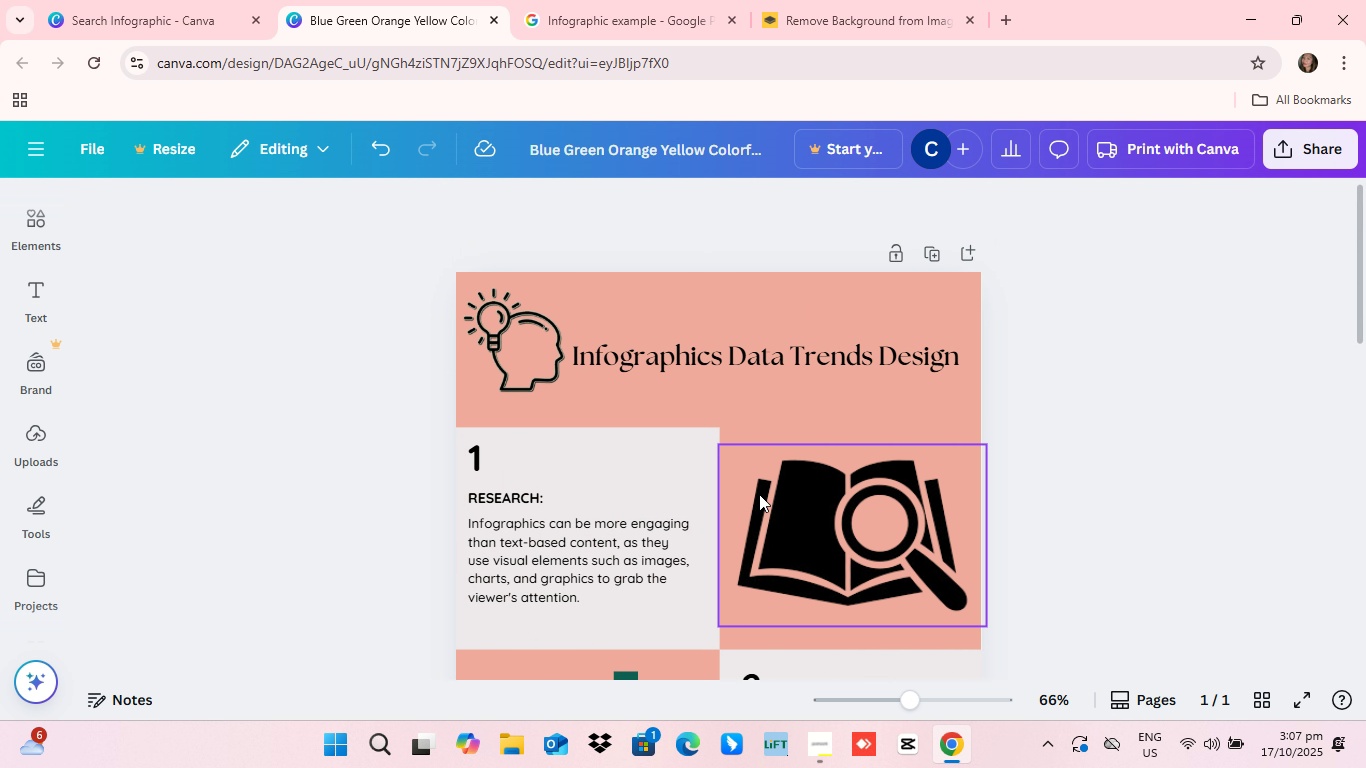 
scroll: coordinate [759, 494], scroll_direction: up, amount: 1.0
 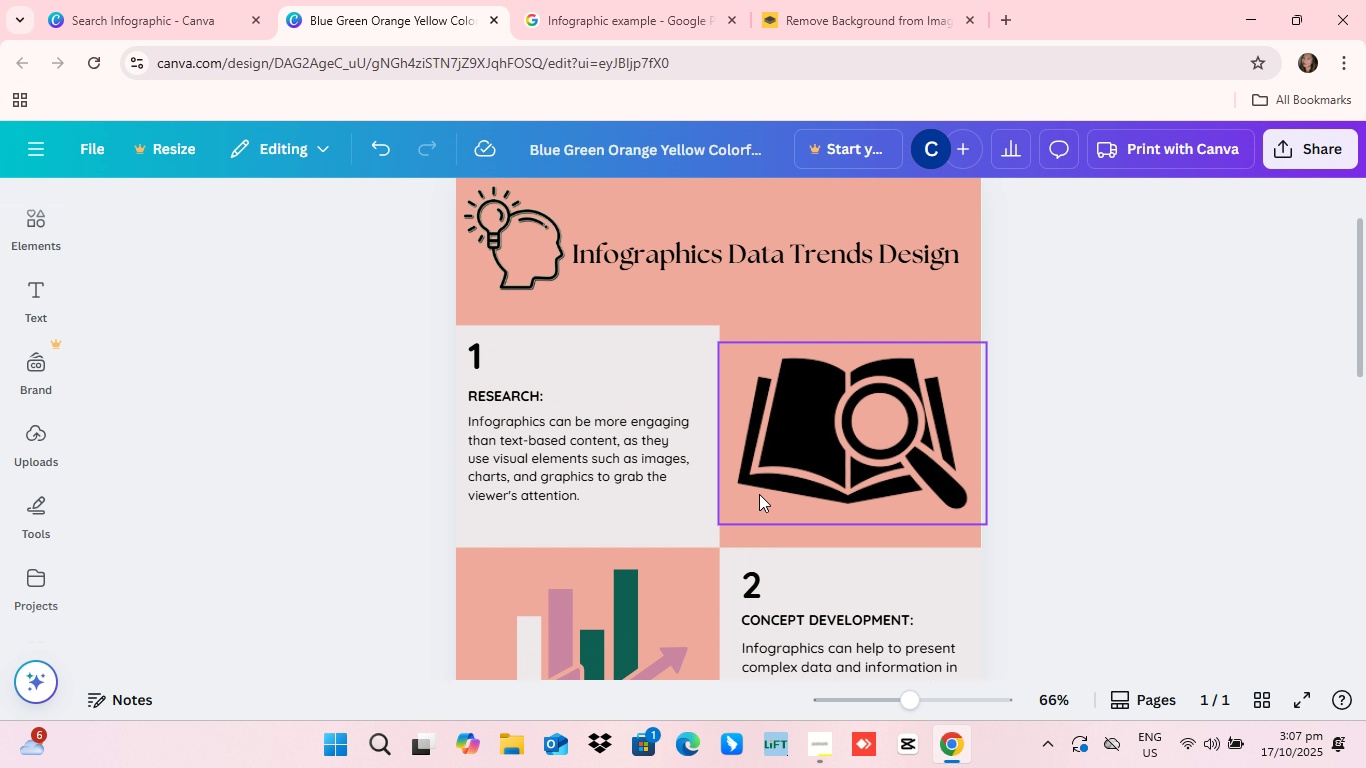 
scroll: coordinate [759, 494], scroll_direction: none, amount: 0.0
 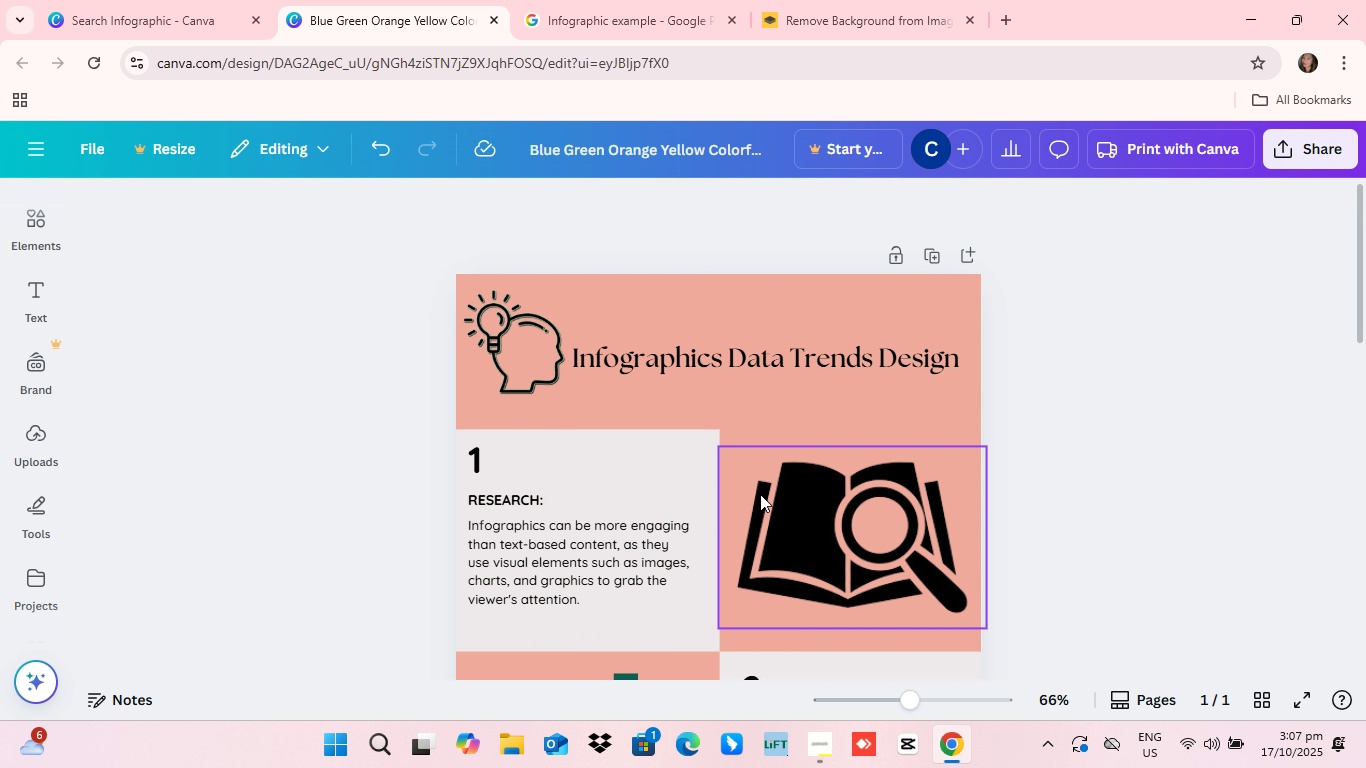 
scroll: coordinate [801, 418], scroll_direction: up, amount: 11.0
 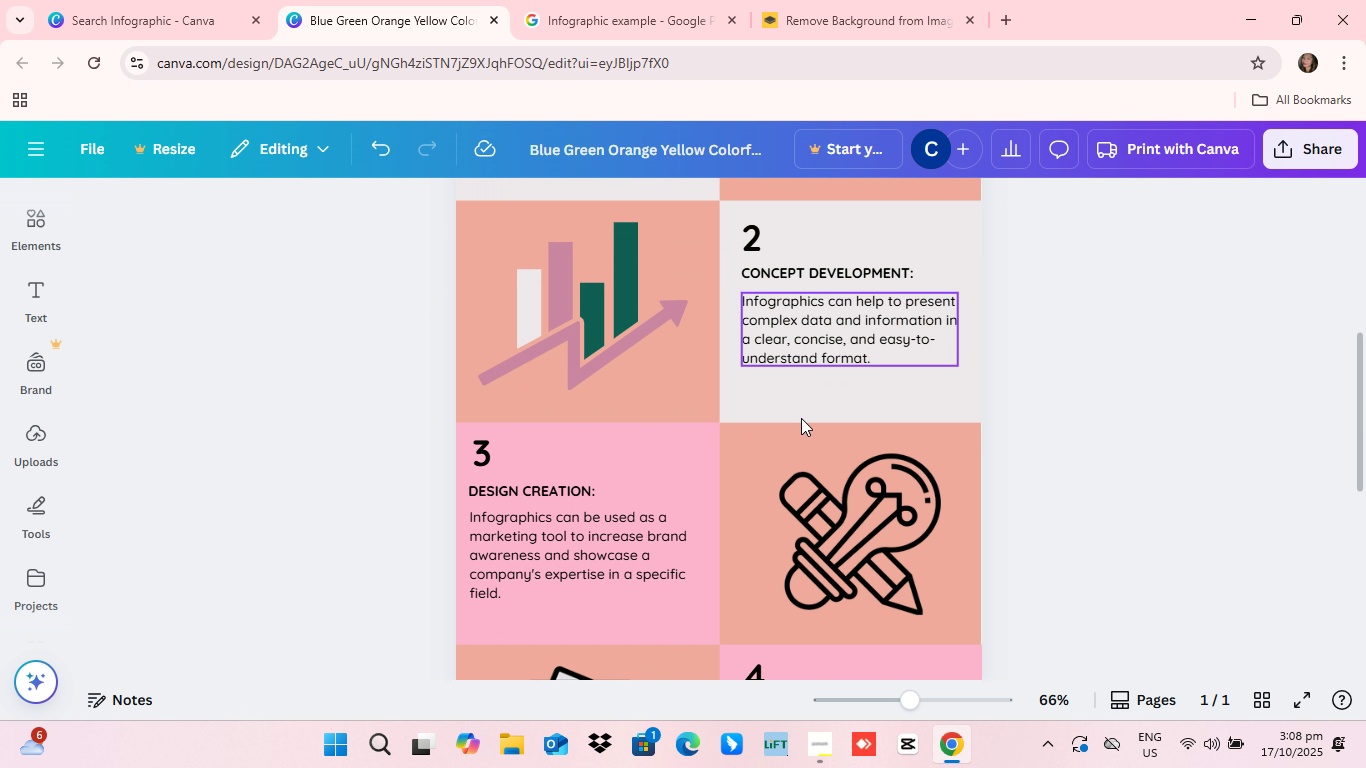 
scroll: coordinate [801, 418], scroll_direction: down, amount: 7.0
 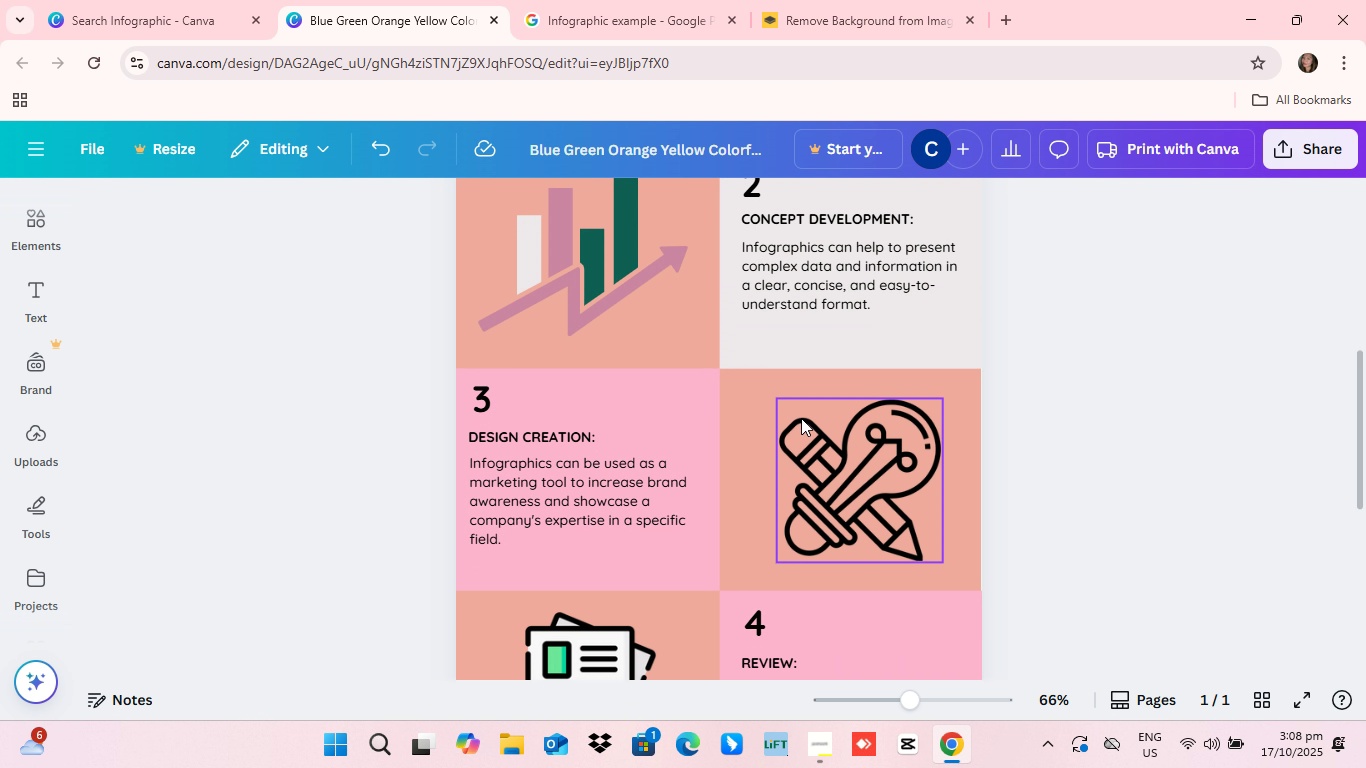 
scroll: coordinate [801, 418], scroll_direction: up, amount: 3.0
 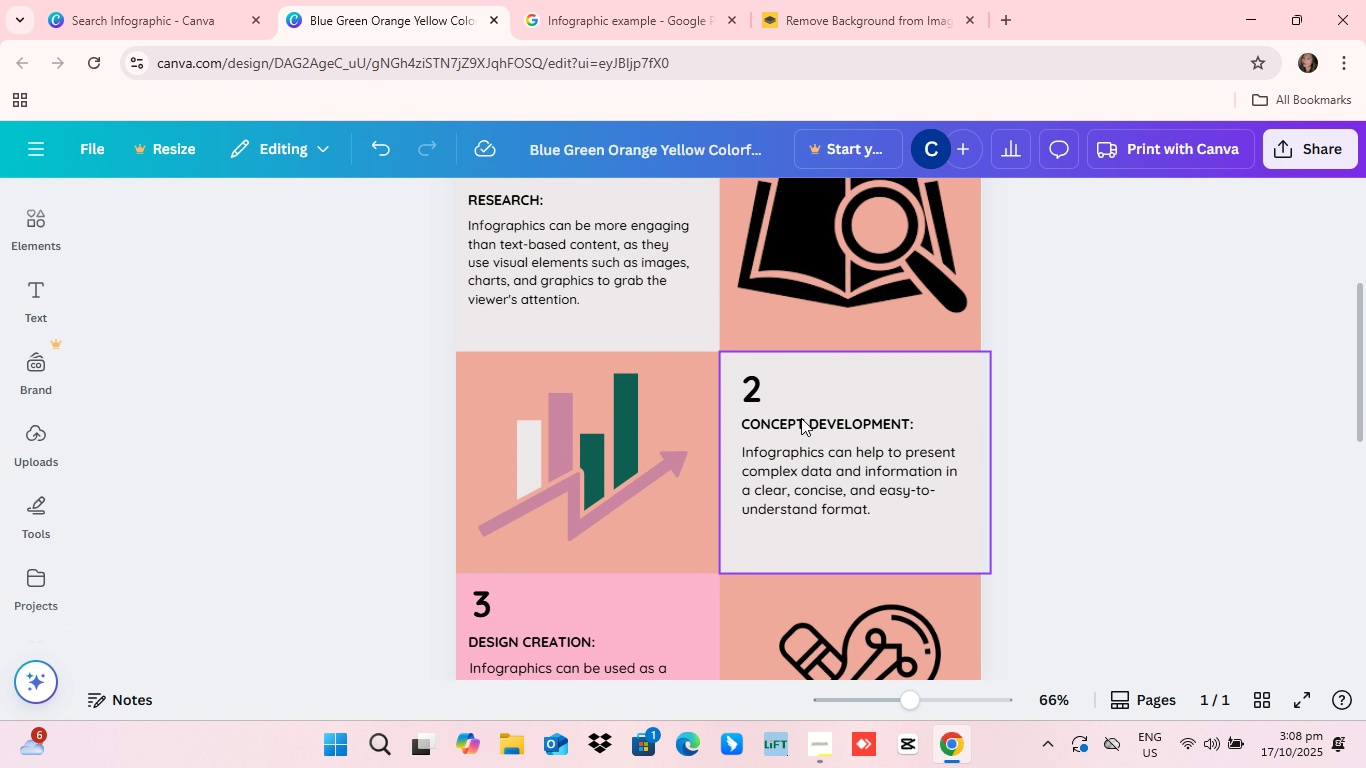 
scroll: coordinate [801, 418], scroll_direction: down, amount: 2.0
 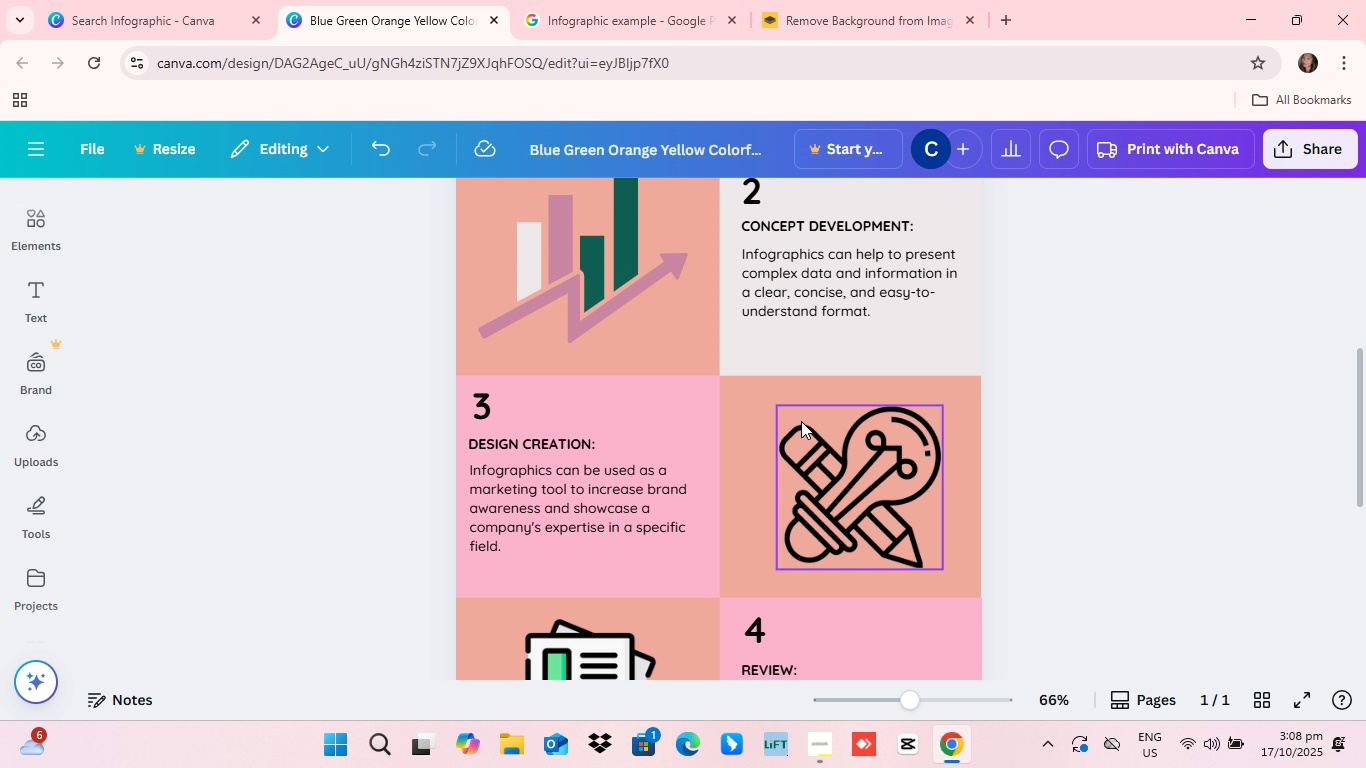 
scroll: coordinate [801, 421], scroll_direction: up, amount: 3.0
 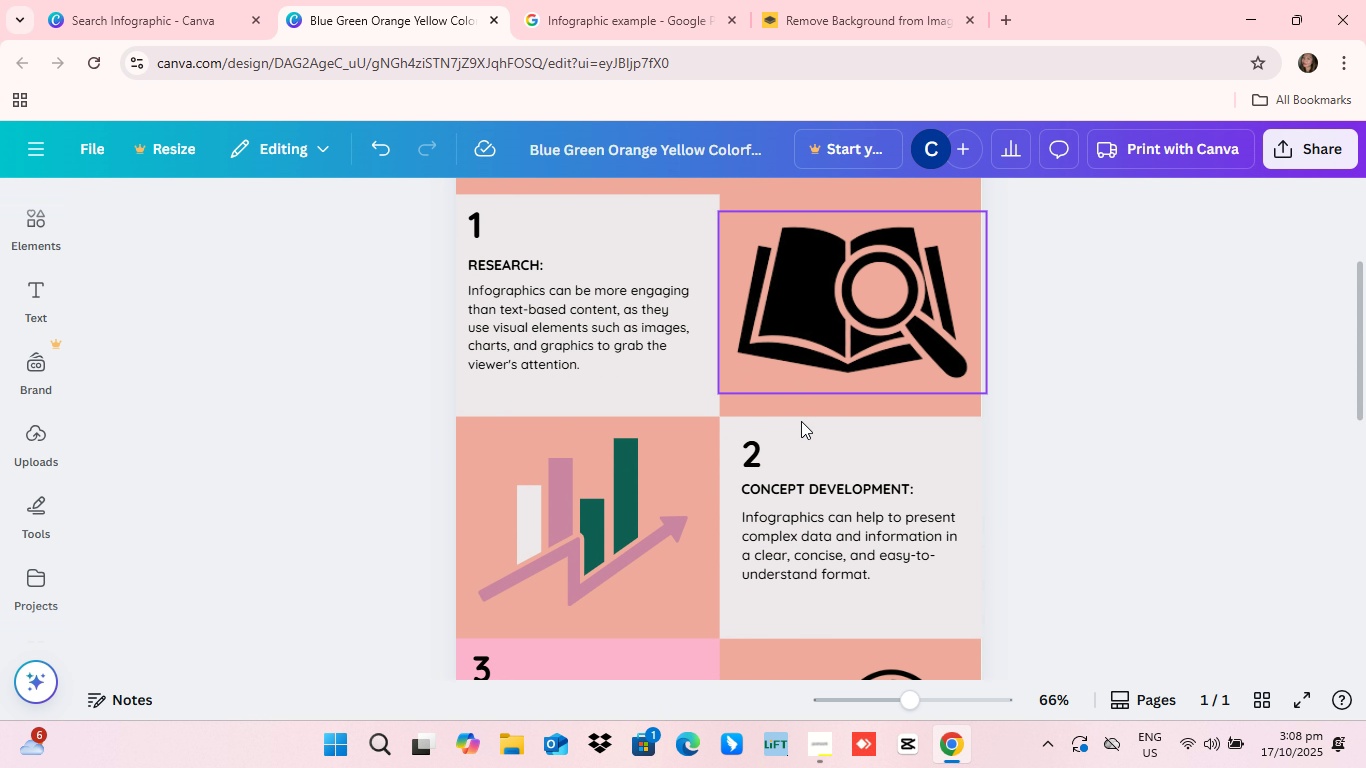 
scroll: coordinate [801, 421], scroll_direction: down, amount: 3.0
 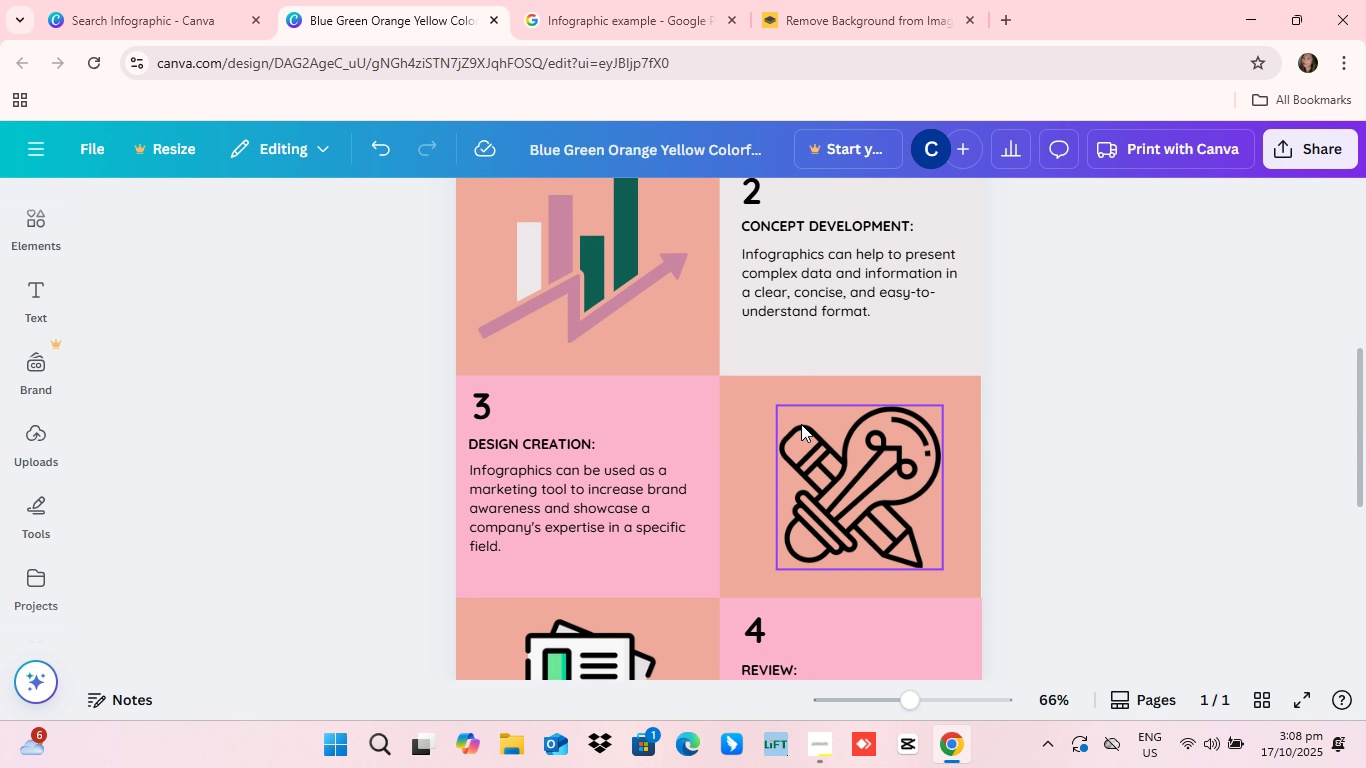 
scroll: coordinate [801, 424], scroll_direction: up, amount: 1.0
 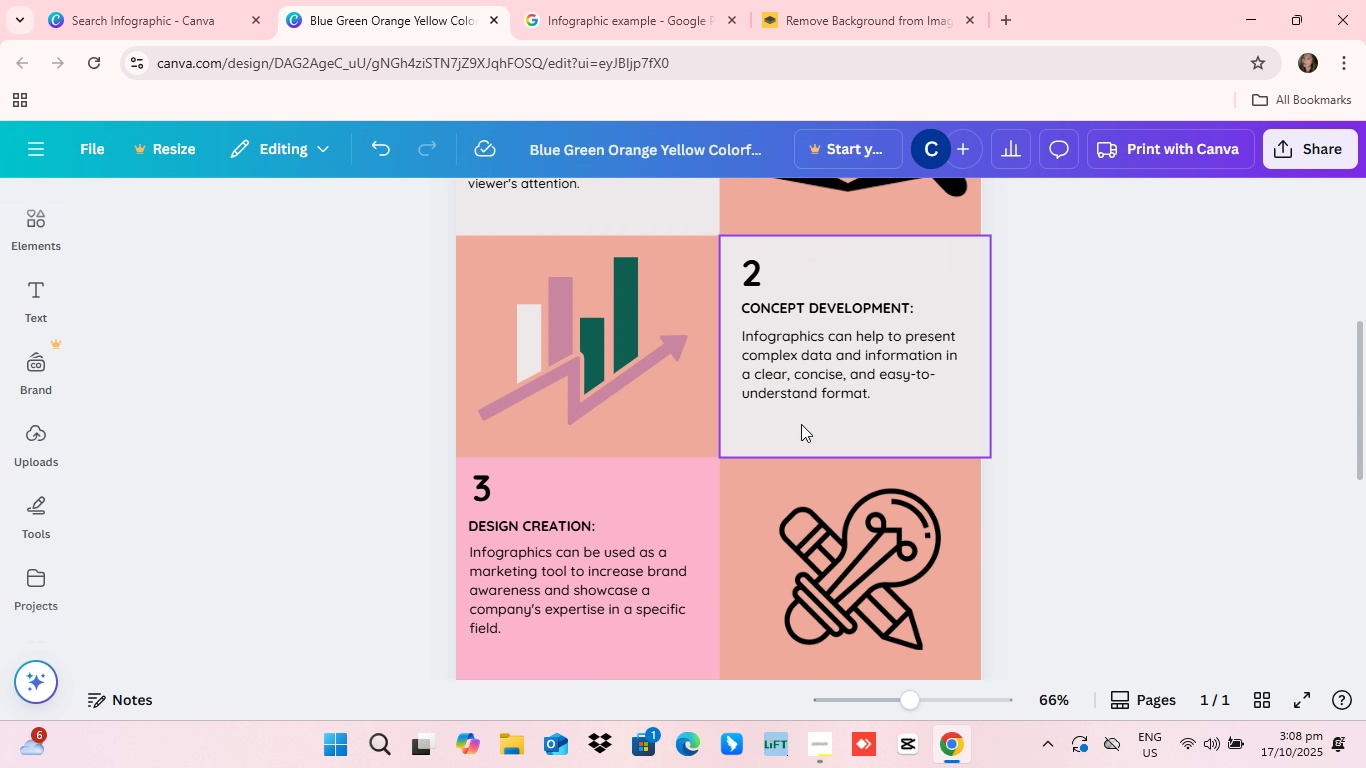 
scroll: coordinate [801, 425], scroll_direction: down, amount: 7.0
 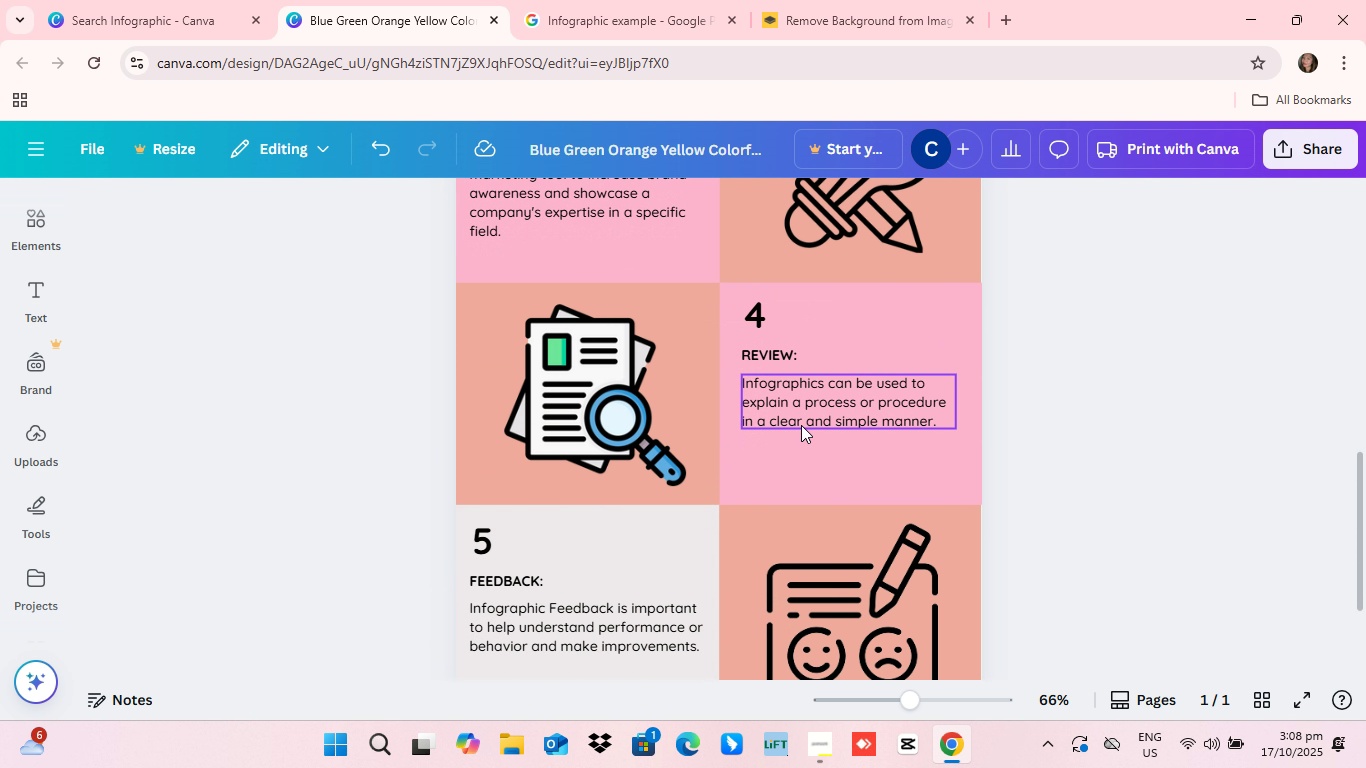 
scroll: coordinate [801, 425], scroll_direction: up, amount: 2.0
 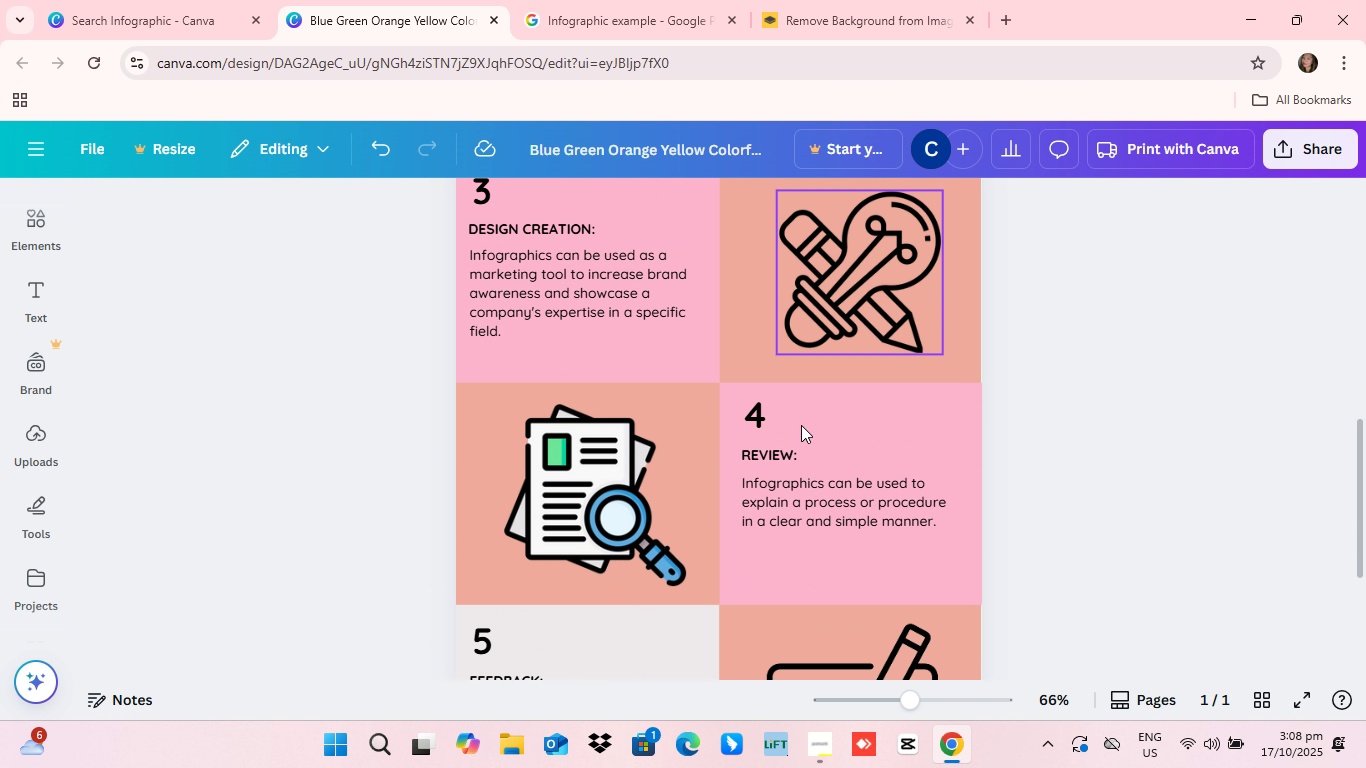 
scroll: coordinate [801, 425], scroll_direction: down, amount: 2.0
 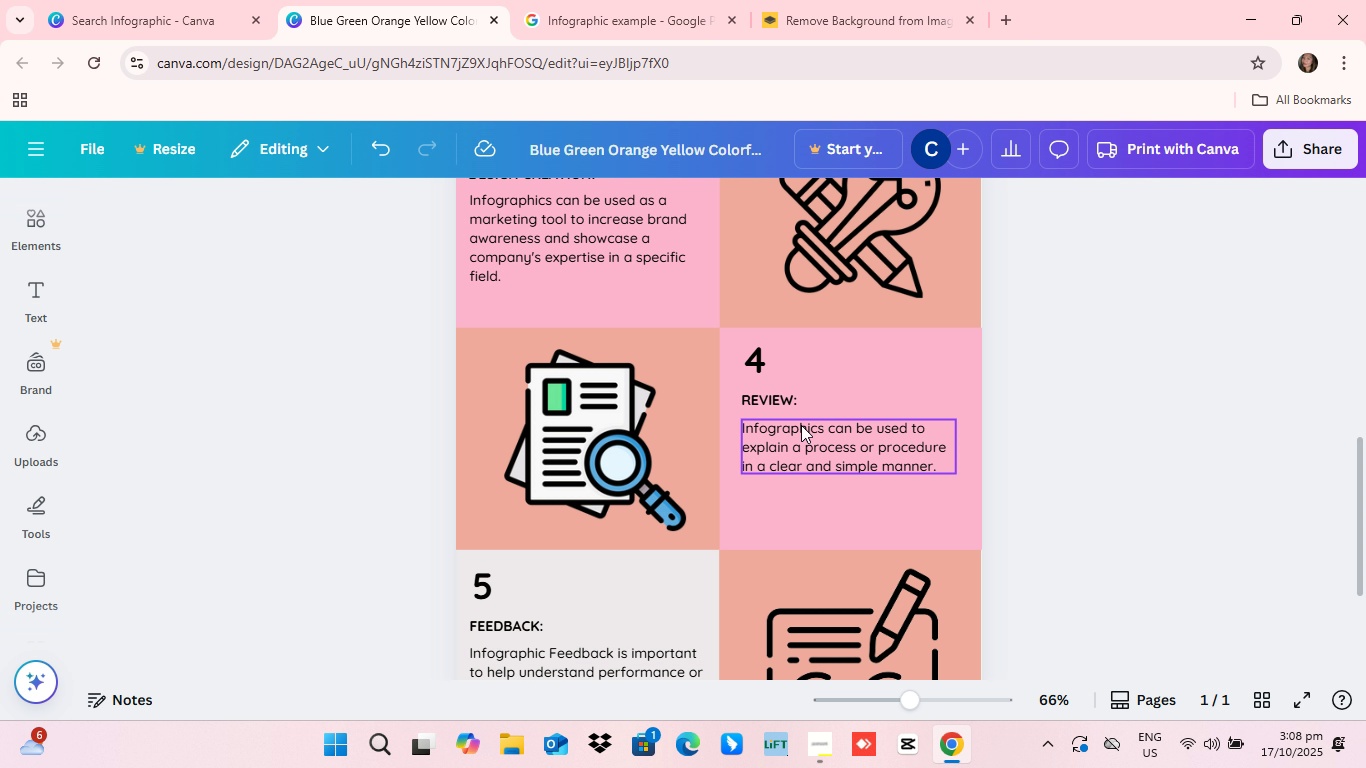 
scroll: coordinate [801, 425], scroll_direction: up, amount: 3.0
 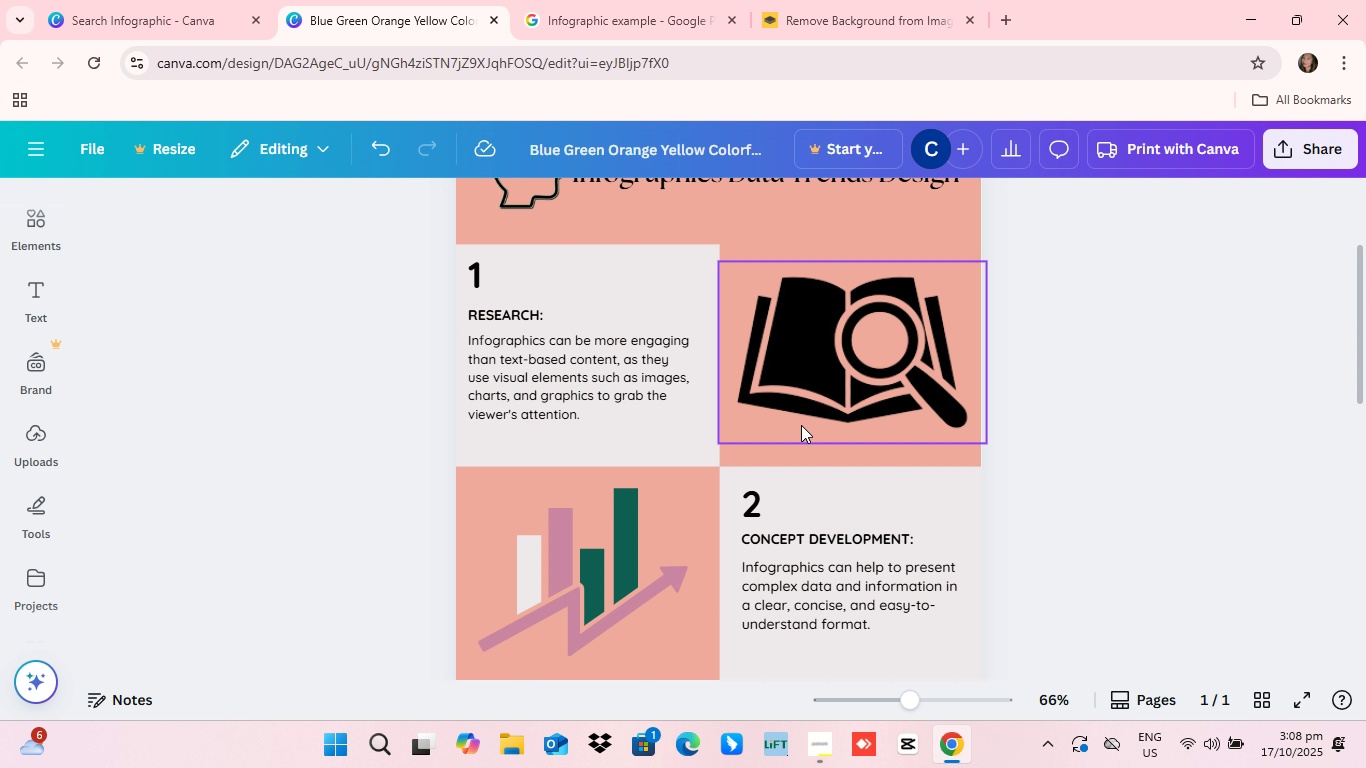 
scroll: coordinate [801, 425], scroll_direction: down, amount: 1.0
 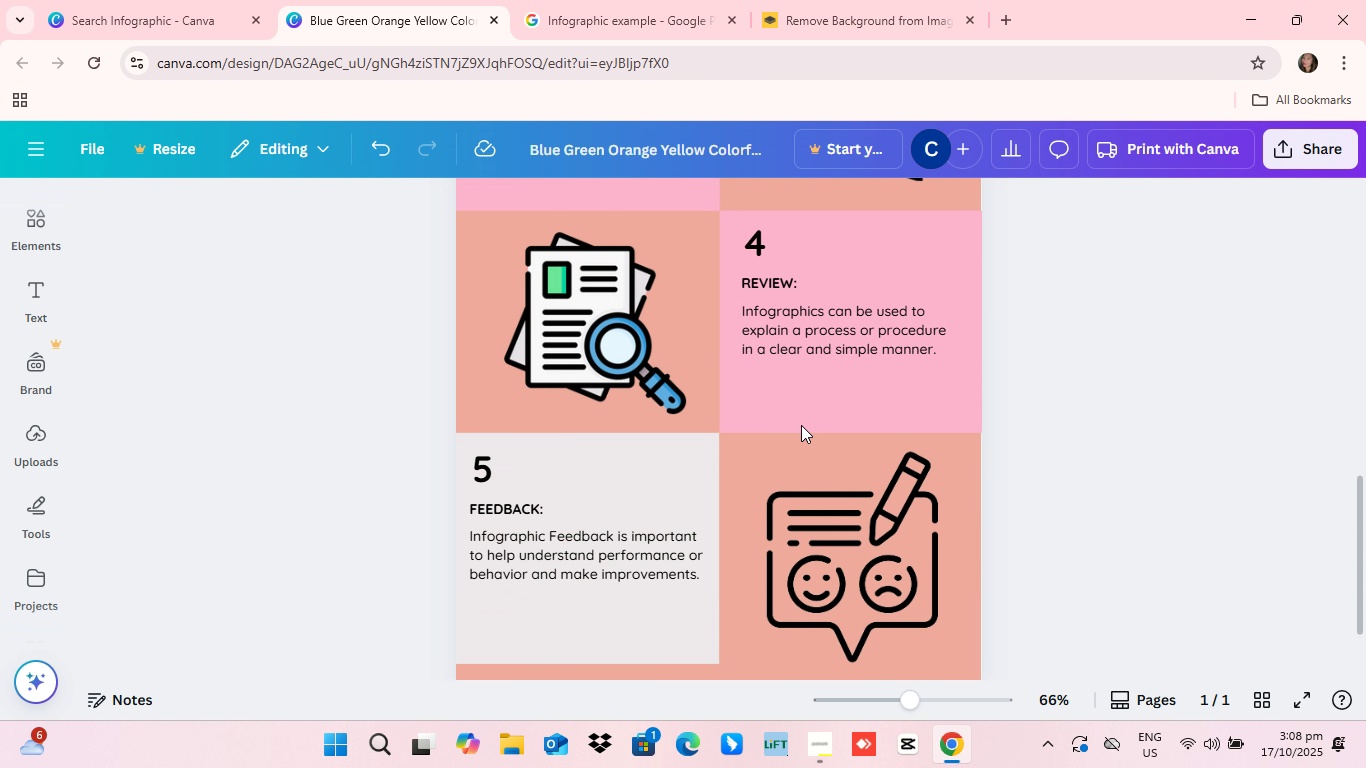 
scroll: coordinate [801, 425], scroll_direction: up, amount: 7.0
 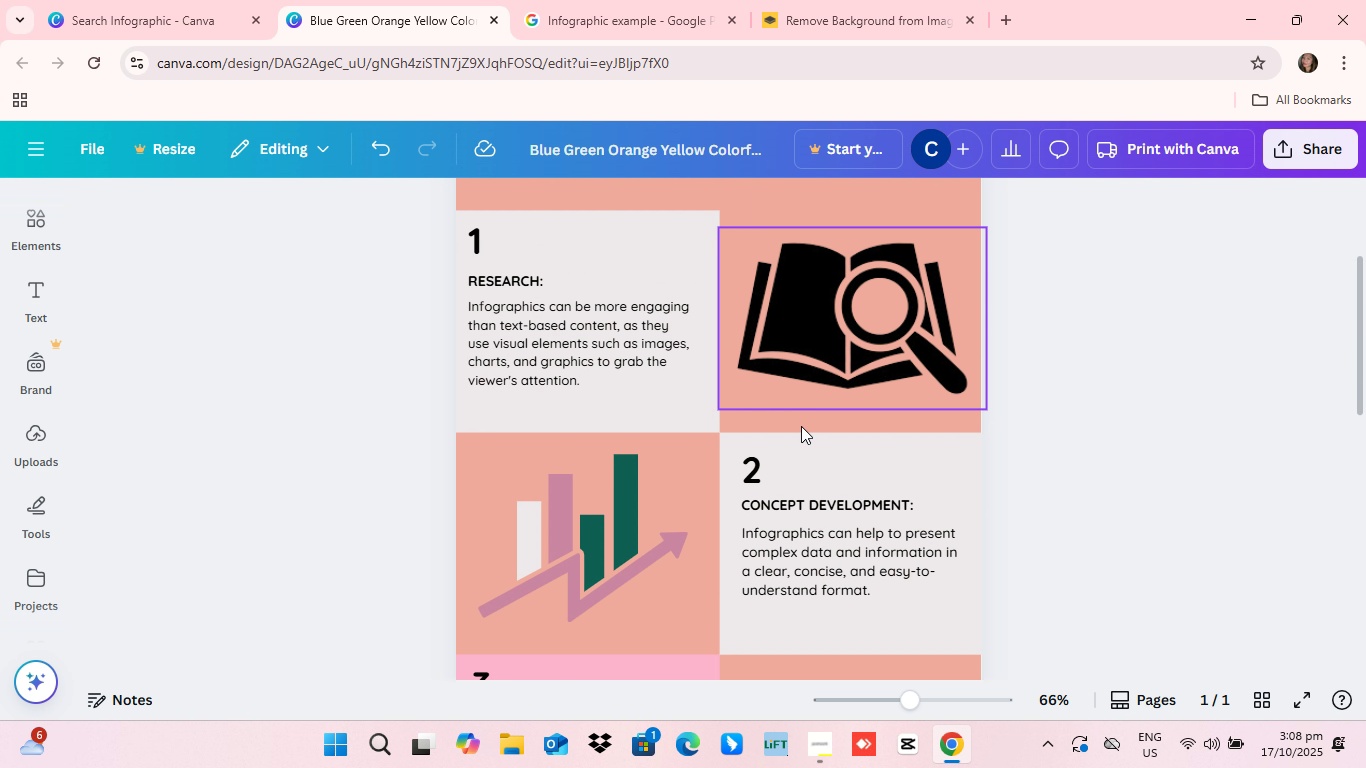 
scroll: coordinate [801, 426], scroll_direction: down, amount: 3.0
 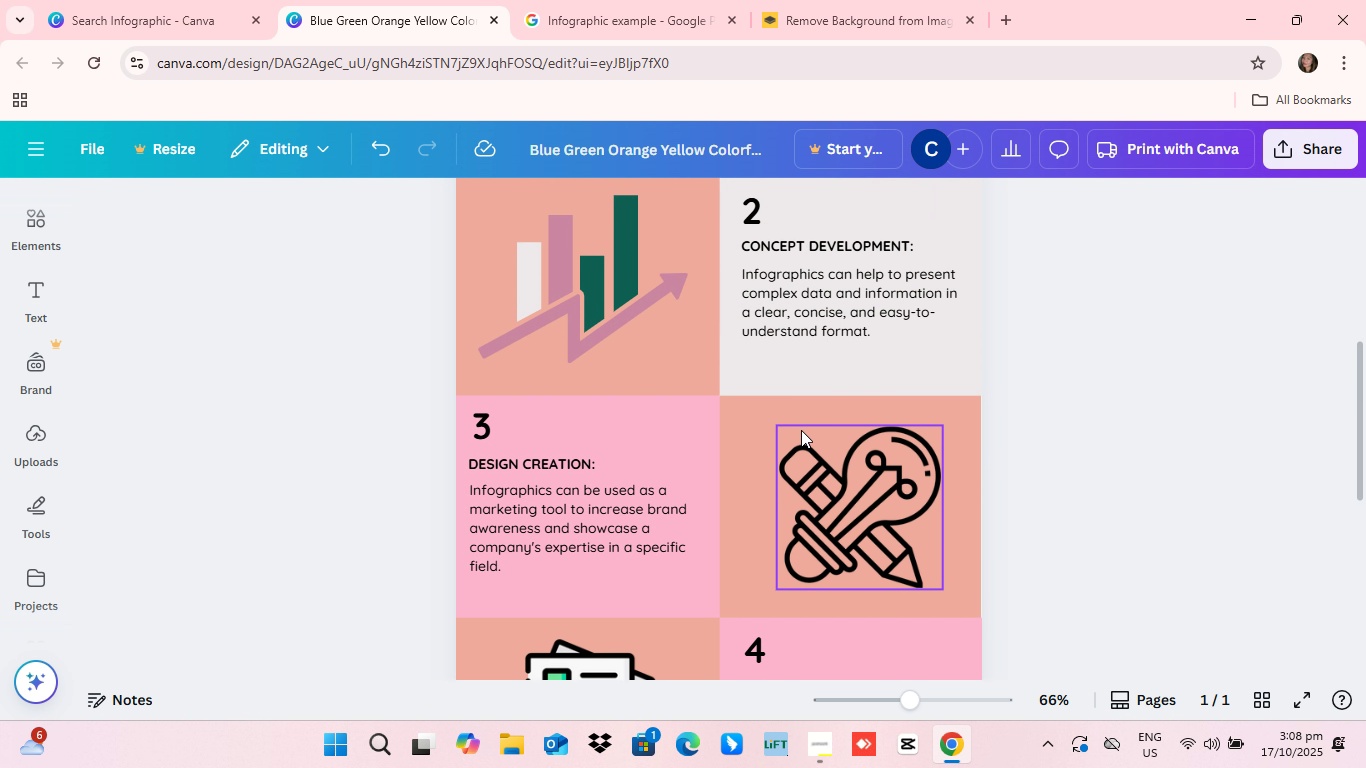 
scroll: coordinate [802, 430], scroll_direction: up, amount: 7.0
 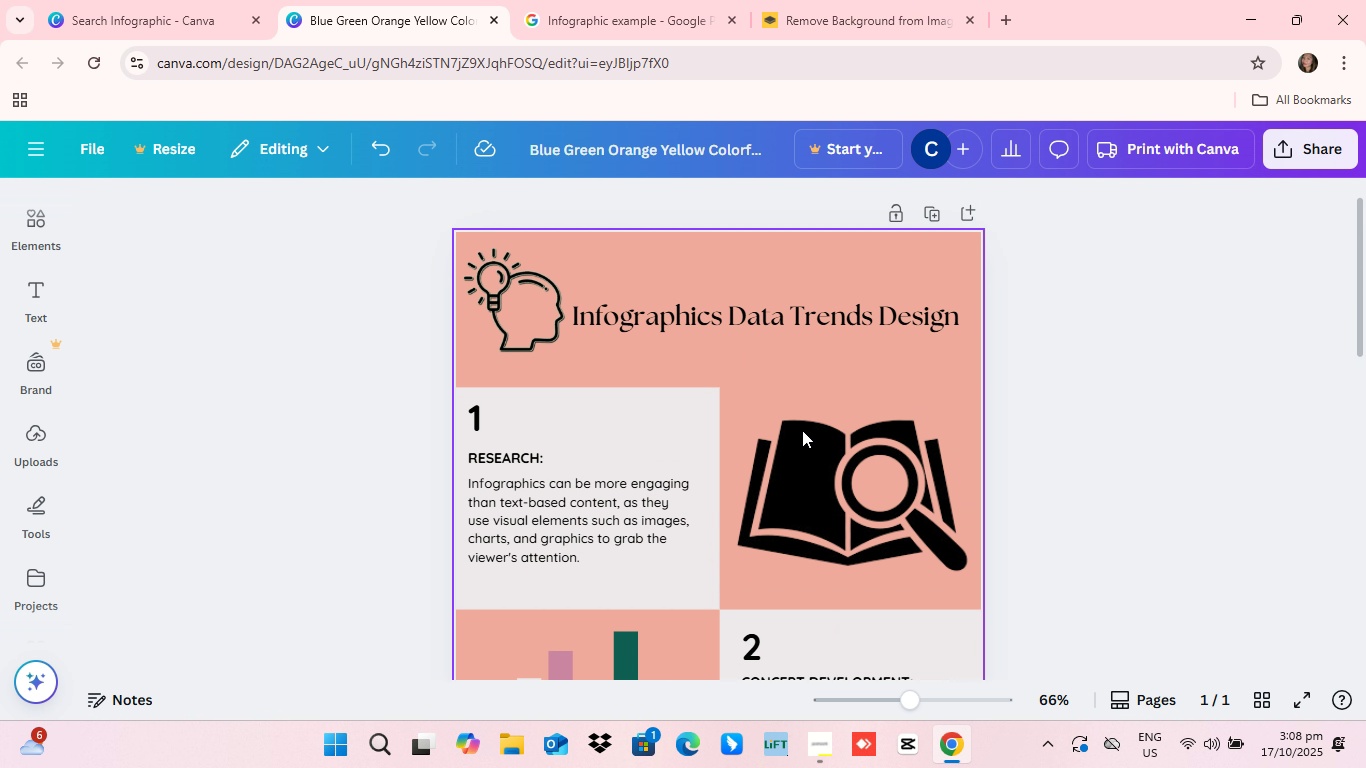 
scroll: coordinate [802, 431], scroll_direction: down, amount: 7.0
 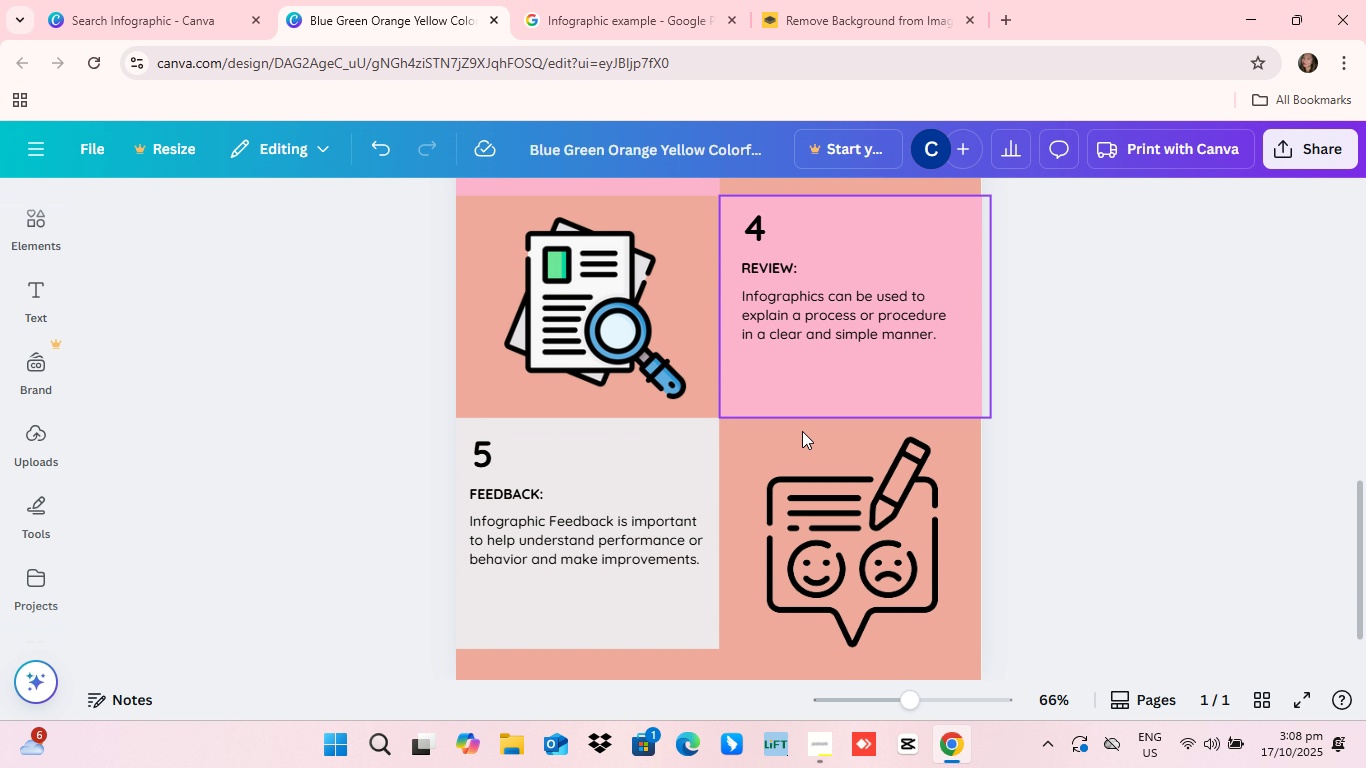 
scroll: coordinate [802, 431], scroll_direction: up, amount: 8.0
 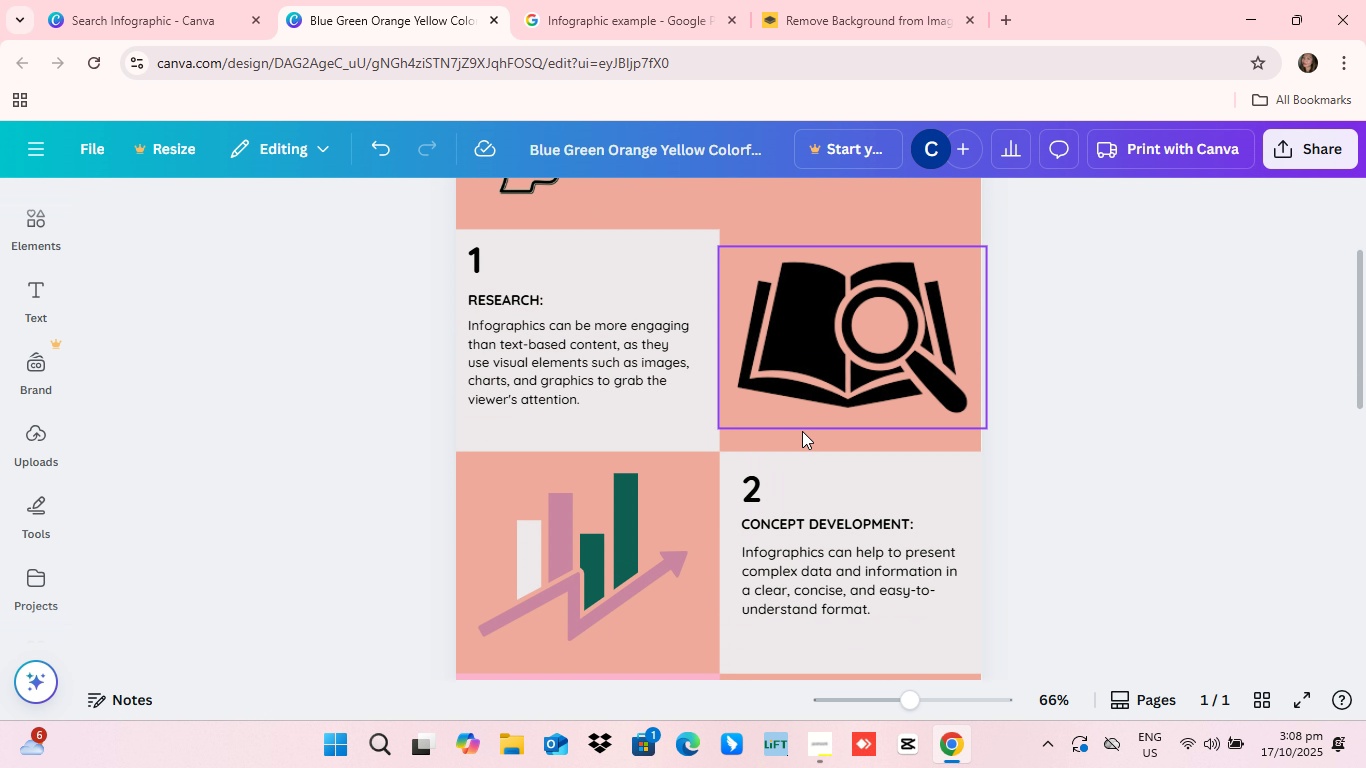 
scroll: coordinate [802, 431], scroll_direction: down, amount: 2.0
 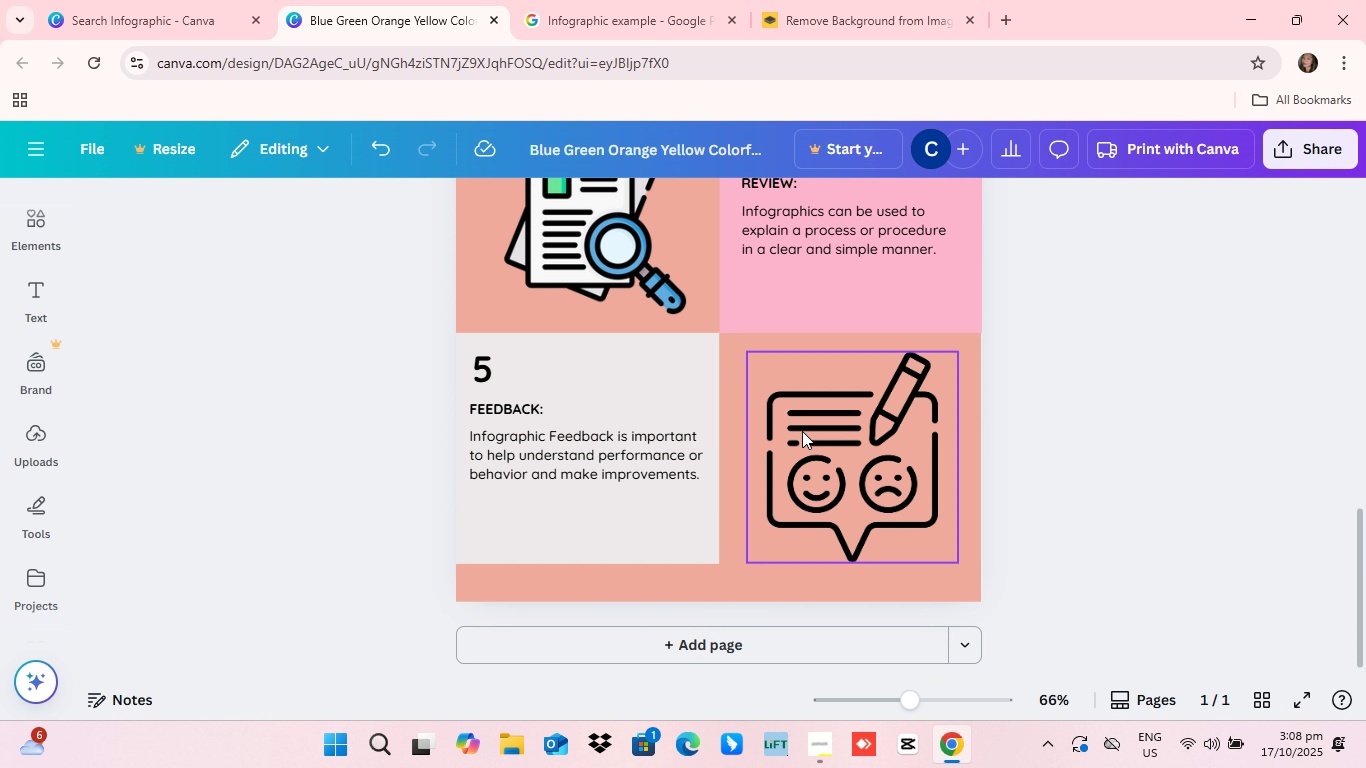 
scroll: coordinate [802, 431], scroll_direction: up, amount: 2.0
 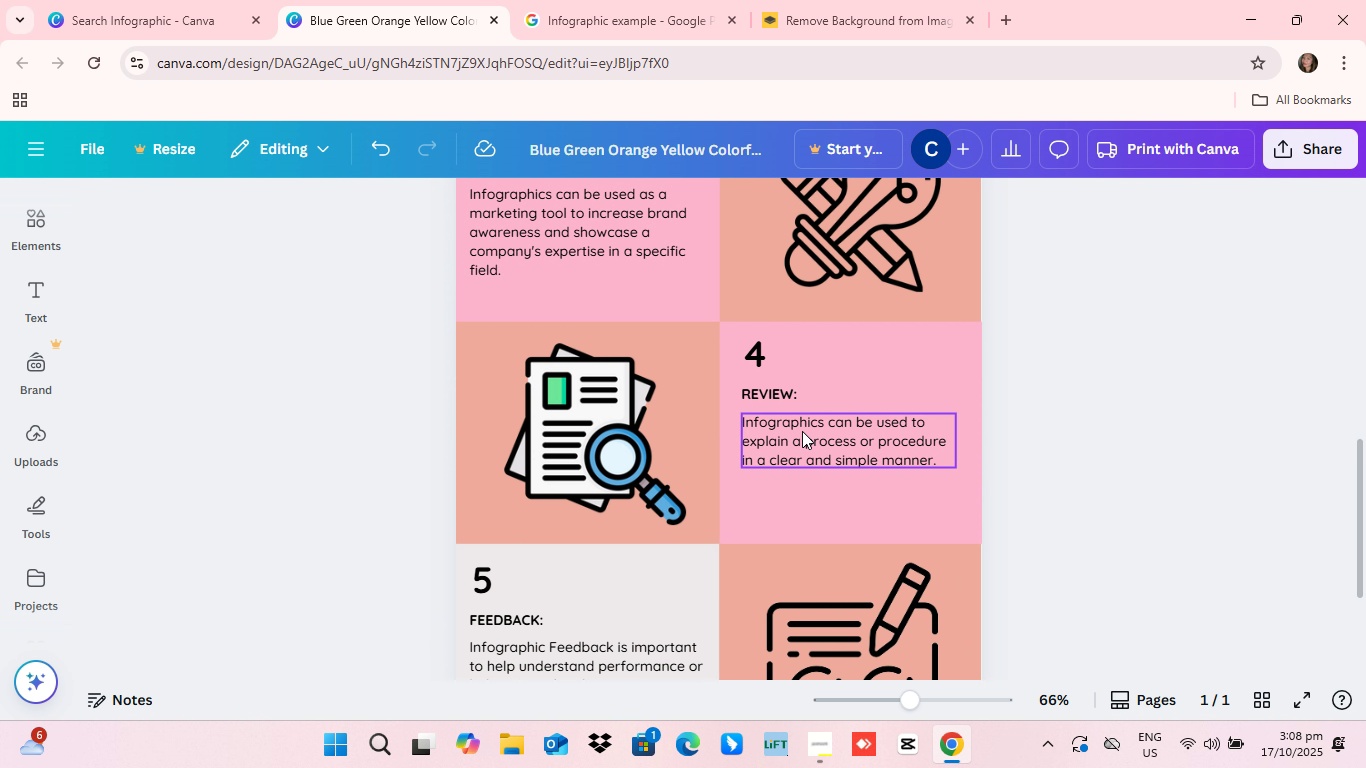 
scroll: coordinate [802, 431], scroll_direction: none, amount: 0.0
 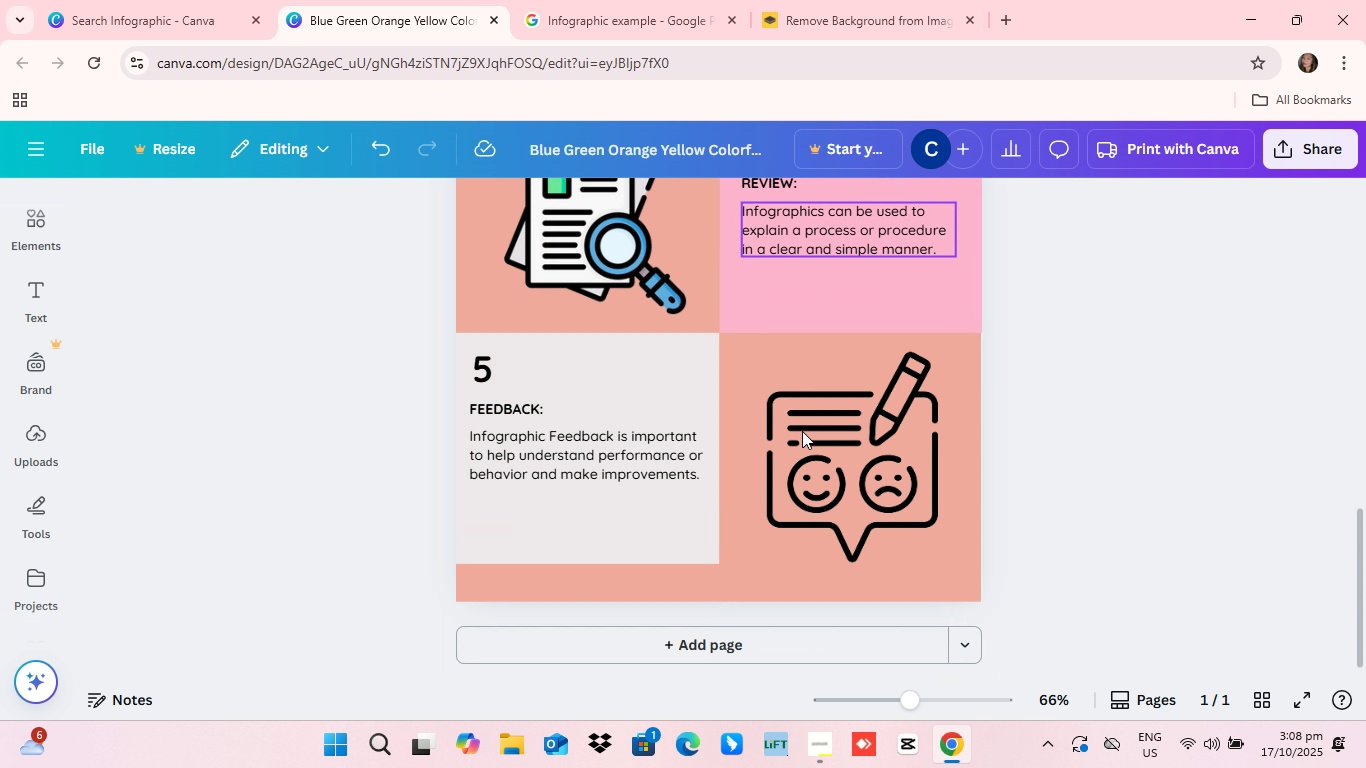 
scroll: coordinate [804, 433], scroll_direction: down, amount: 10.0
 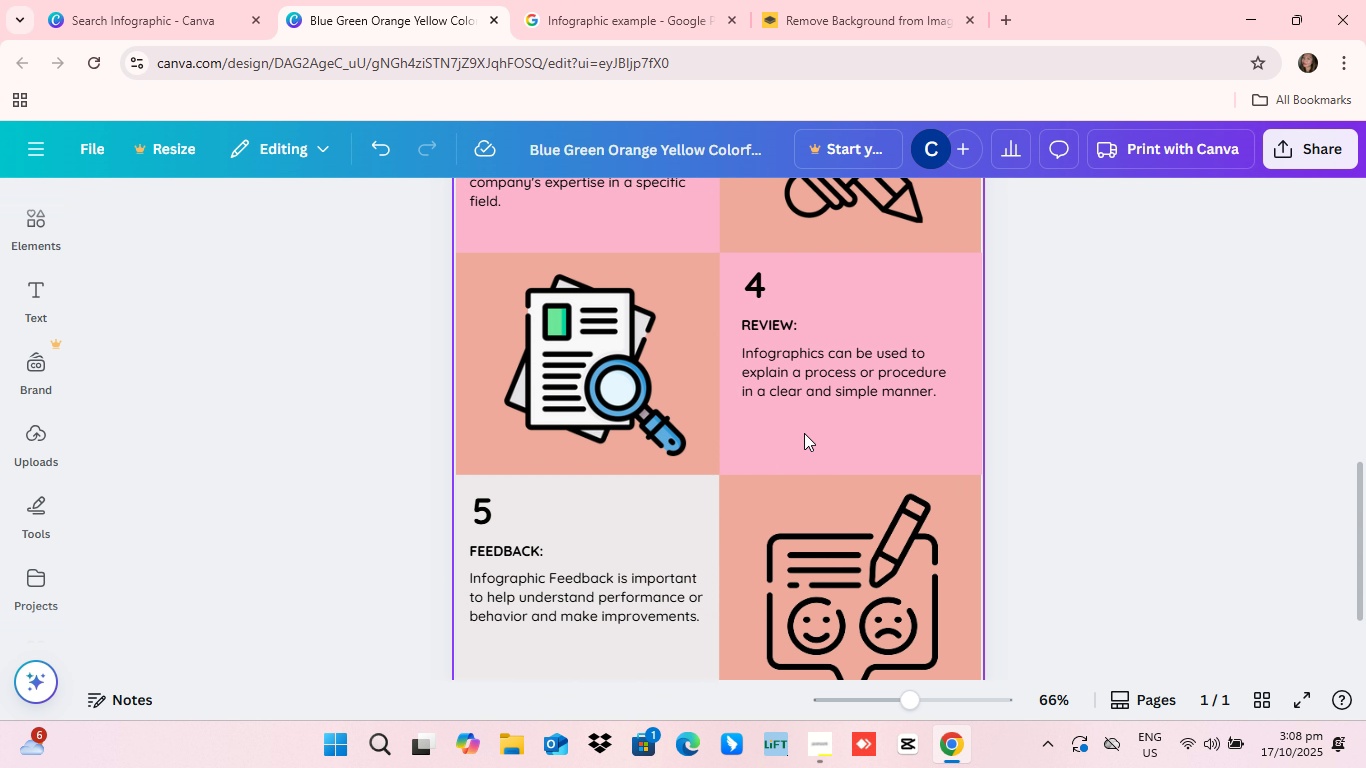 
scroll: coordinate [804, 433], scroll_direction: up, amount: 3.0
 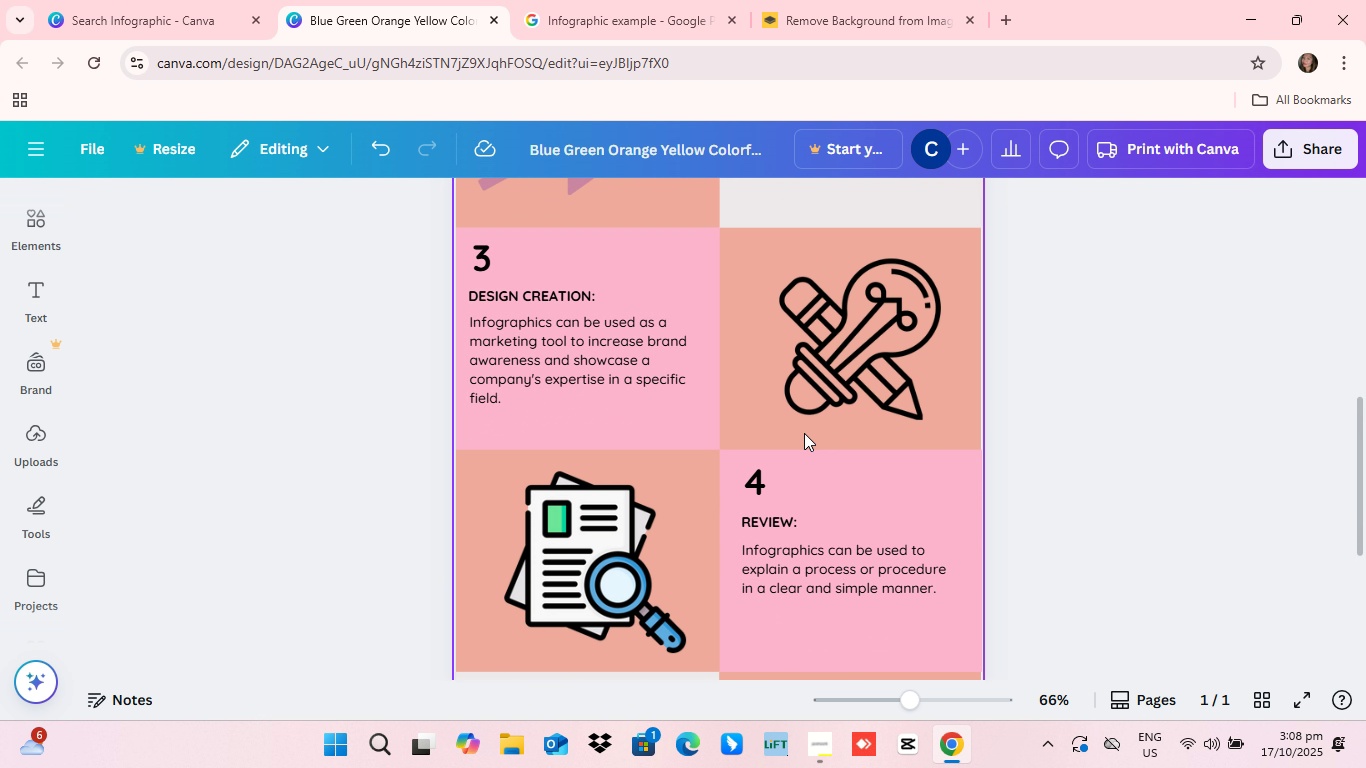 
scroll: coordinate [804, 435], scroll_direction: down, amount: 6.0
 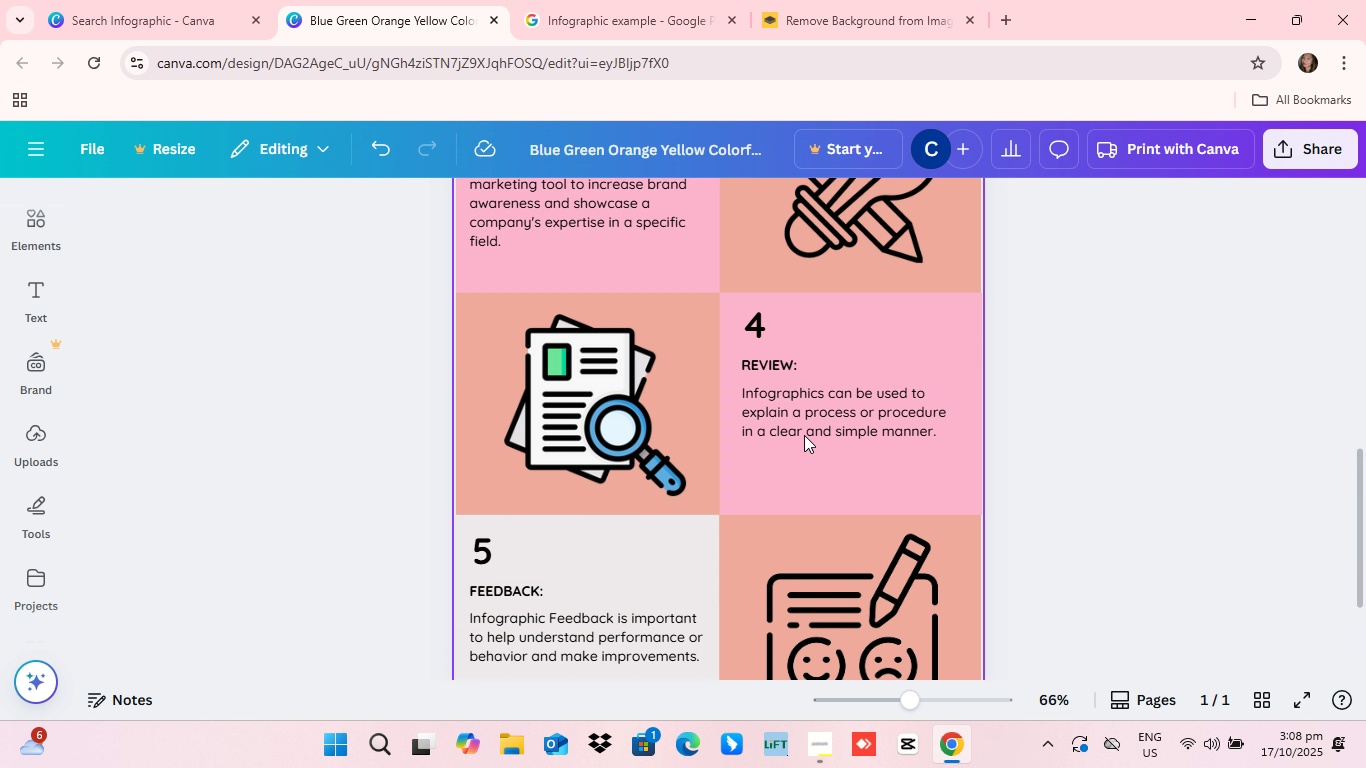 
scroll: coordinate [804, 435], scroll_direction: up, amount: 5.0
 